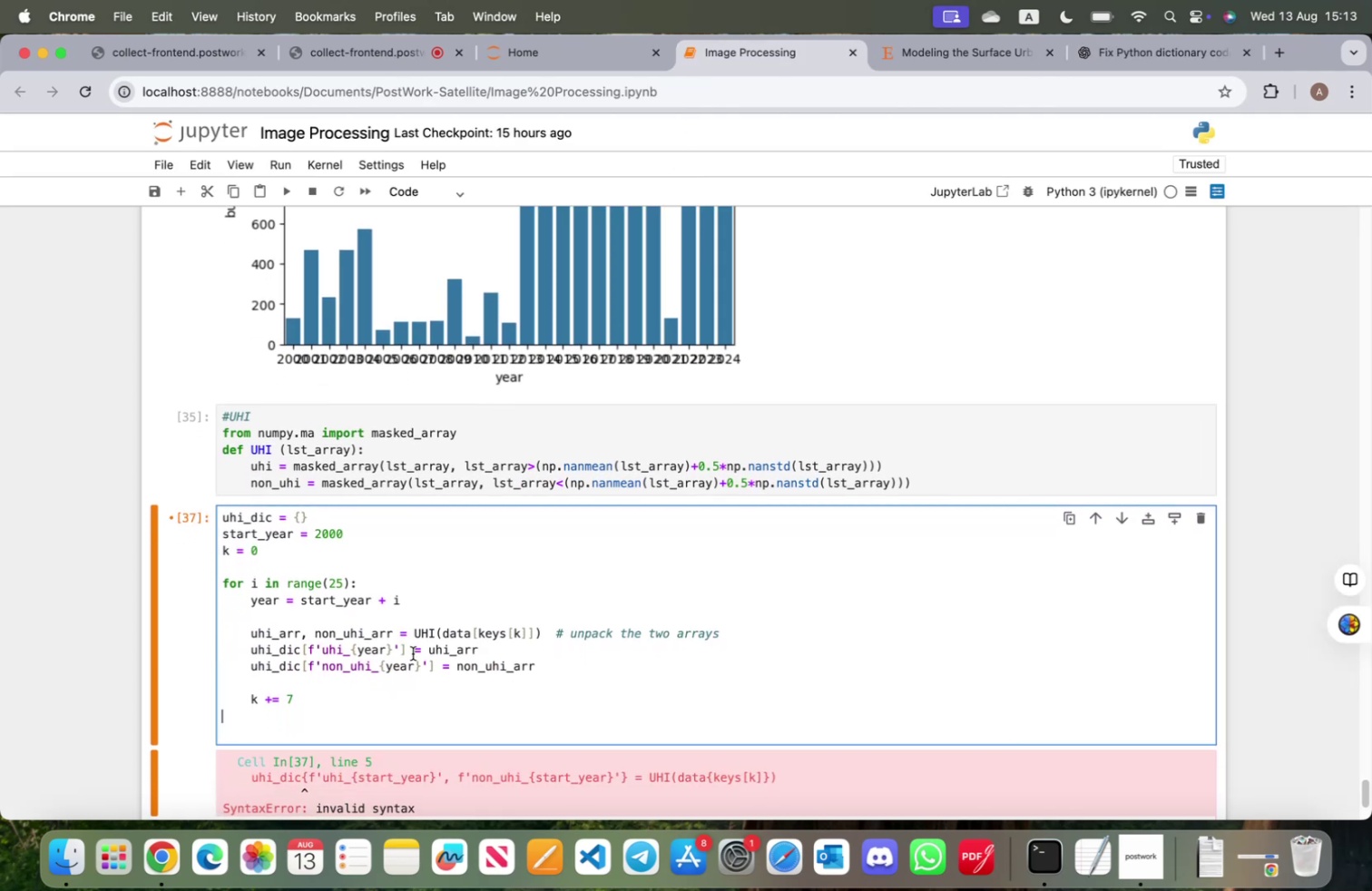 
key(Shift+ShiftRight)
 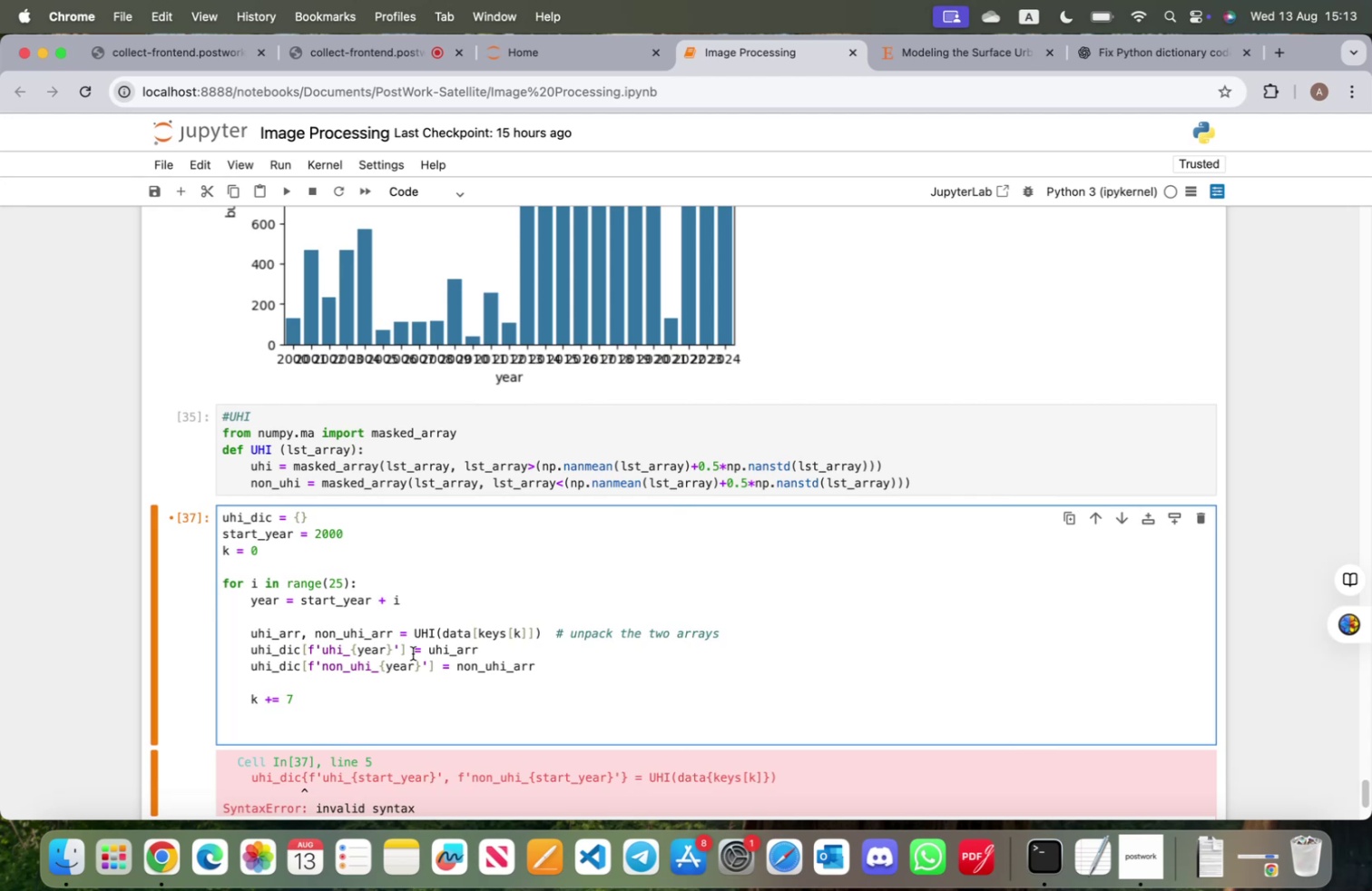 
key(Shift+Enter)
 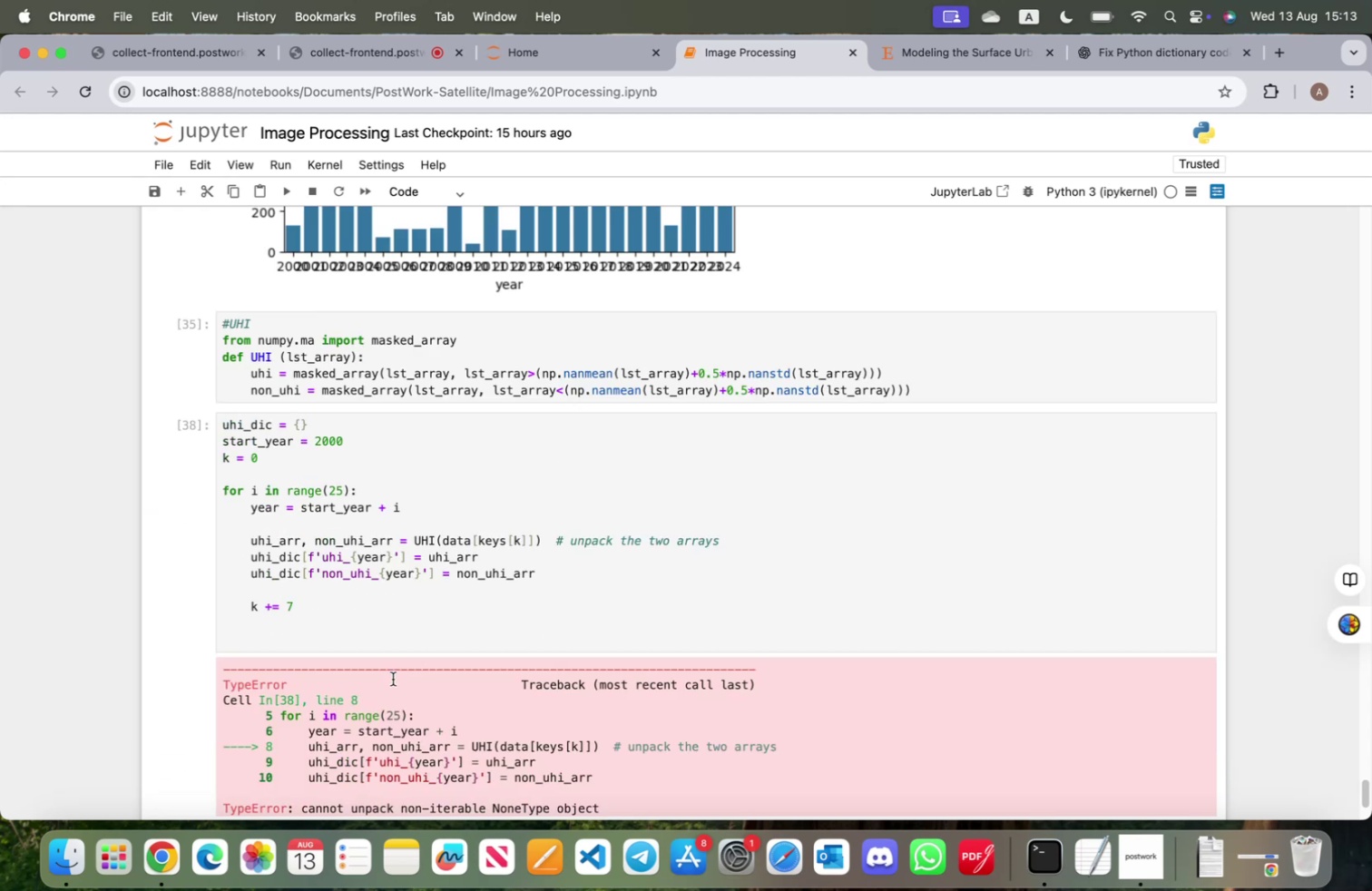 
scroll: coordinate [393, 679], scroll_direction: down, amount: 6.0
 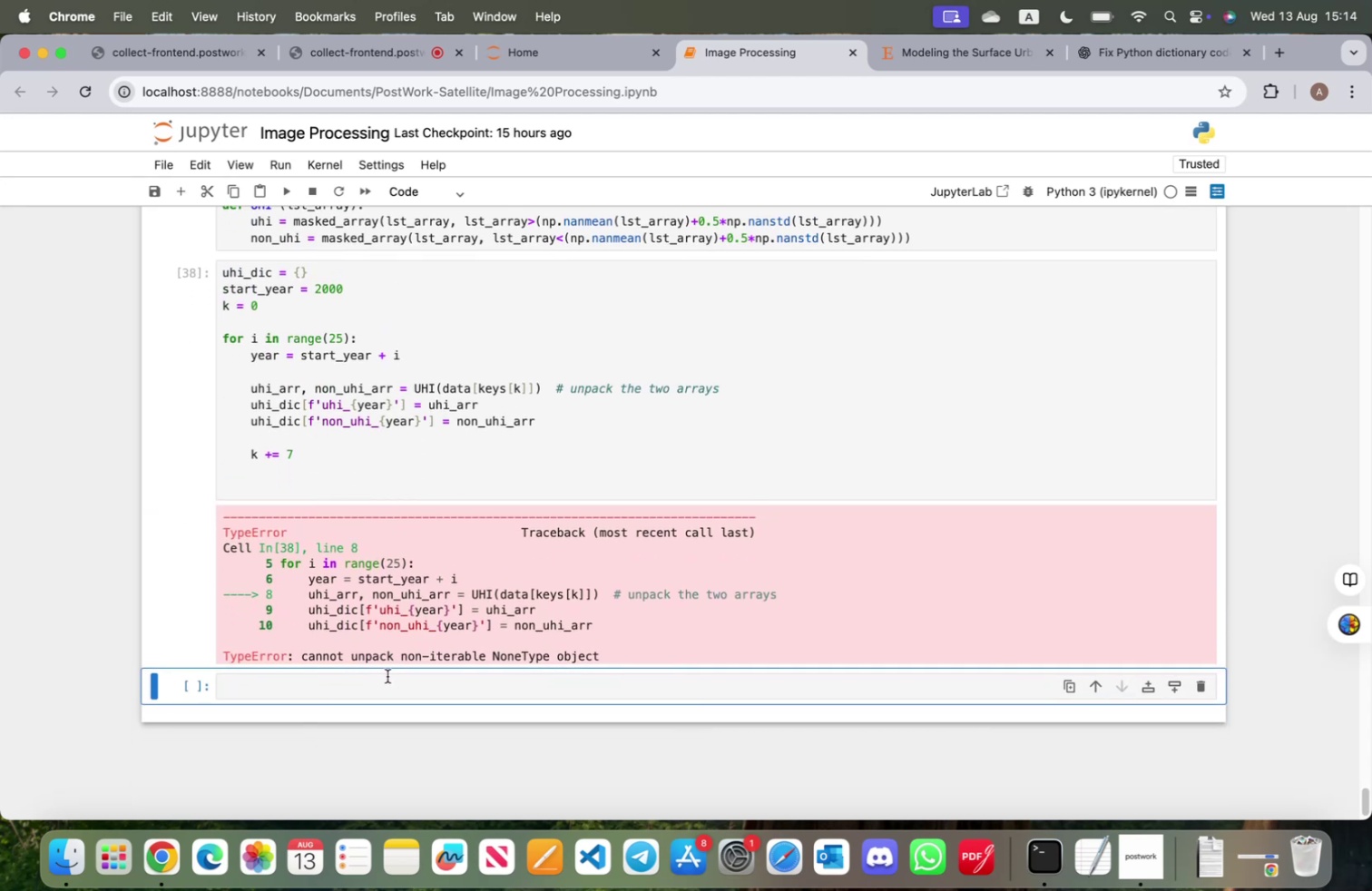 
scroll: coordinate [389, 686], scroll_direction: up, amount: 7.0
 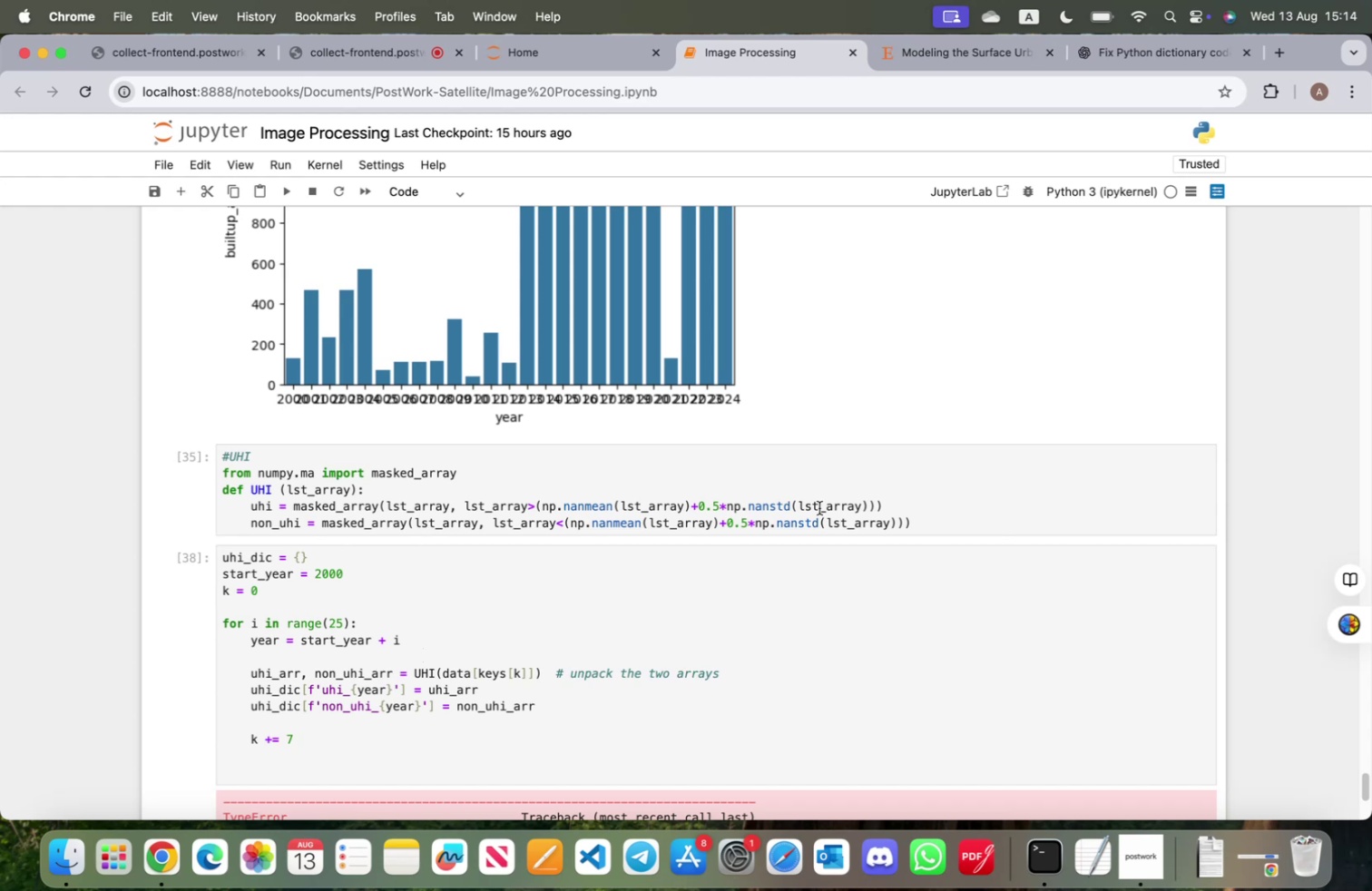 
left_click([956, 515])
 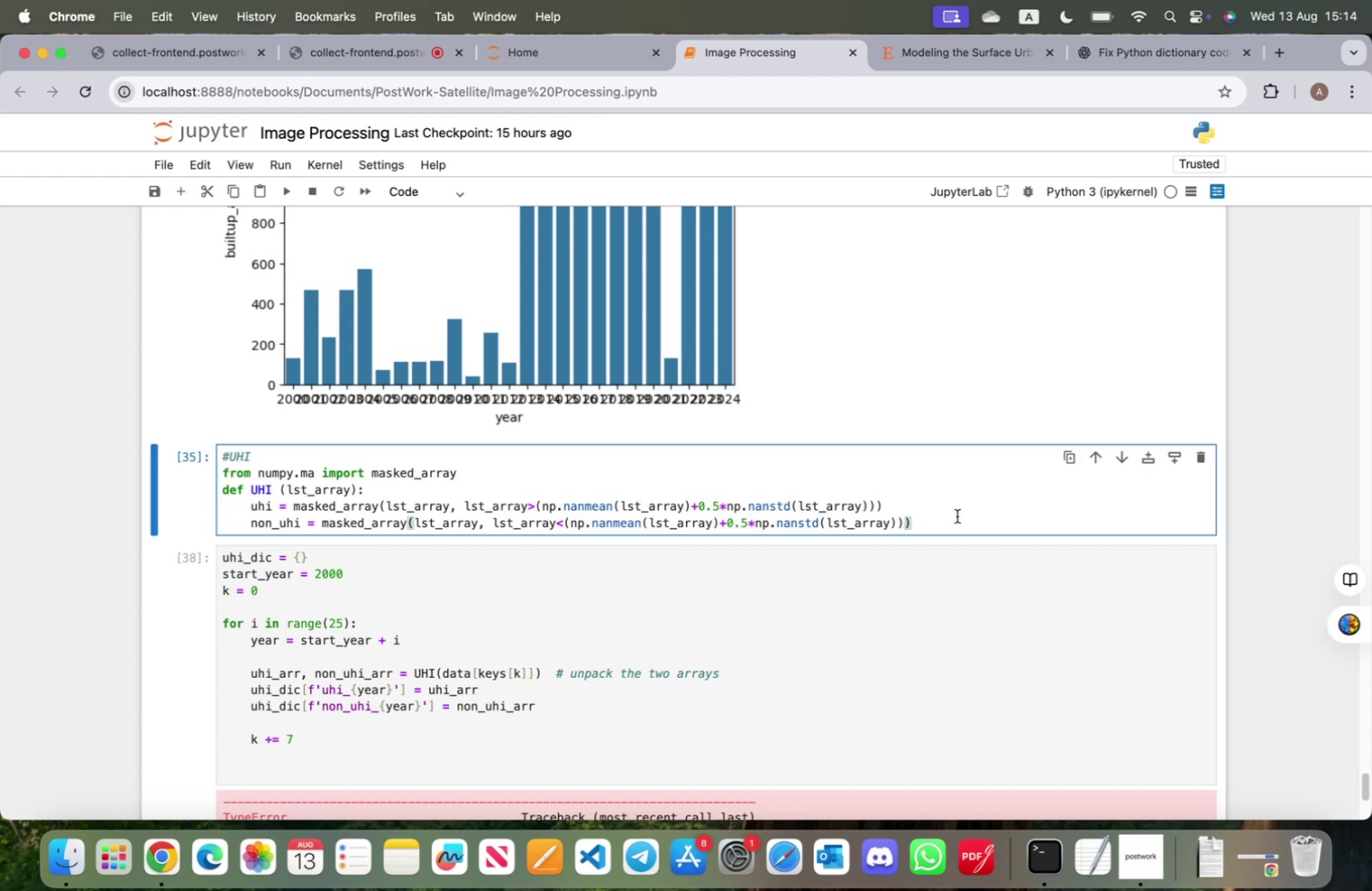 
key(Enter)
 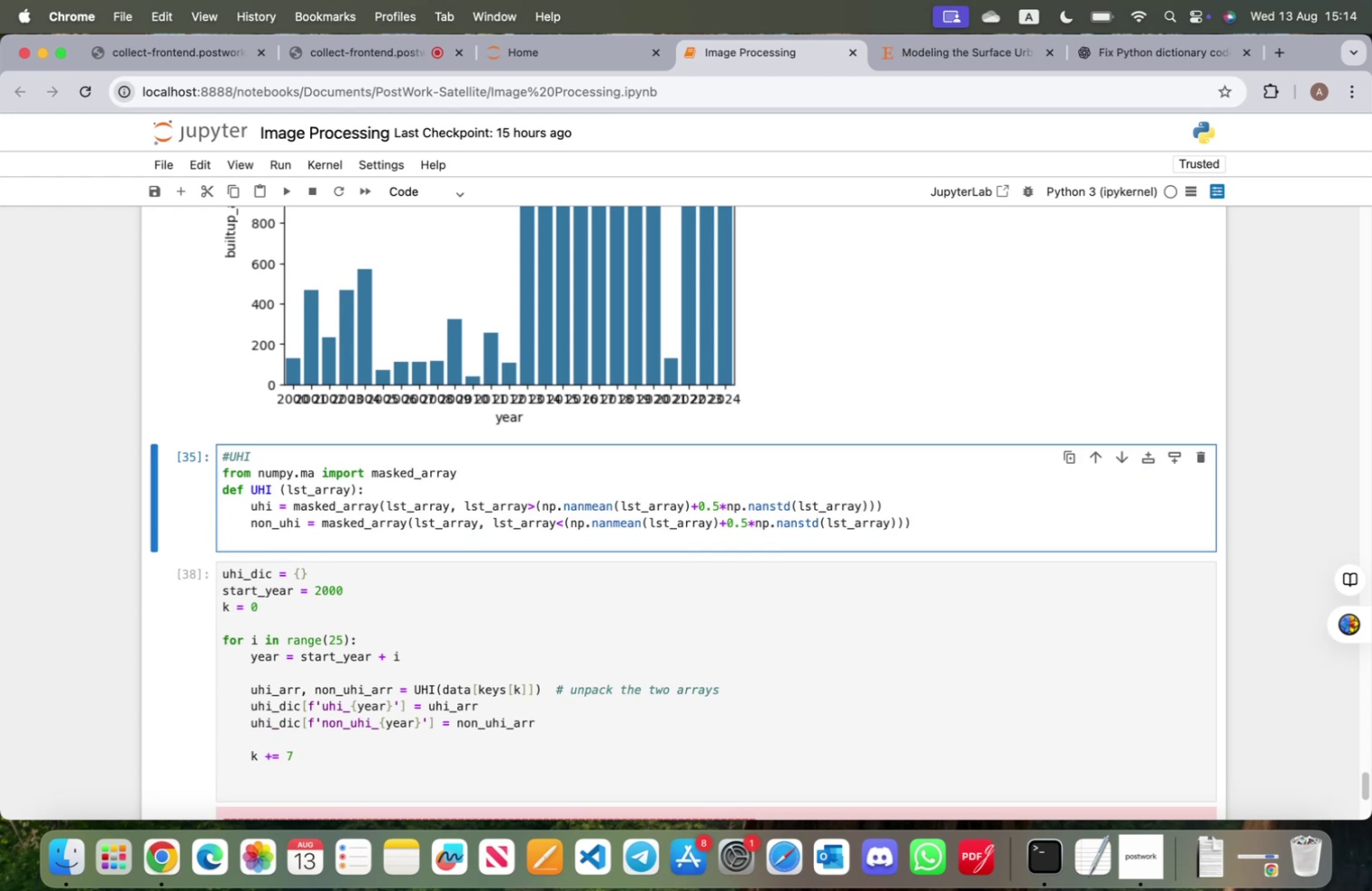 
type(t)
key(Backspace)
type(return uhi, )
key(Backspace)
key(Backspace)
type( nonu)
key(Backspace)
type(_uh)
 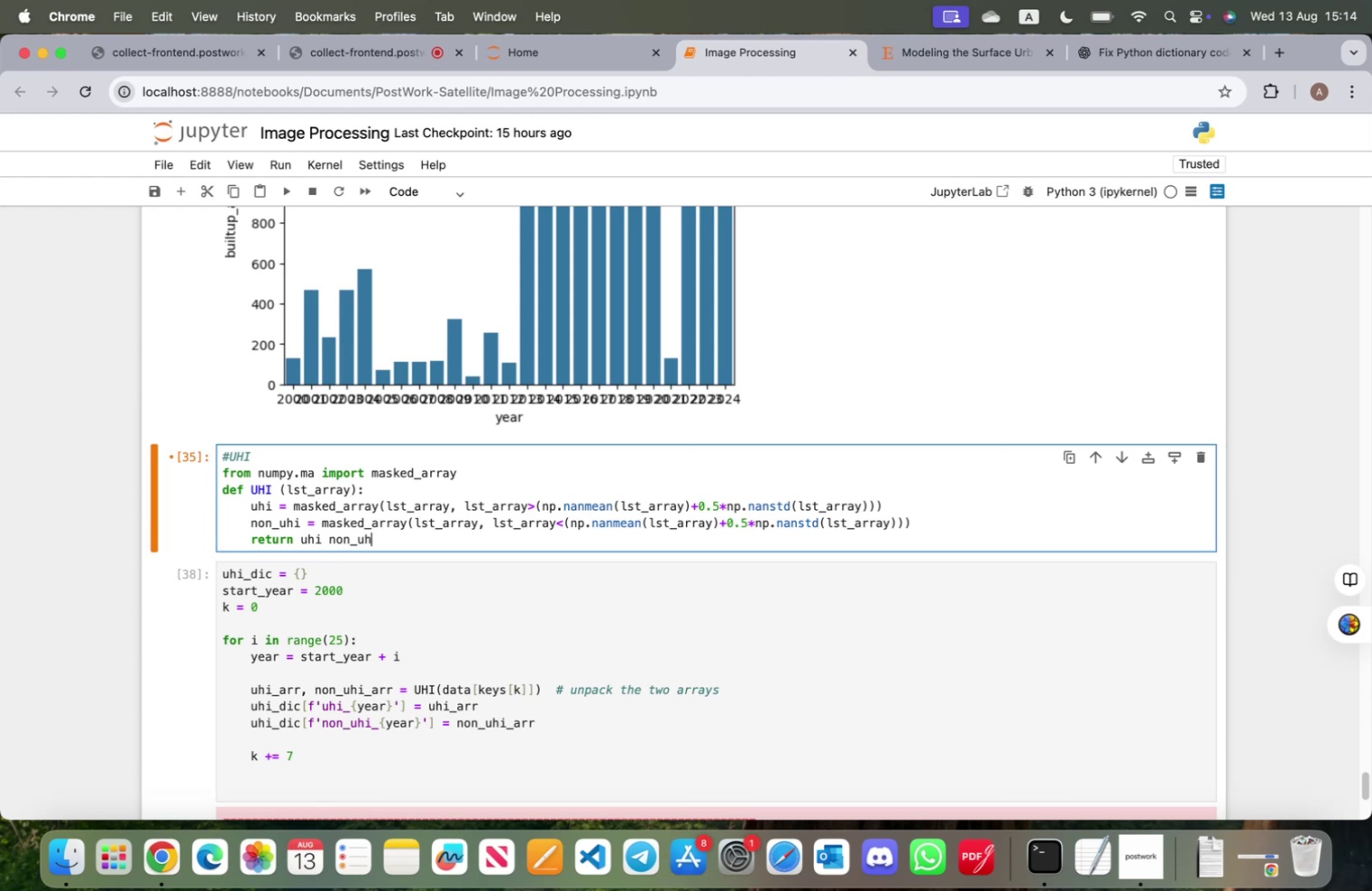 
hold_key(key=ArrowLeft, duration=0.32)
 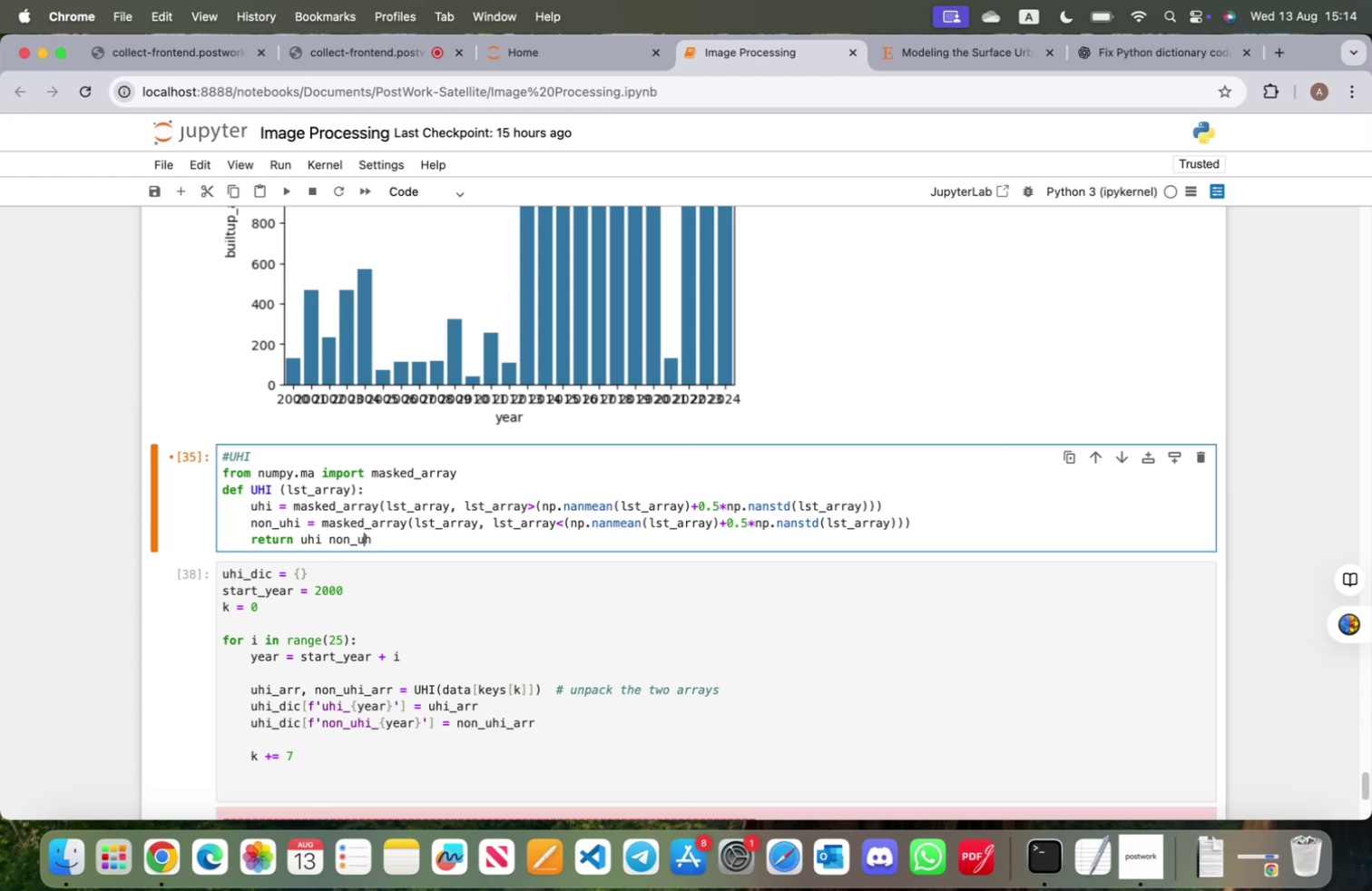 
key(ArrowRight)
 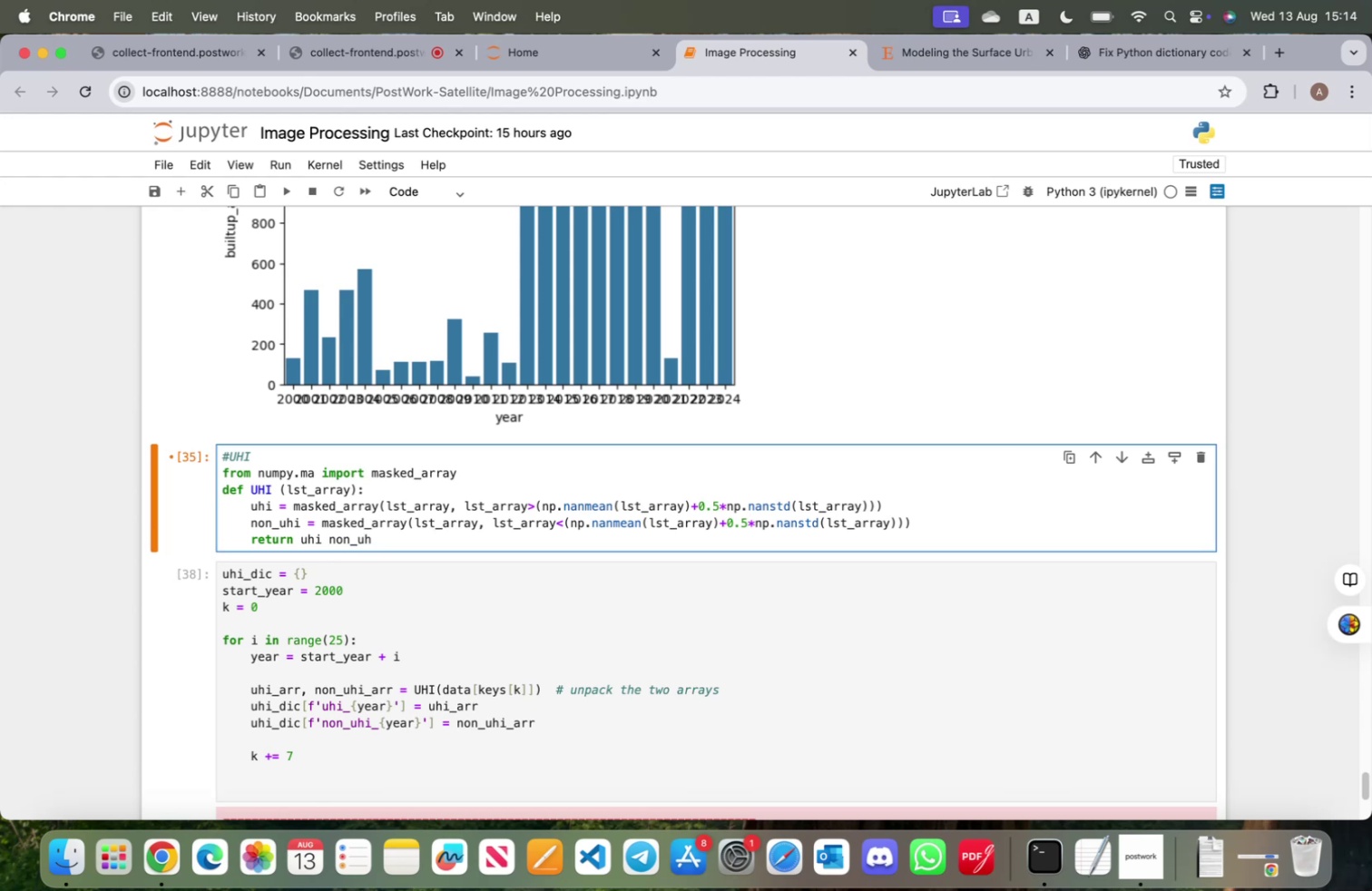 
key(I)
 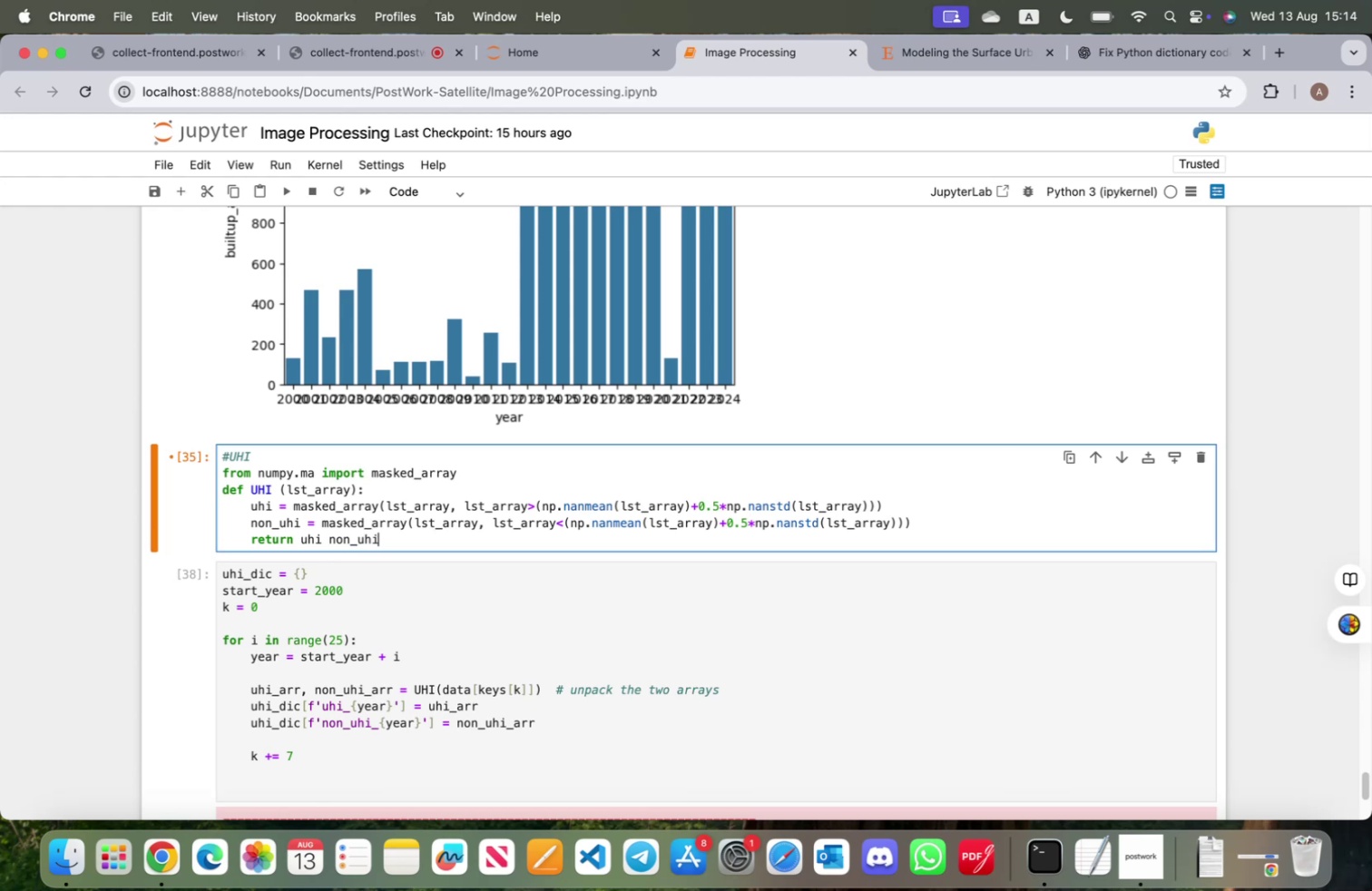 
hold_key(key=ArrowLeft, duration=0.86)
 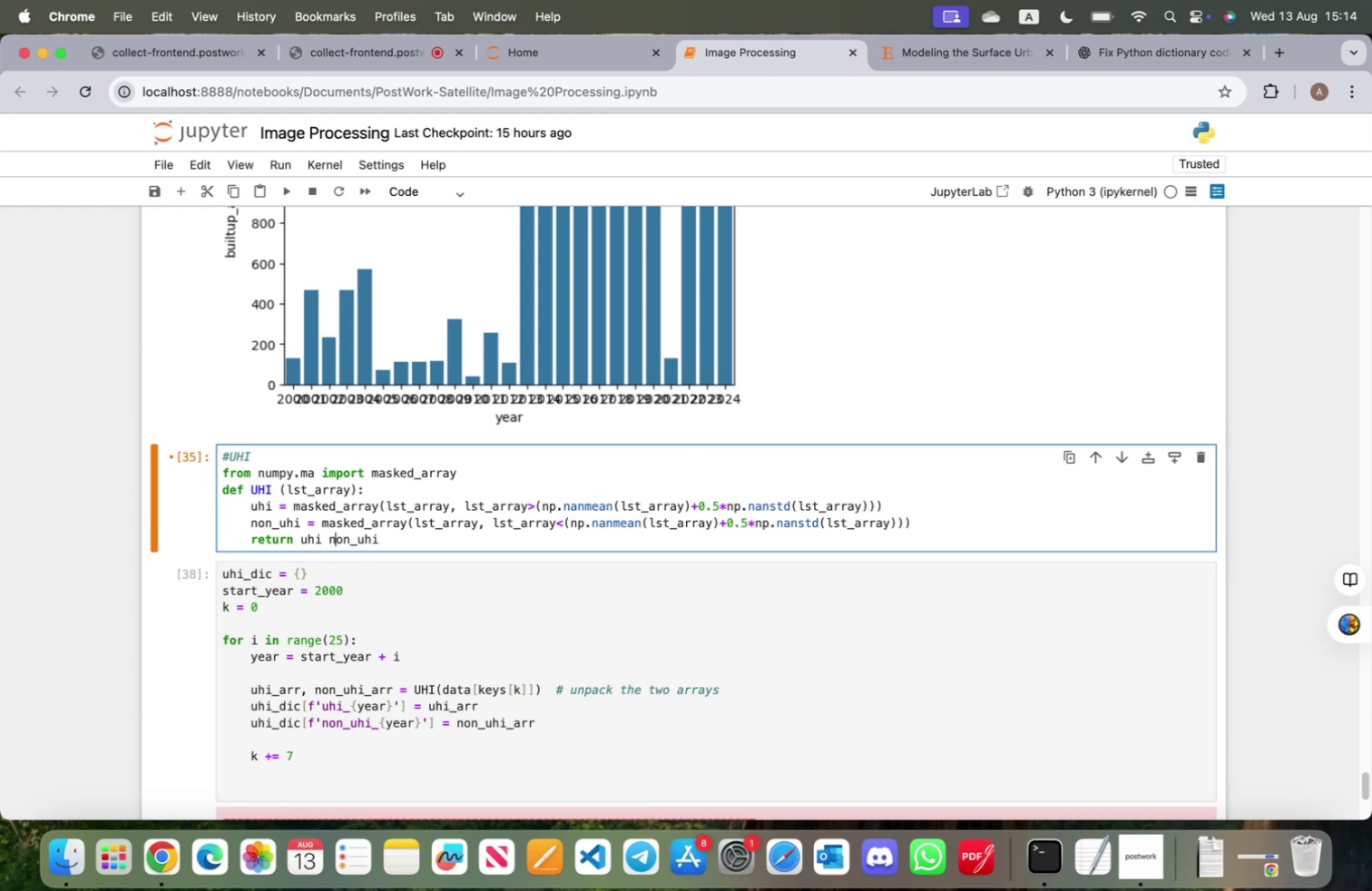 
key(ArrowLeft)
 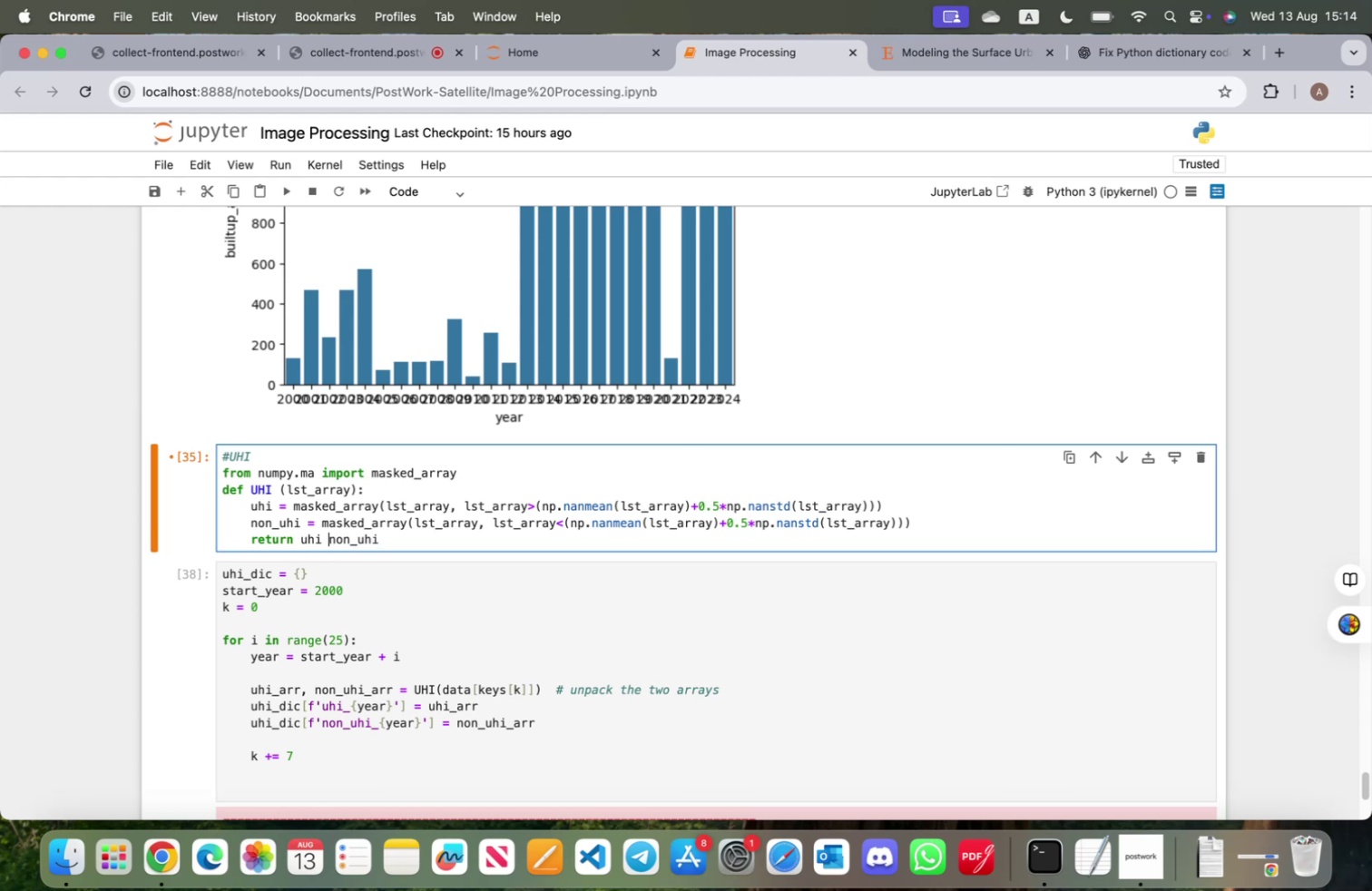 
key(ArrowLeft)
 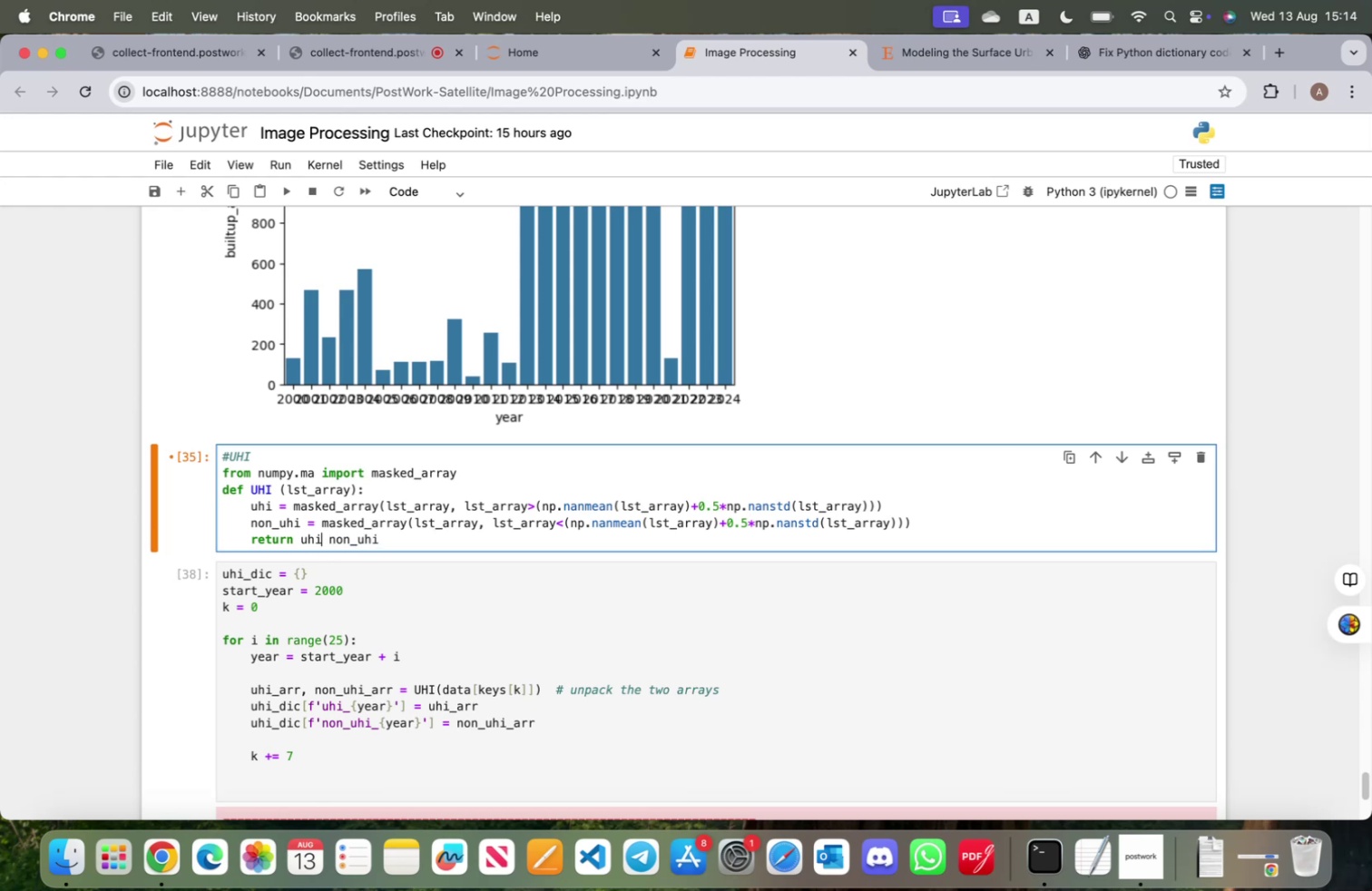 
key(Comma)
 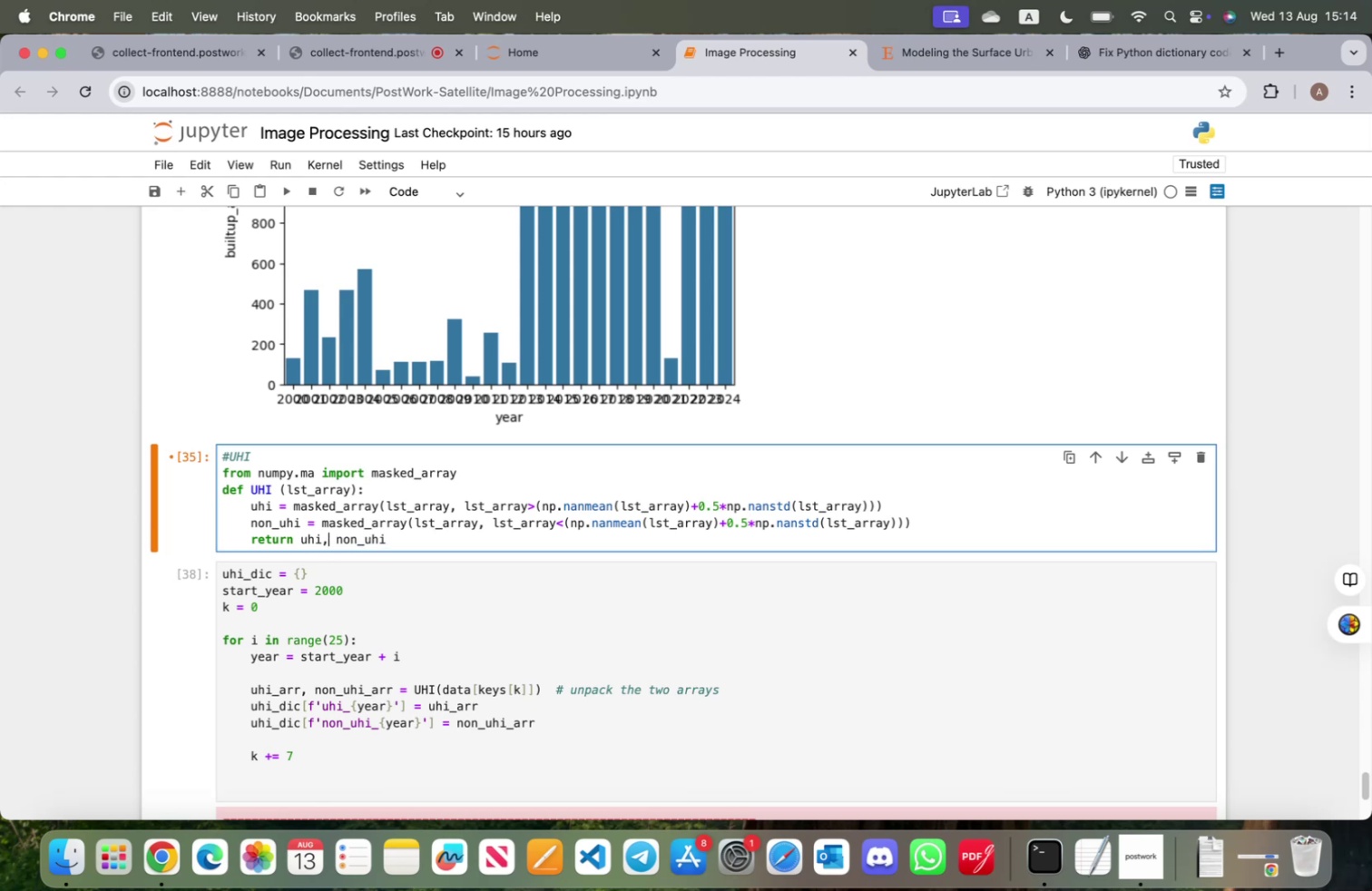 
key(Shift+ShiftRight)
 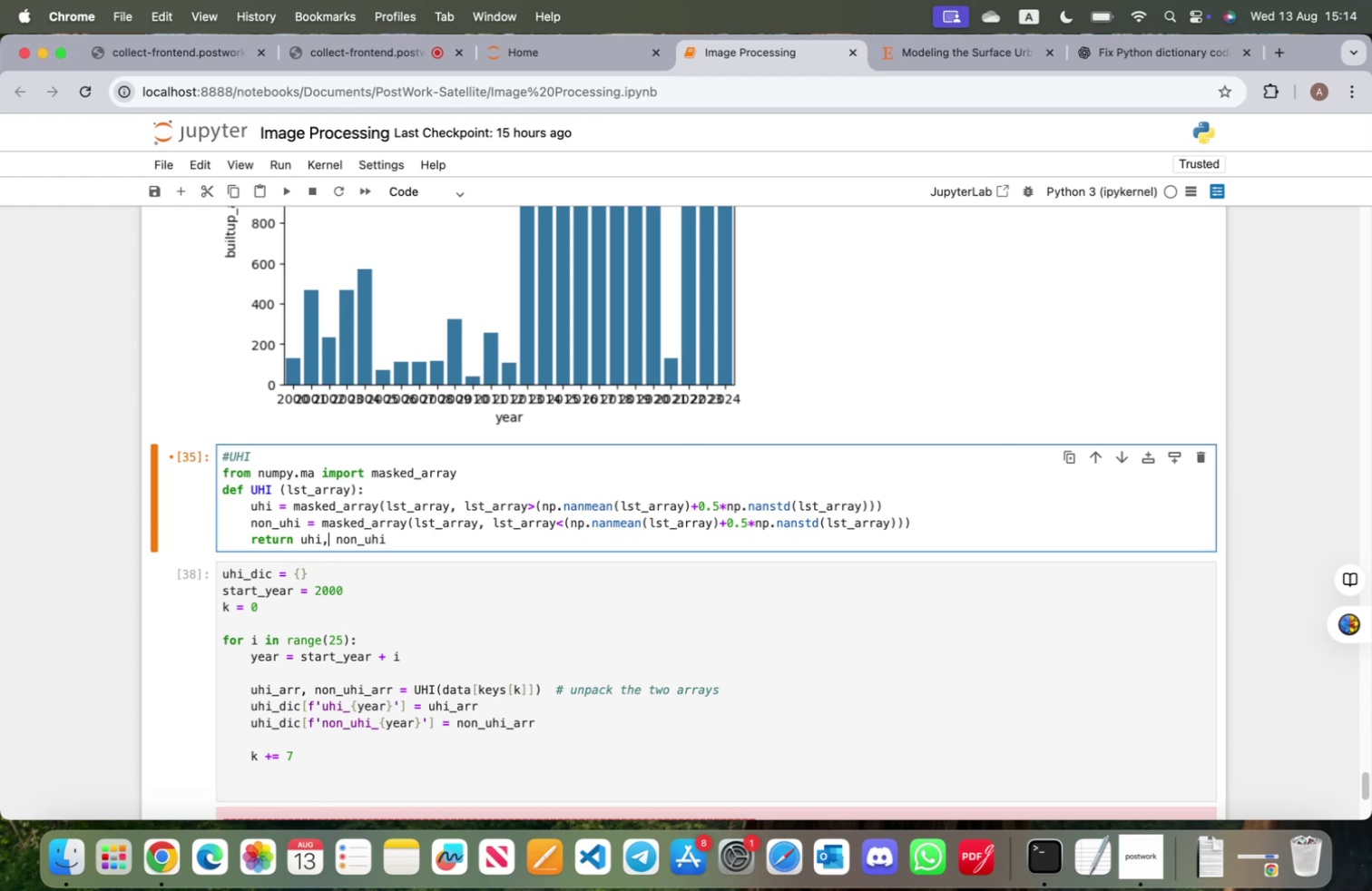 
key(Shift+Enter)
 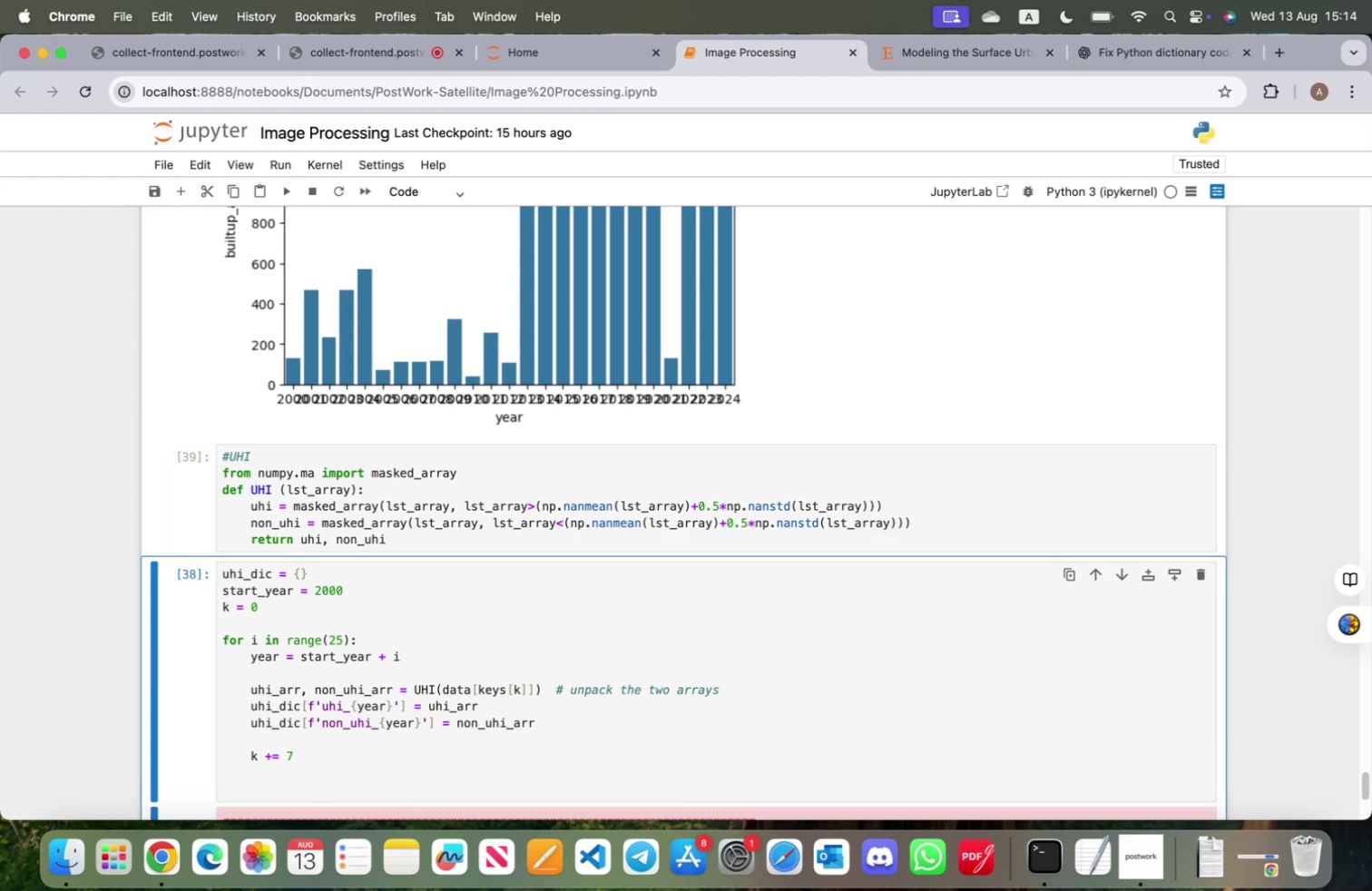 
key(Shift+ShiftRight)
 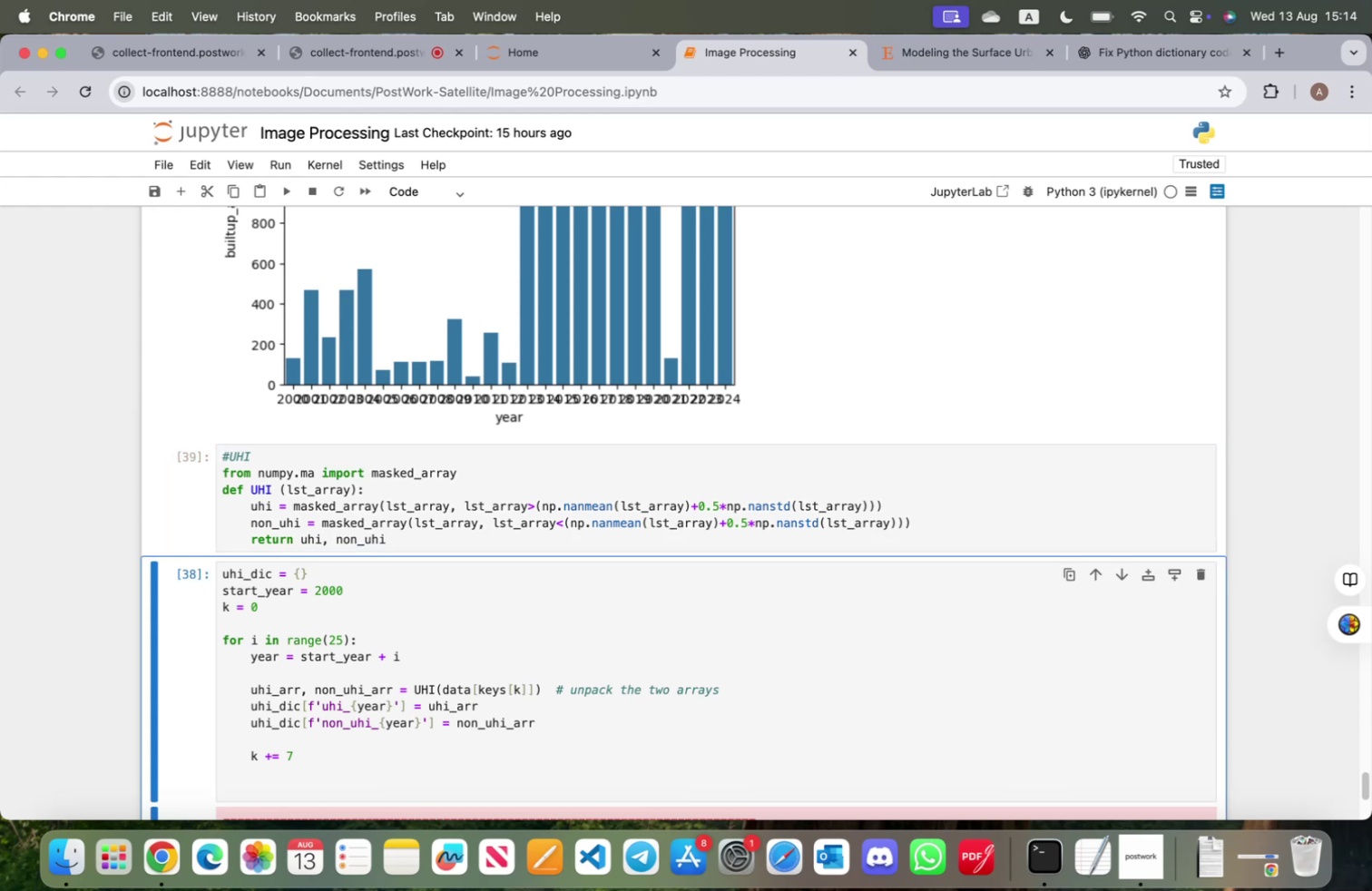 
key(Shift+Enter)
 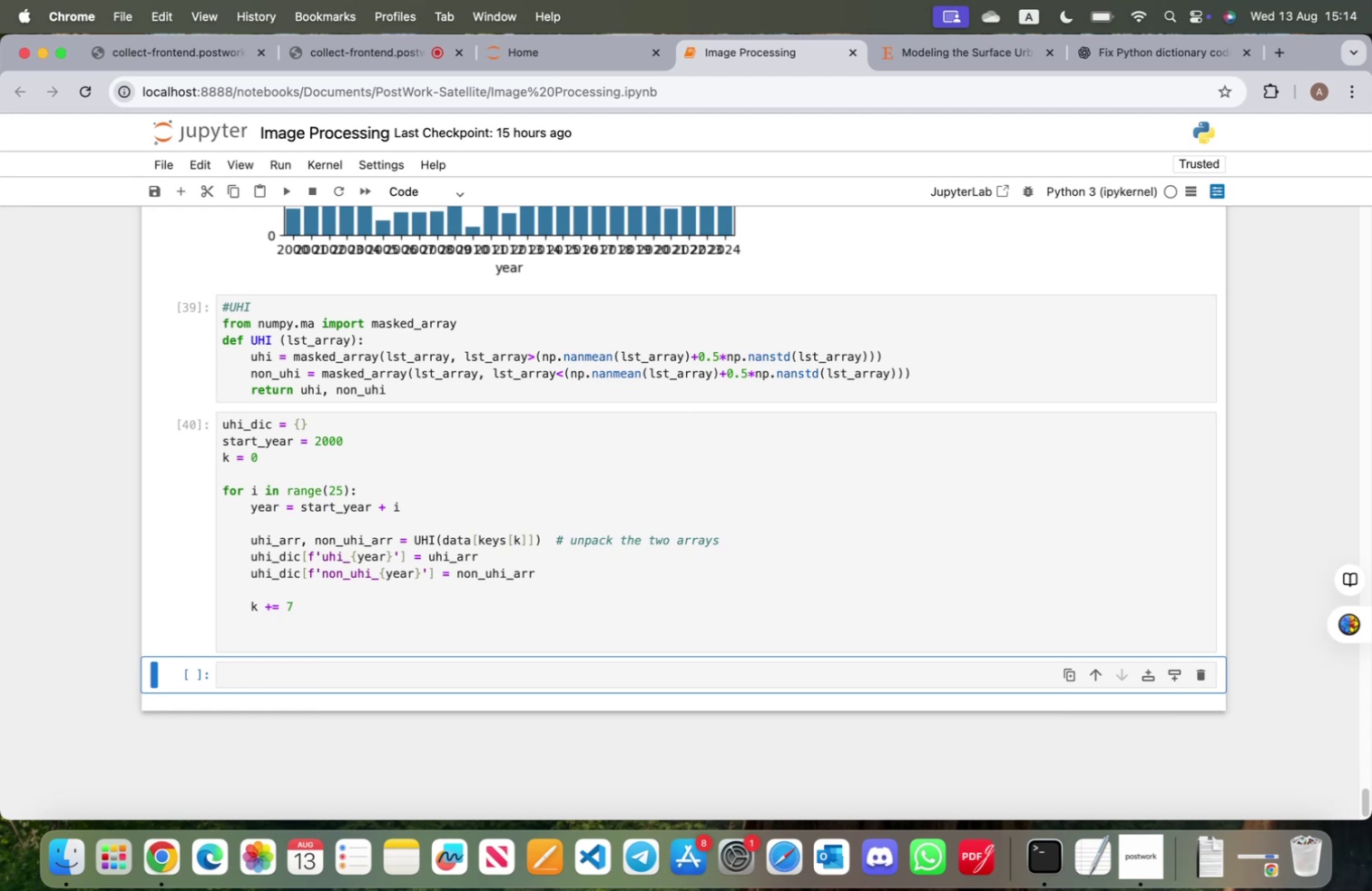 
type(uhi)
 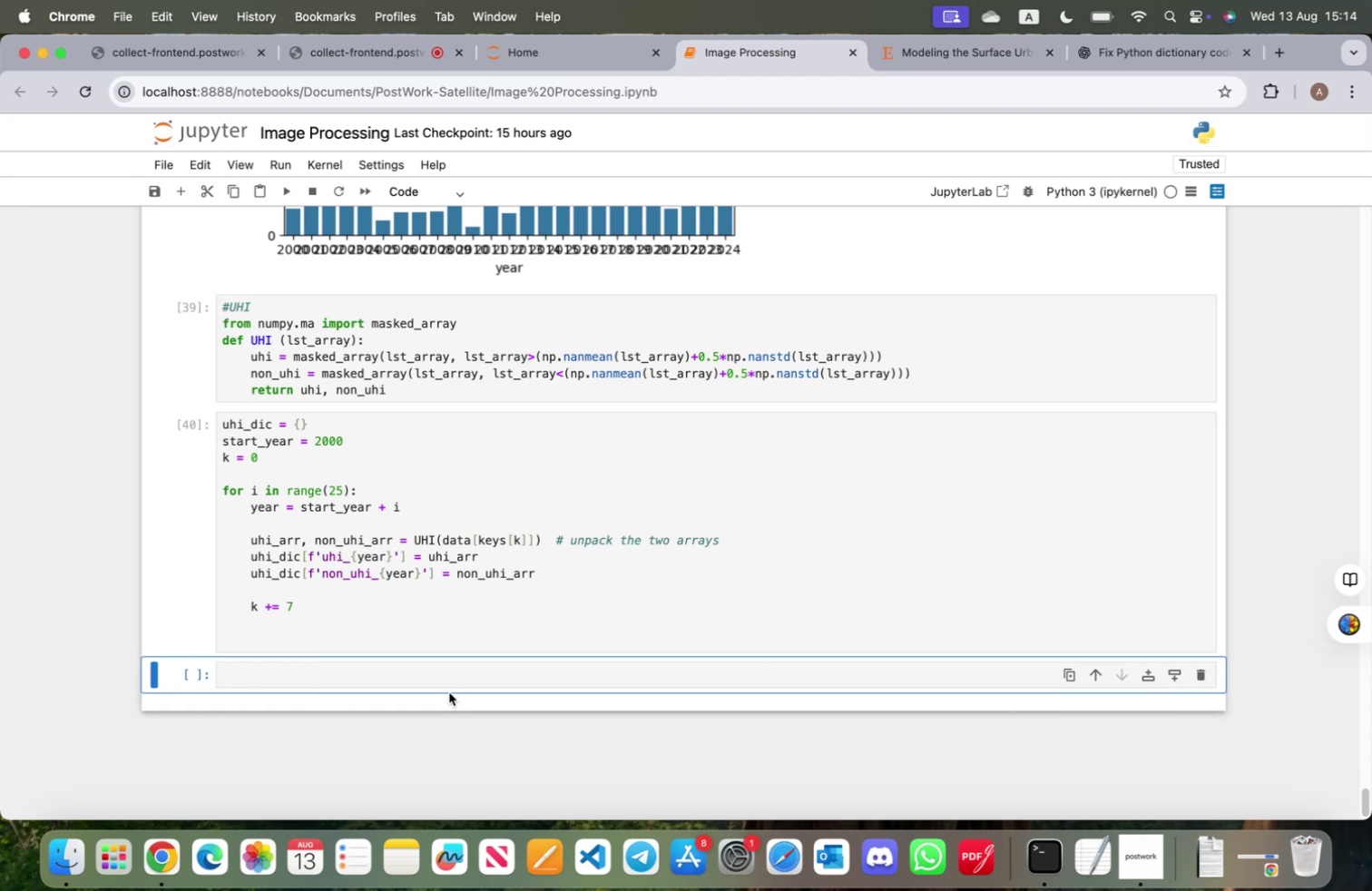 
left_click([425, 672])
 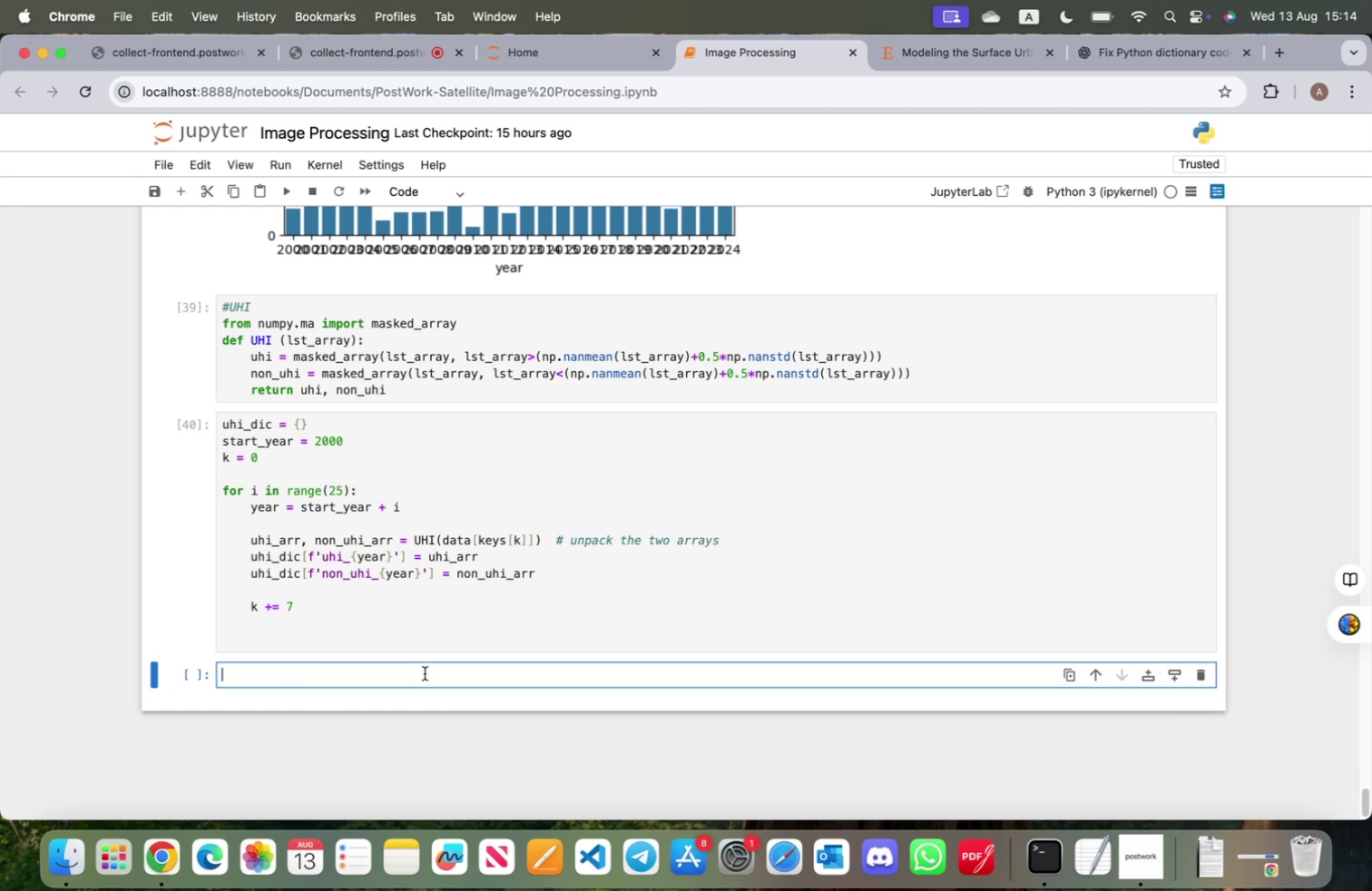 
type(uhi)
key(Tab)
 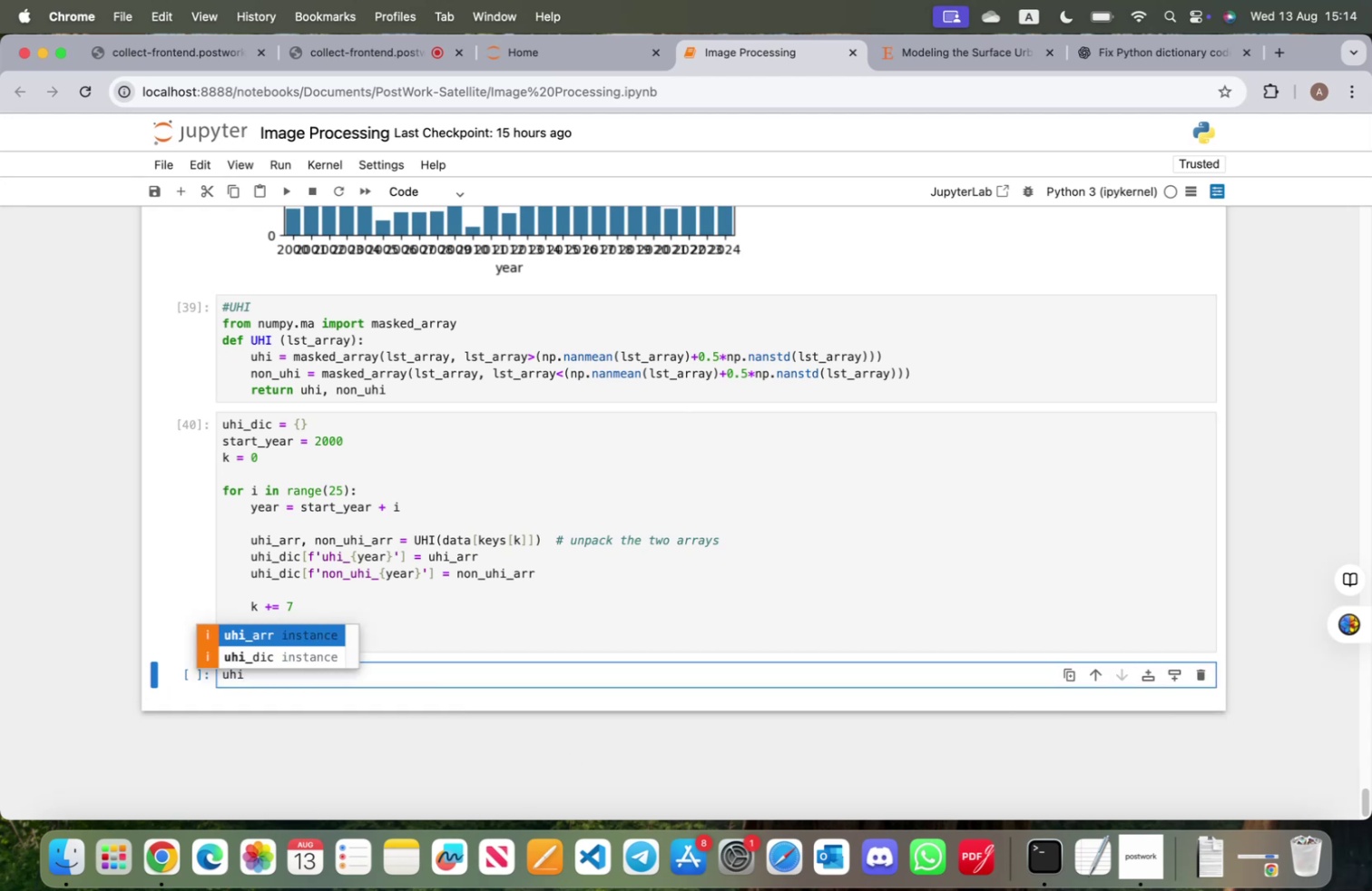 
key(ArrowDown)
 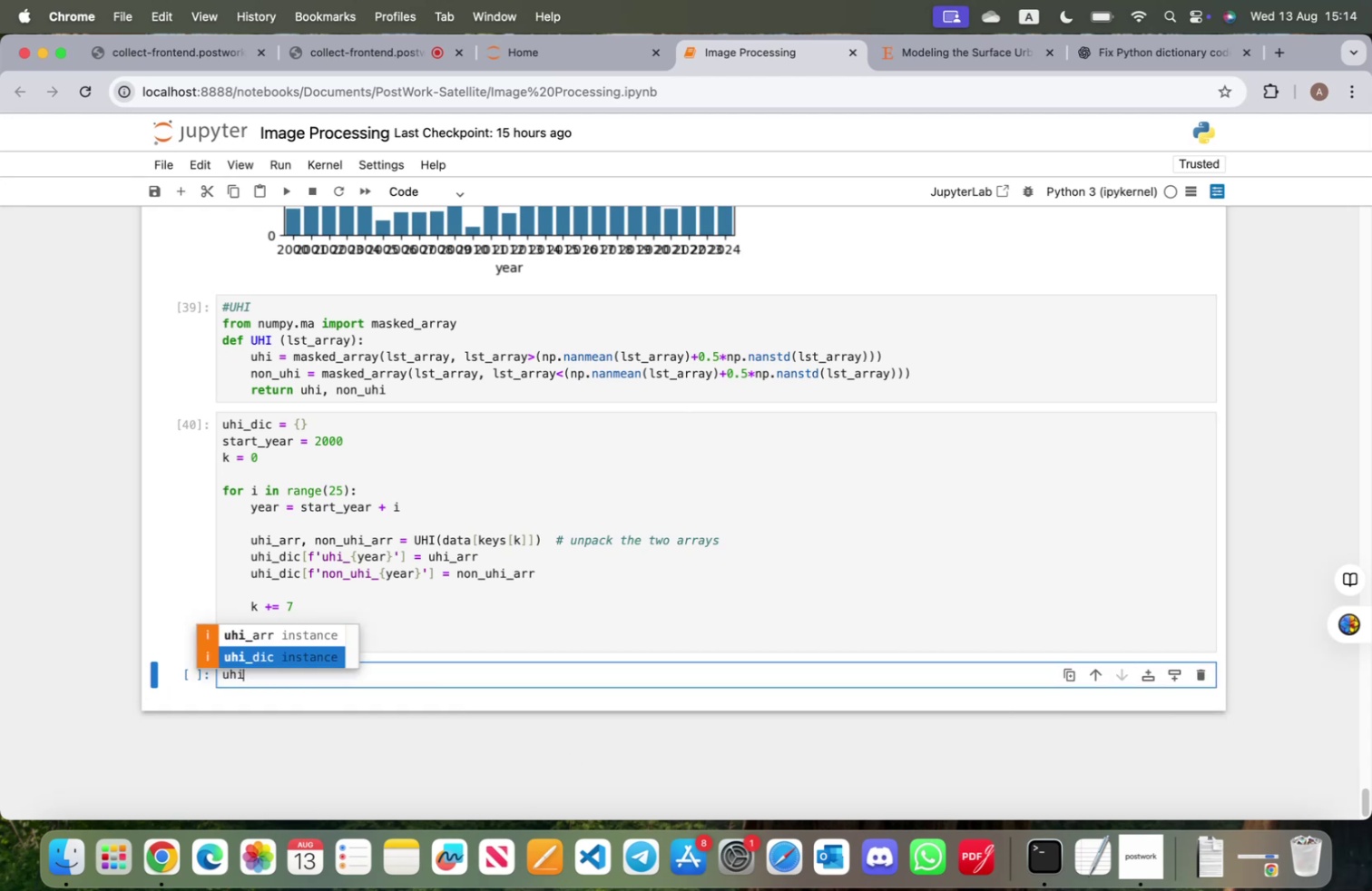 
key(Enter)
 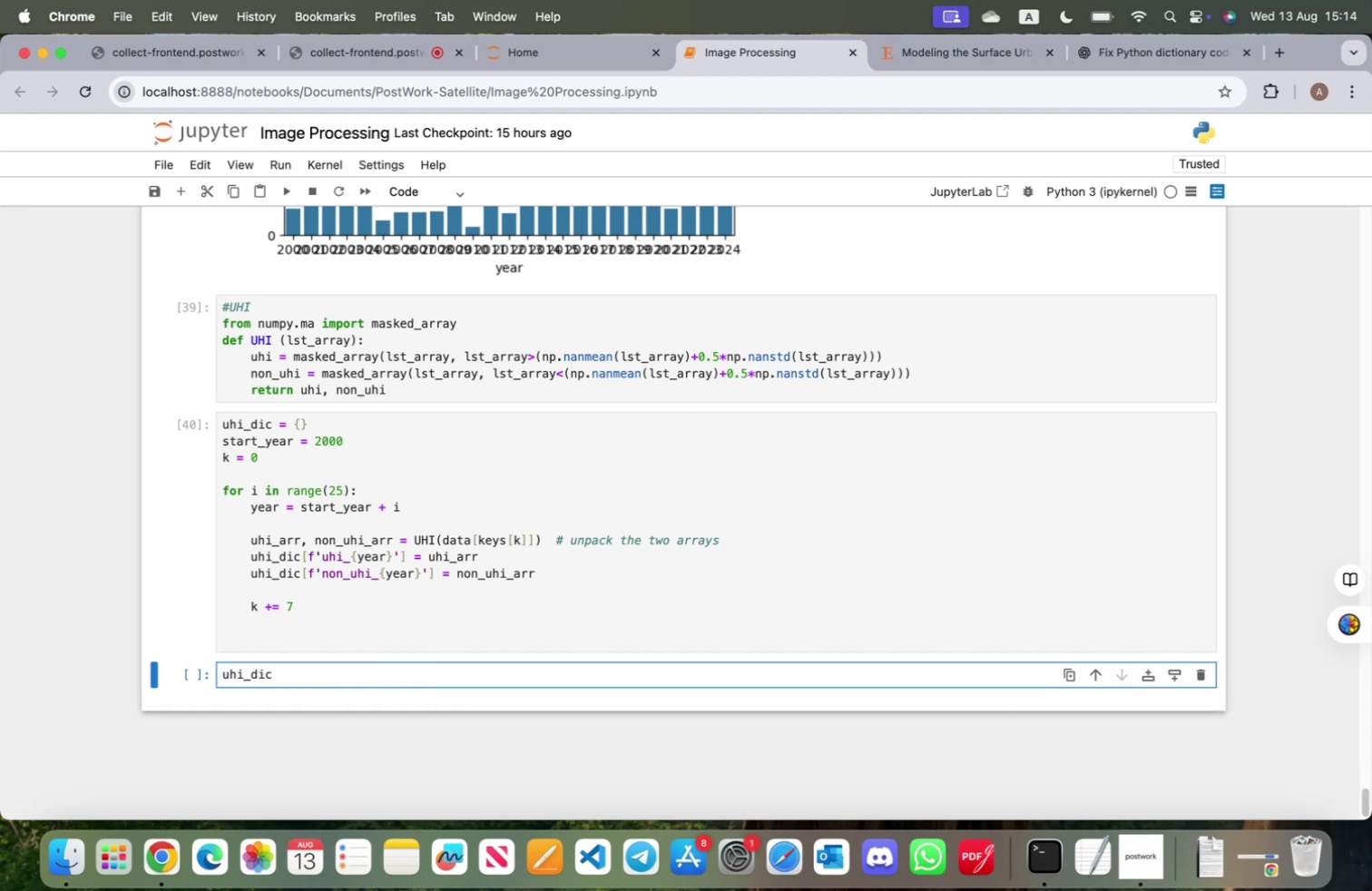 
type(()
key(Backspace)
type({'uhi_2000)
 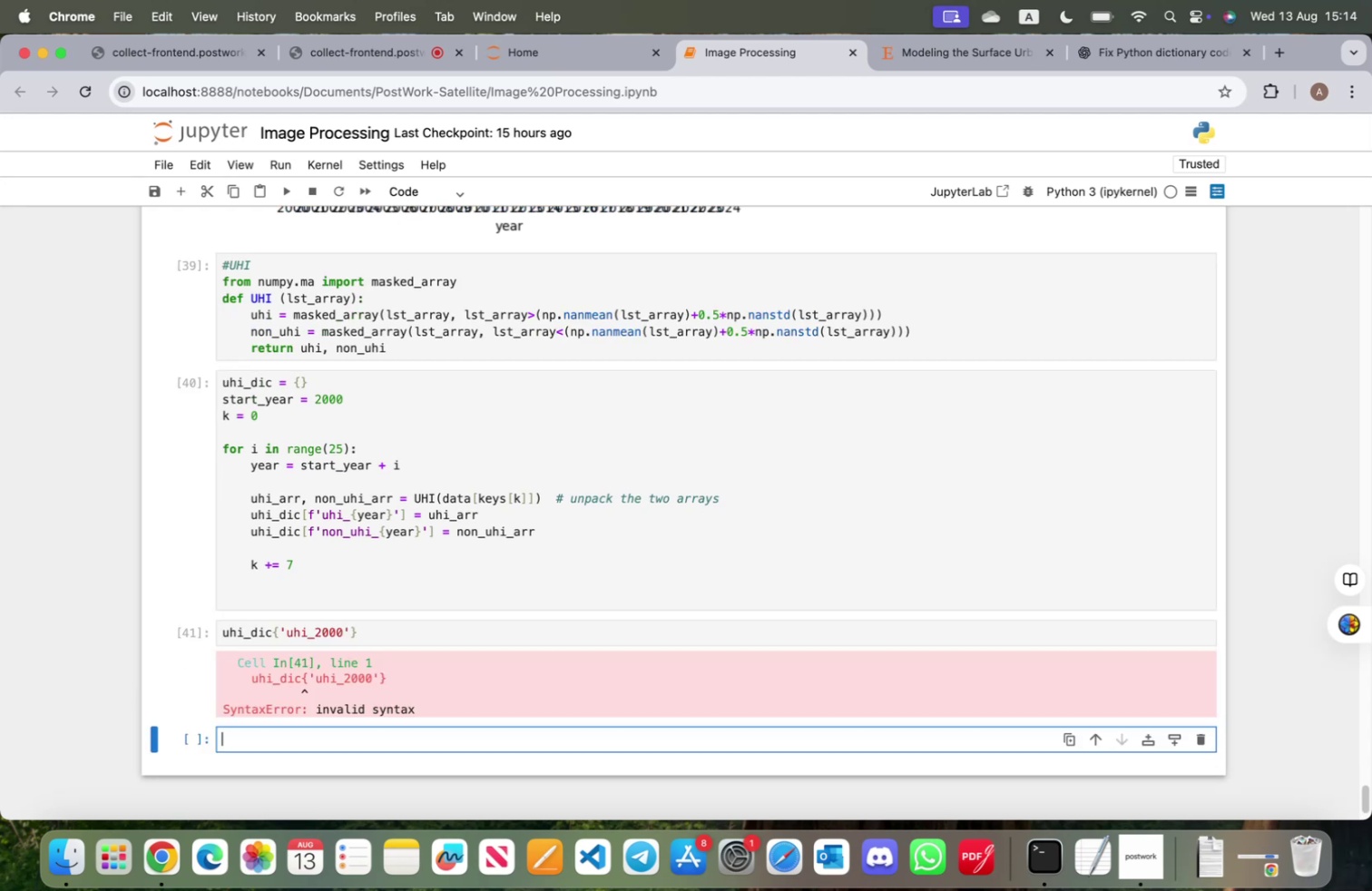 
 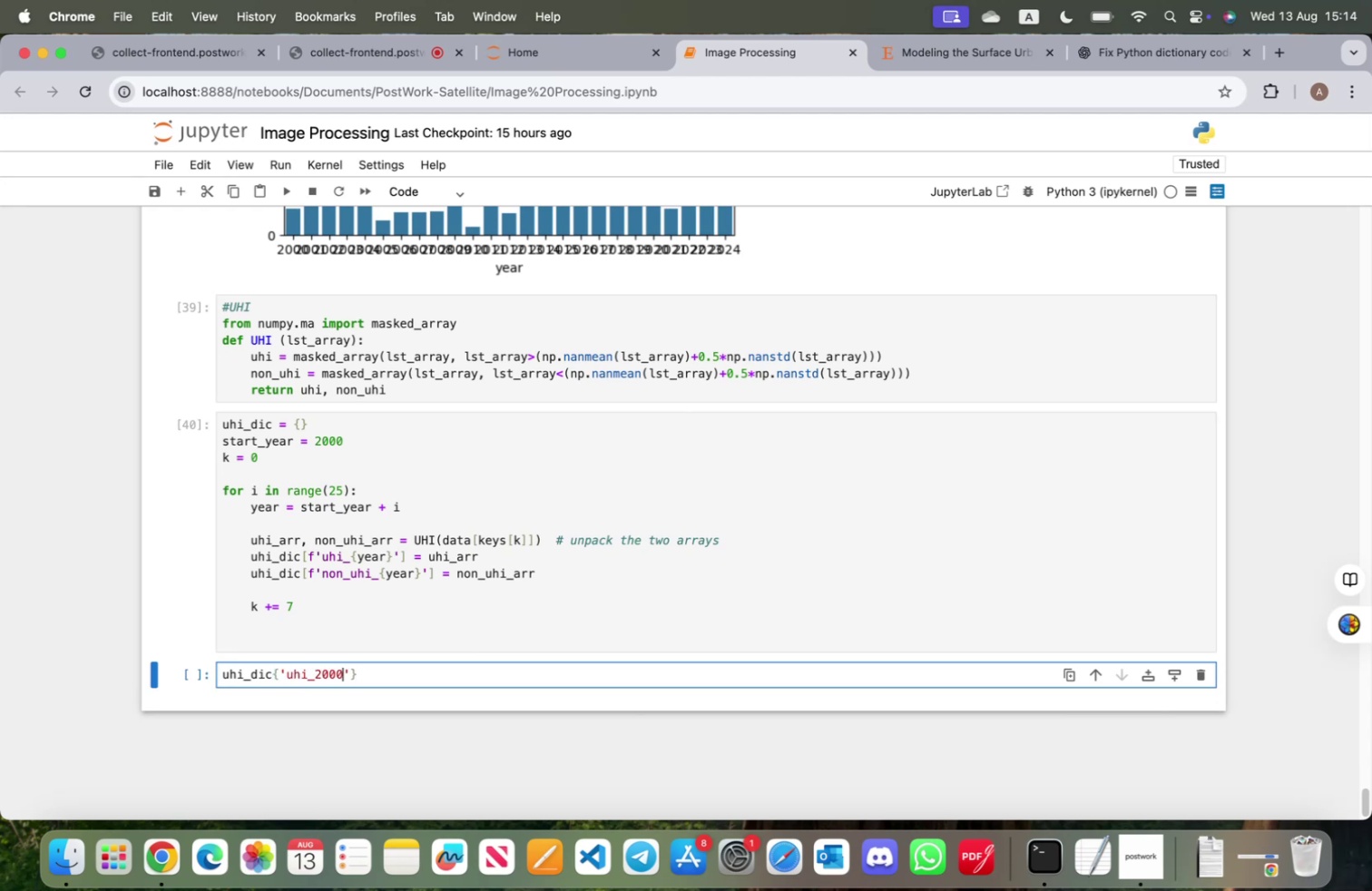 
key(Shift+Enter)
 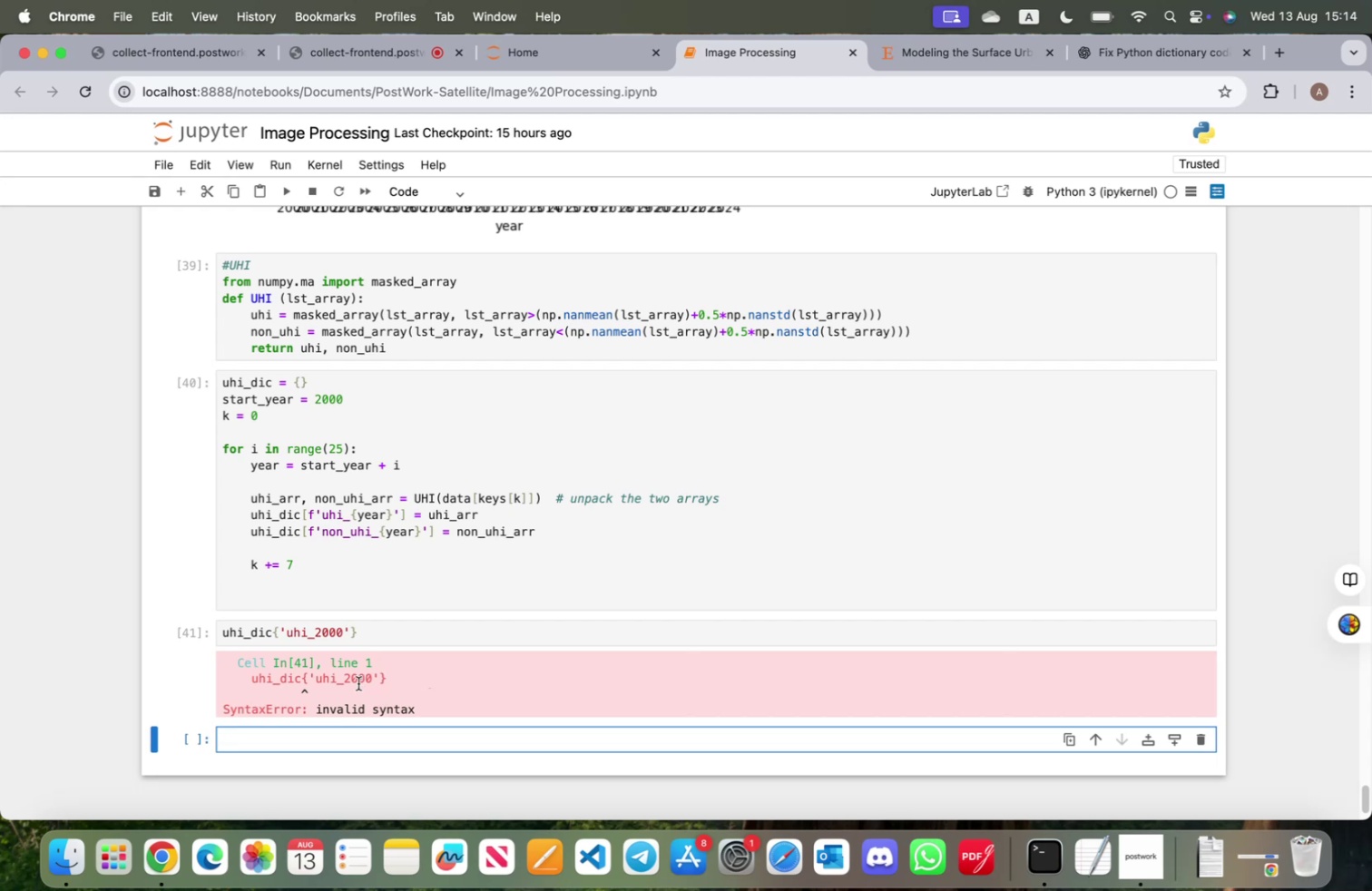 
wait(15.59)
 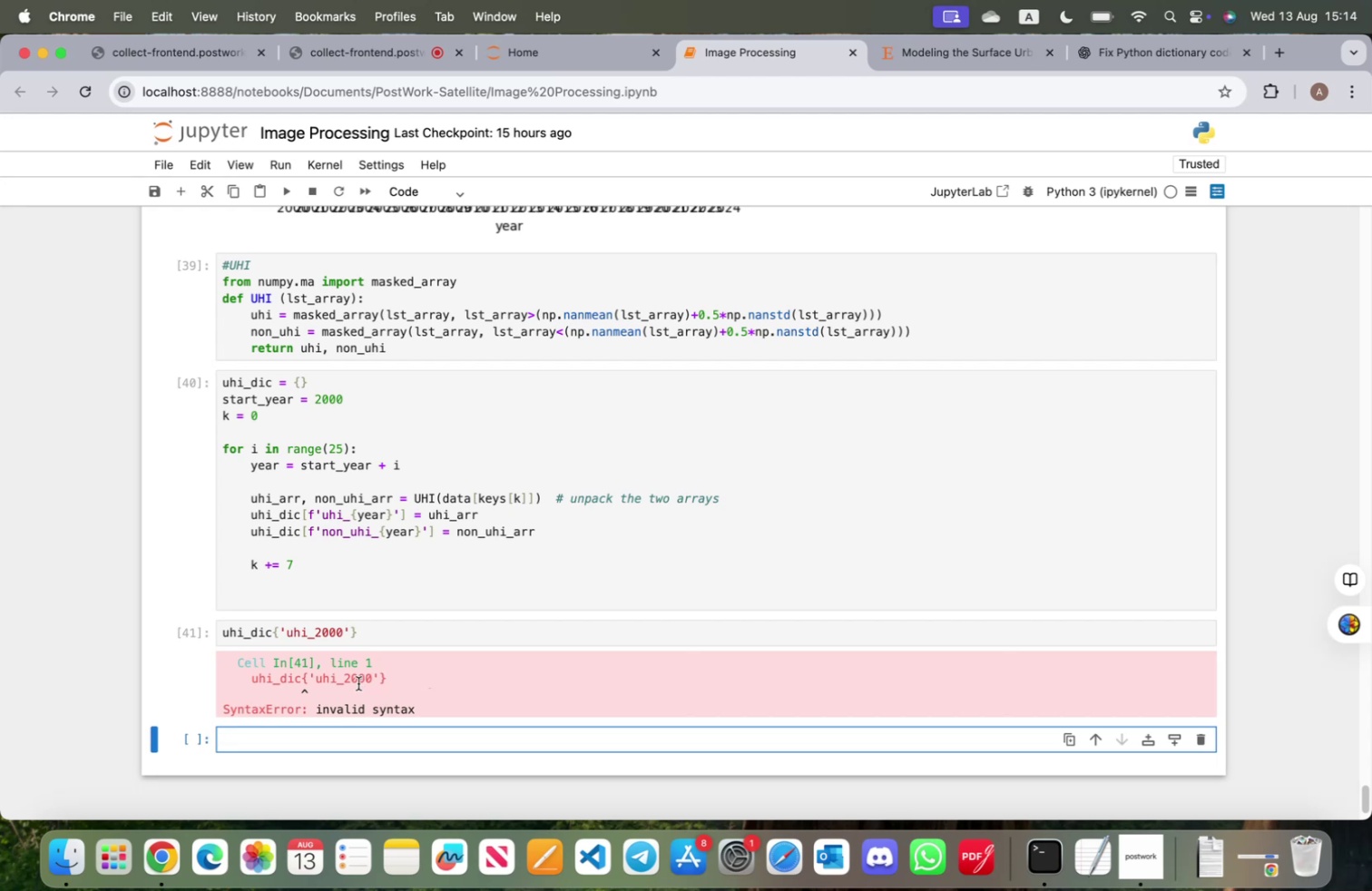 
scroll: coordinate [358, 682], scroll_direction: up, amount: 41.0
 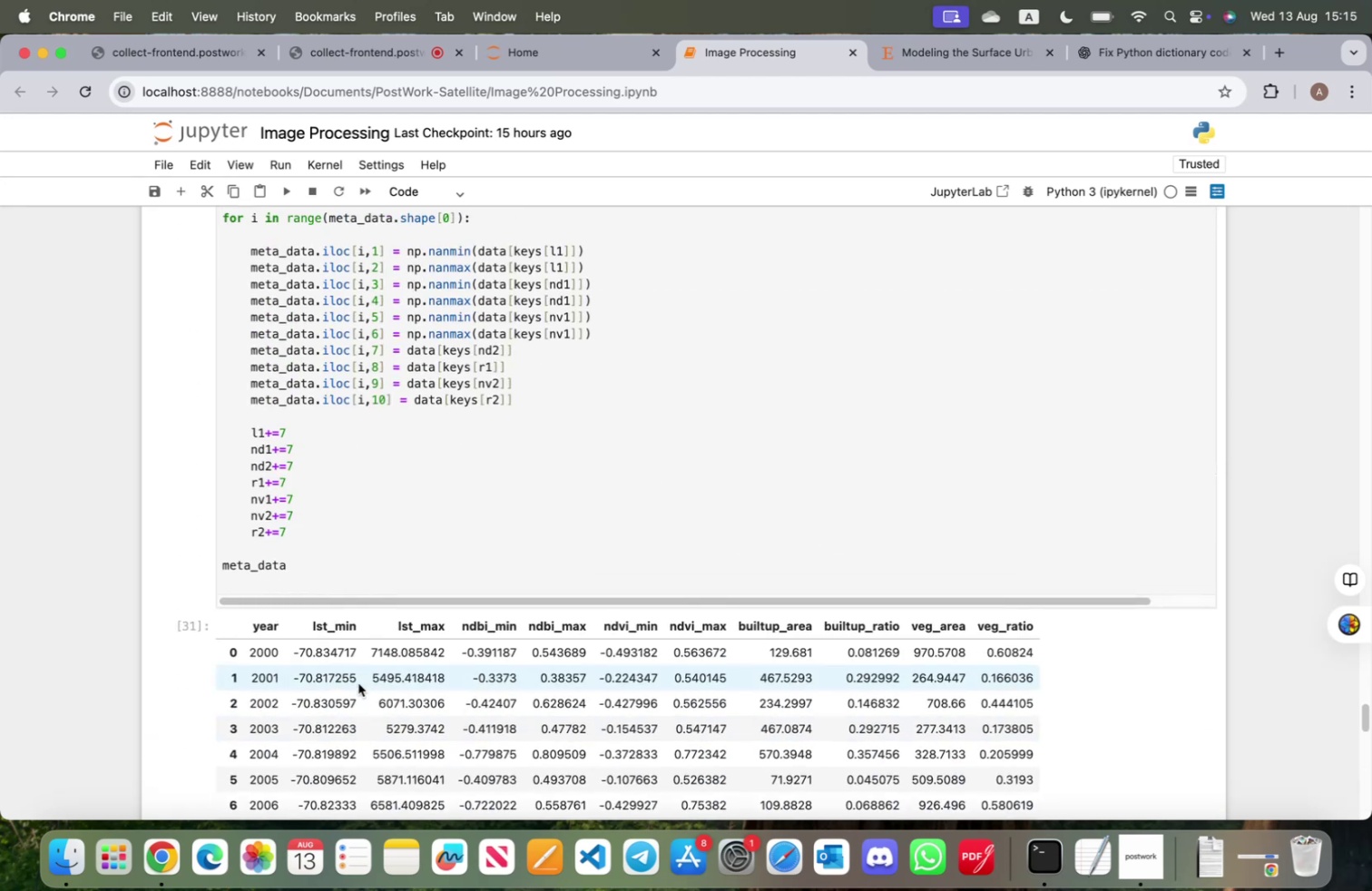 
scroll: coordinate [354, 688], scroll_direction: down, amount: 47.0
 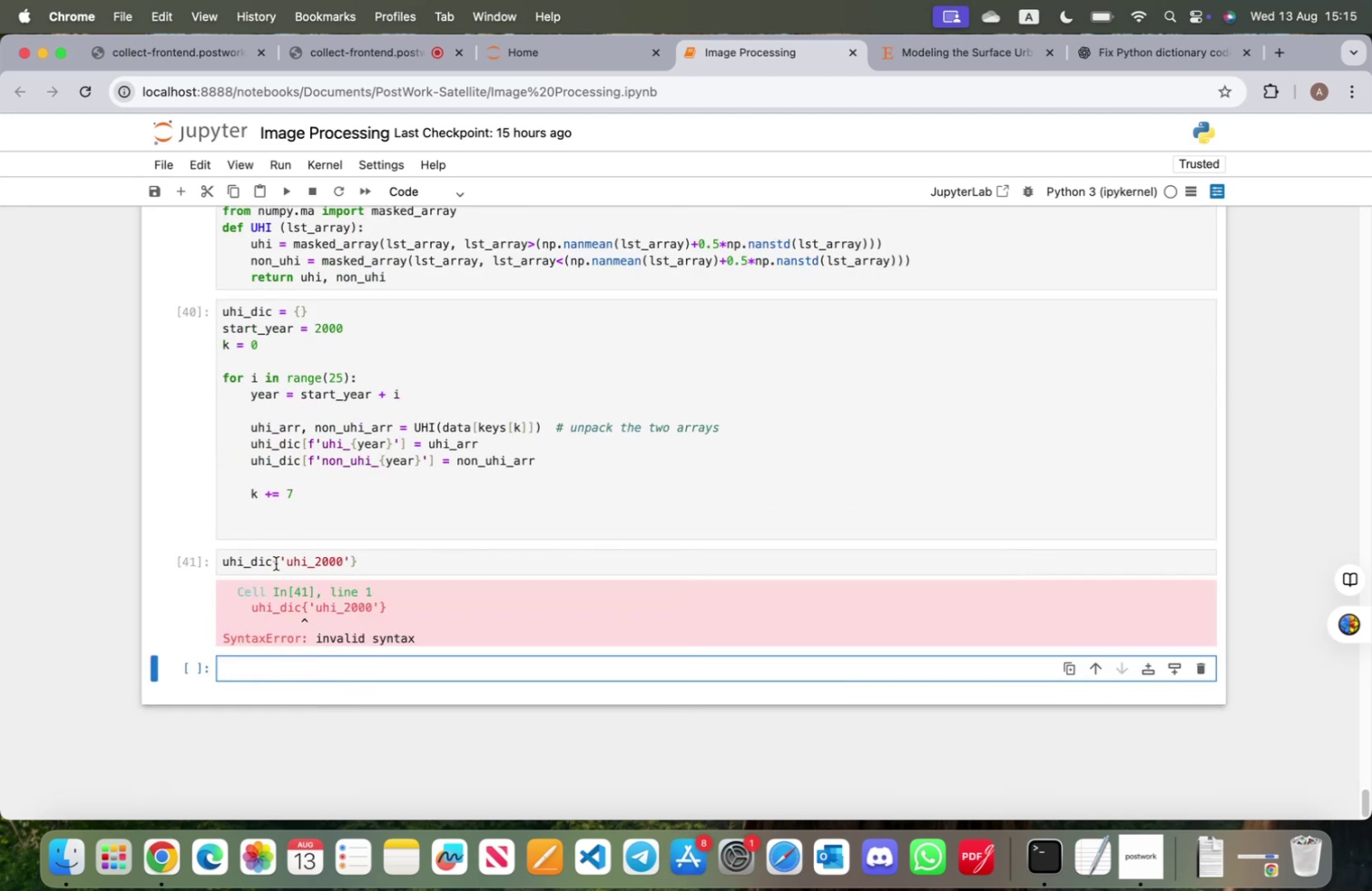 
left_click([281, 562])
 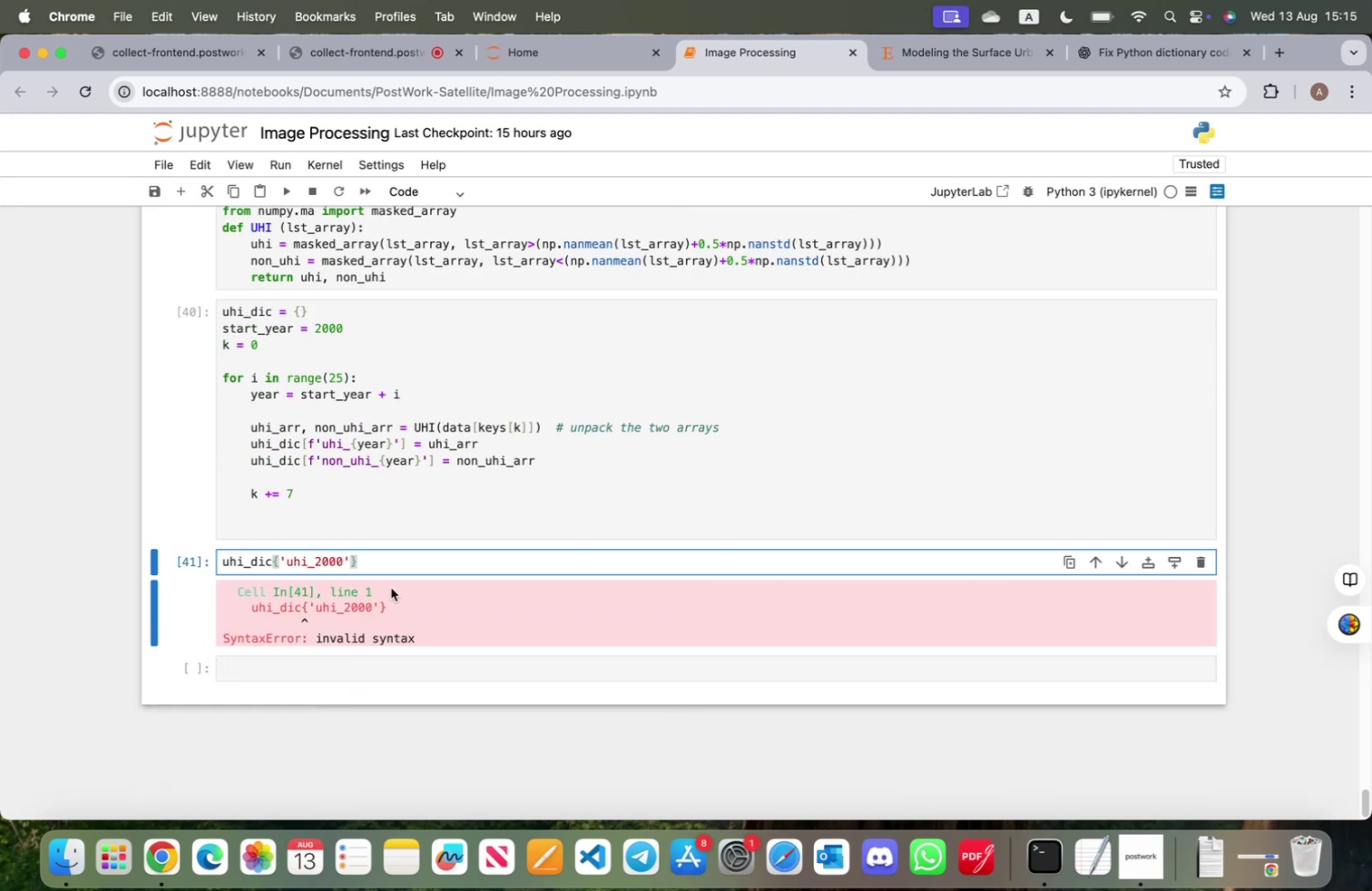 
key(Backspace)
 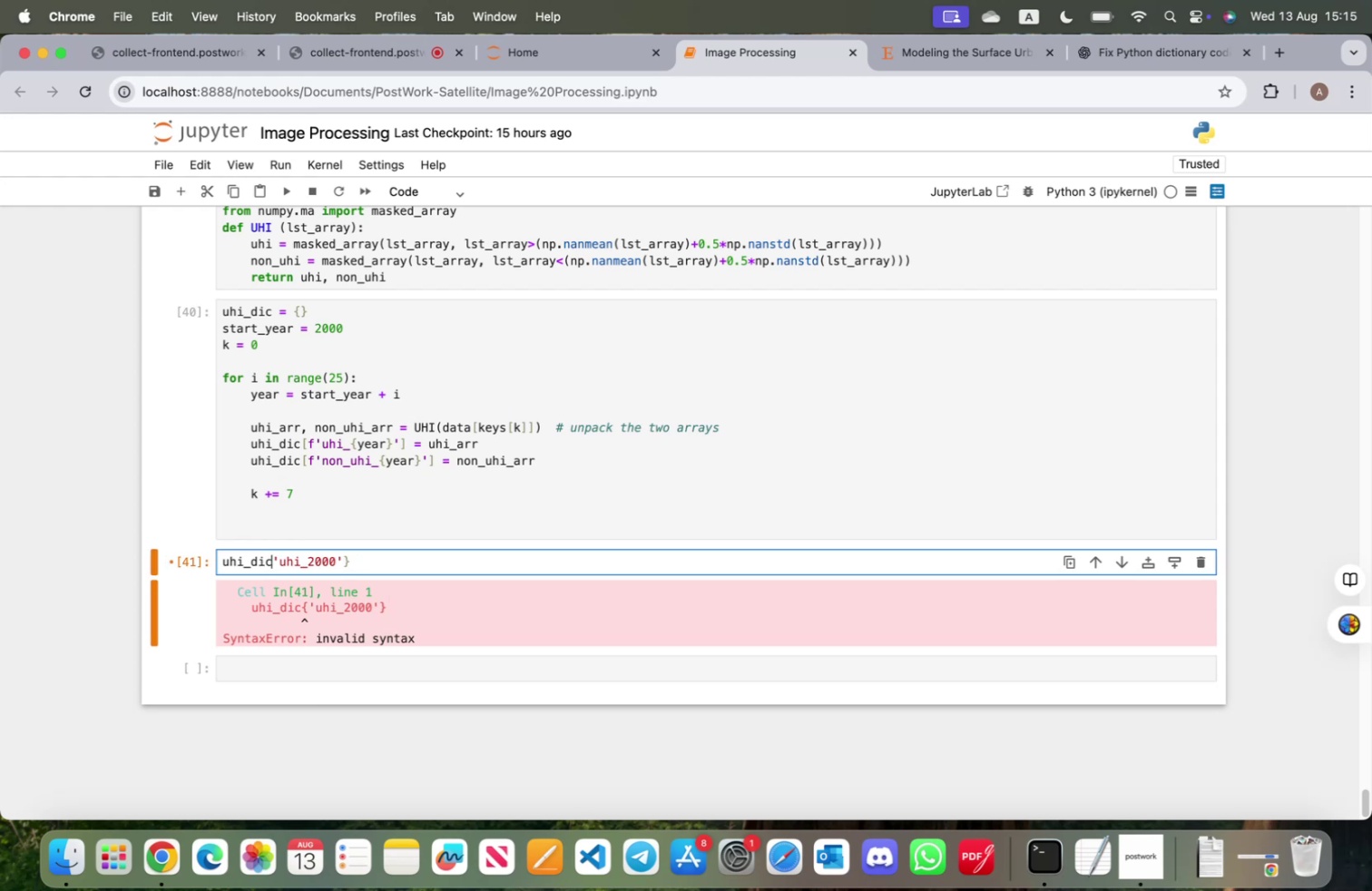 
key(BracketLeft)
 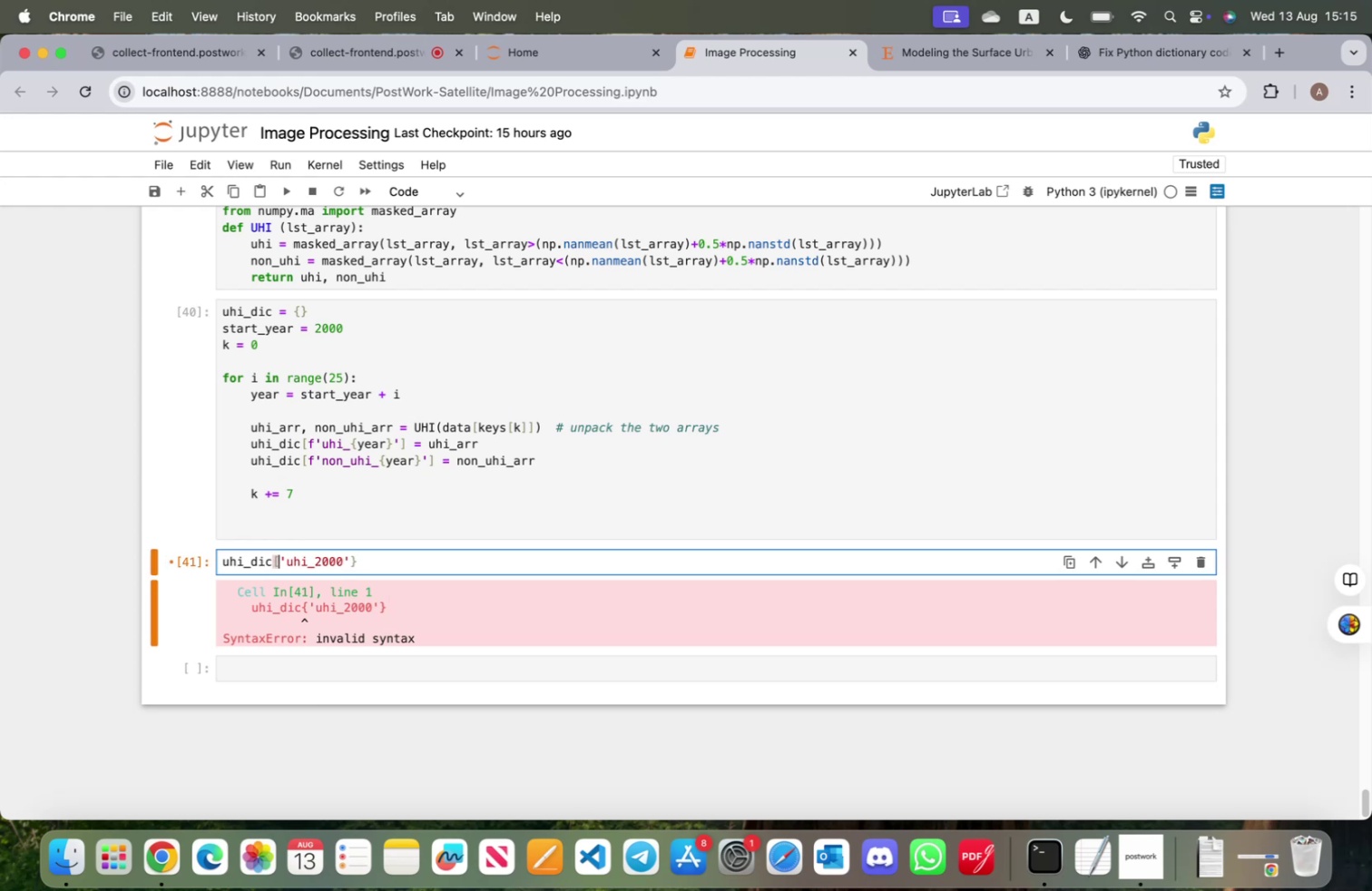 
hold_key(key=ArrowRight, duration=1.22)
 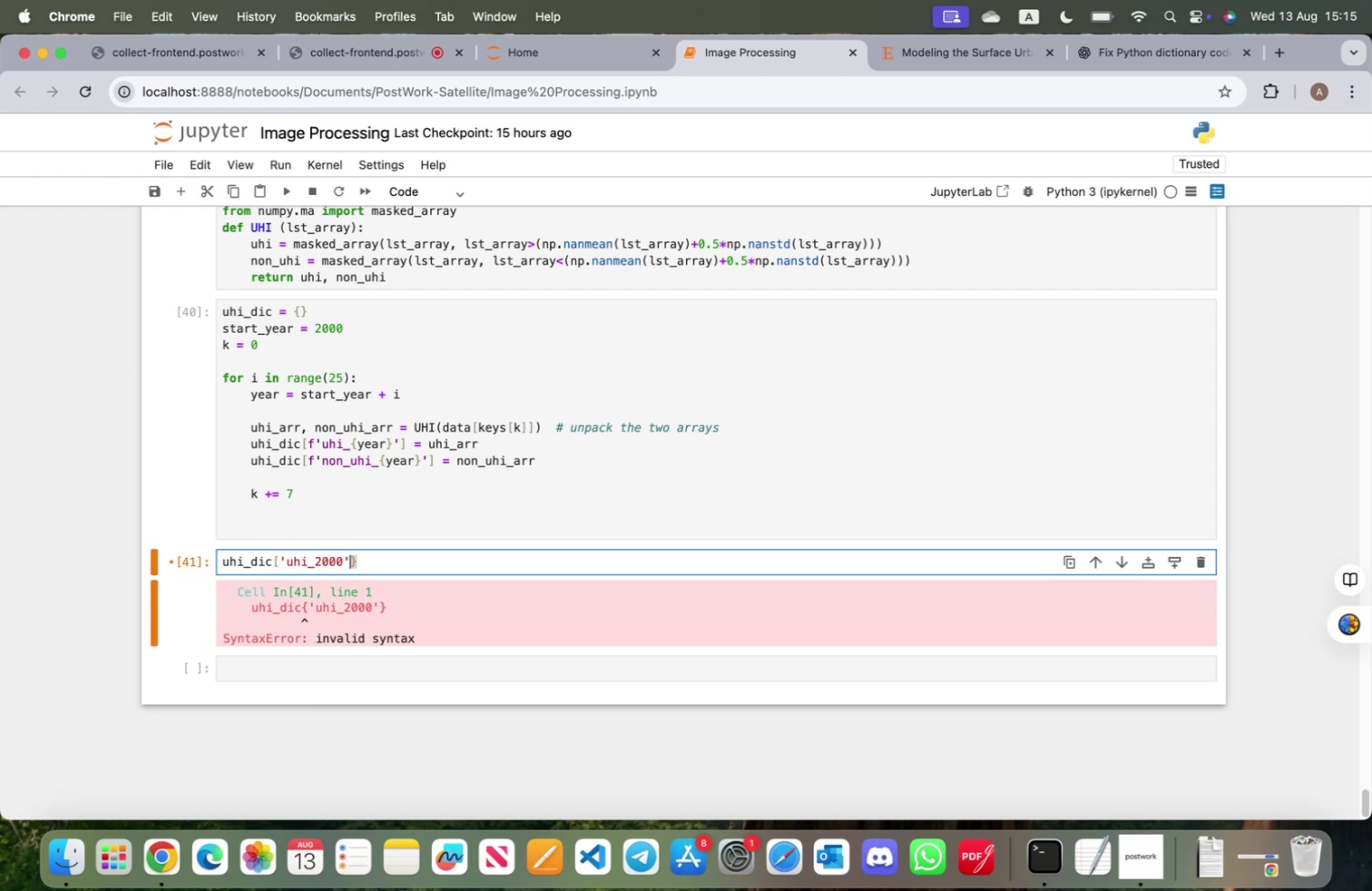 
key(ArrowRight)
 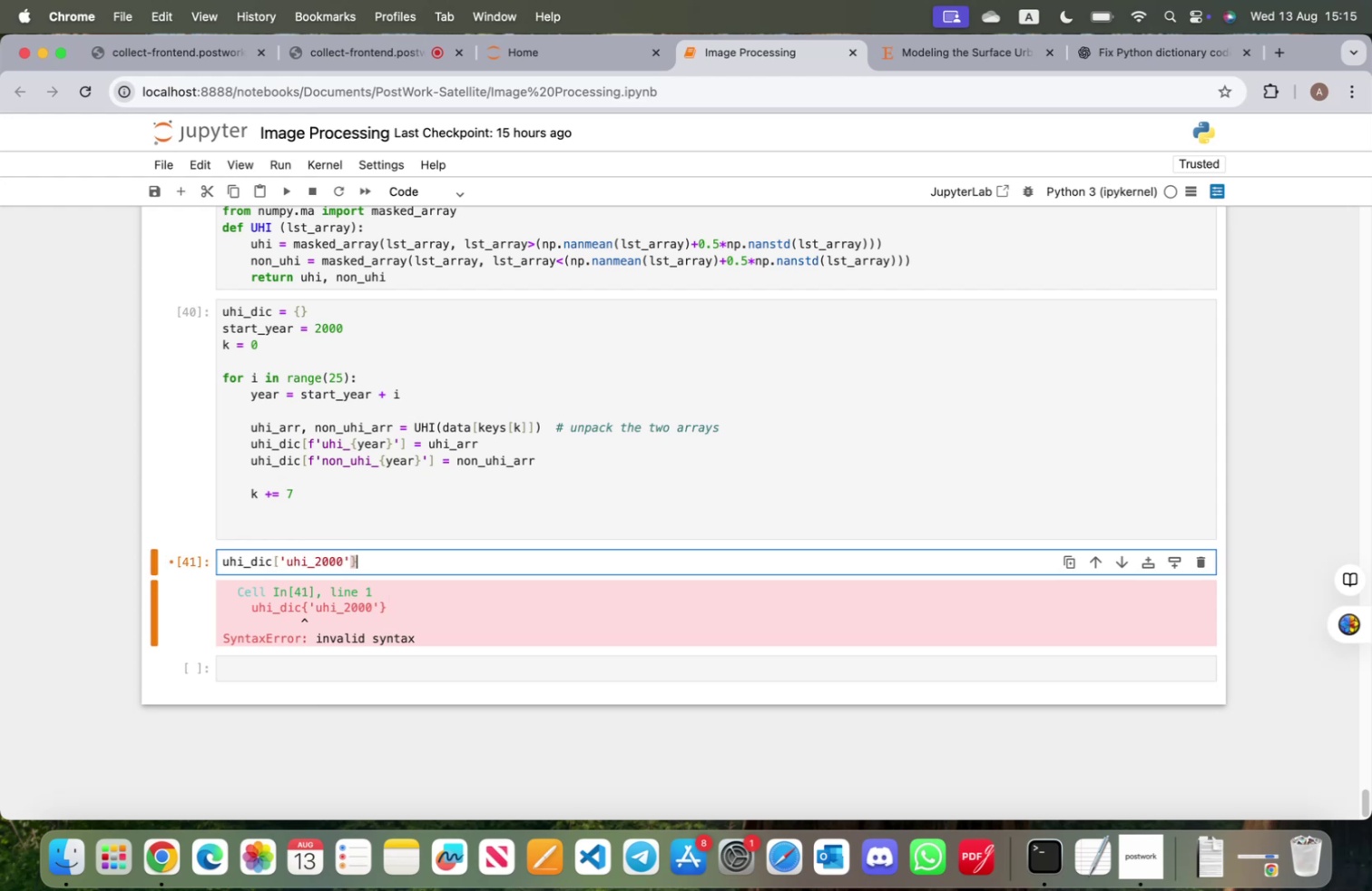 
key(Backspace)
 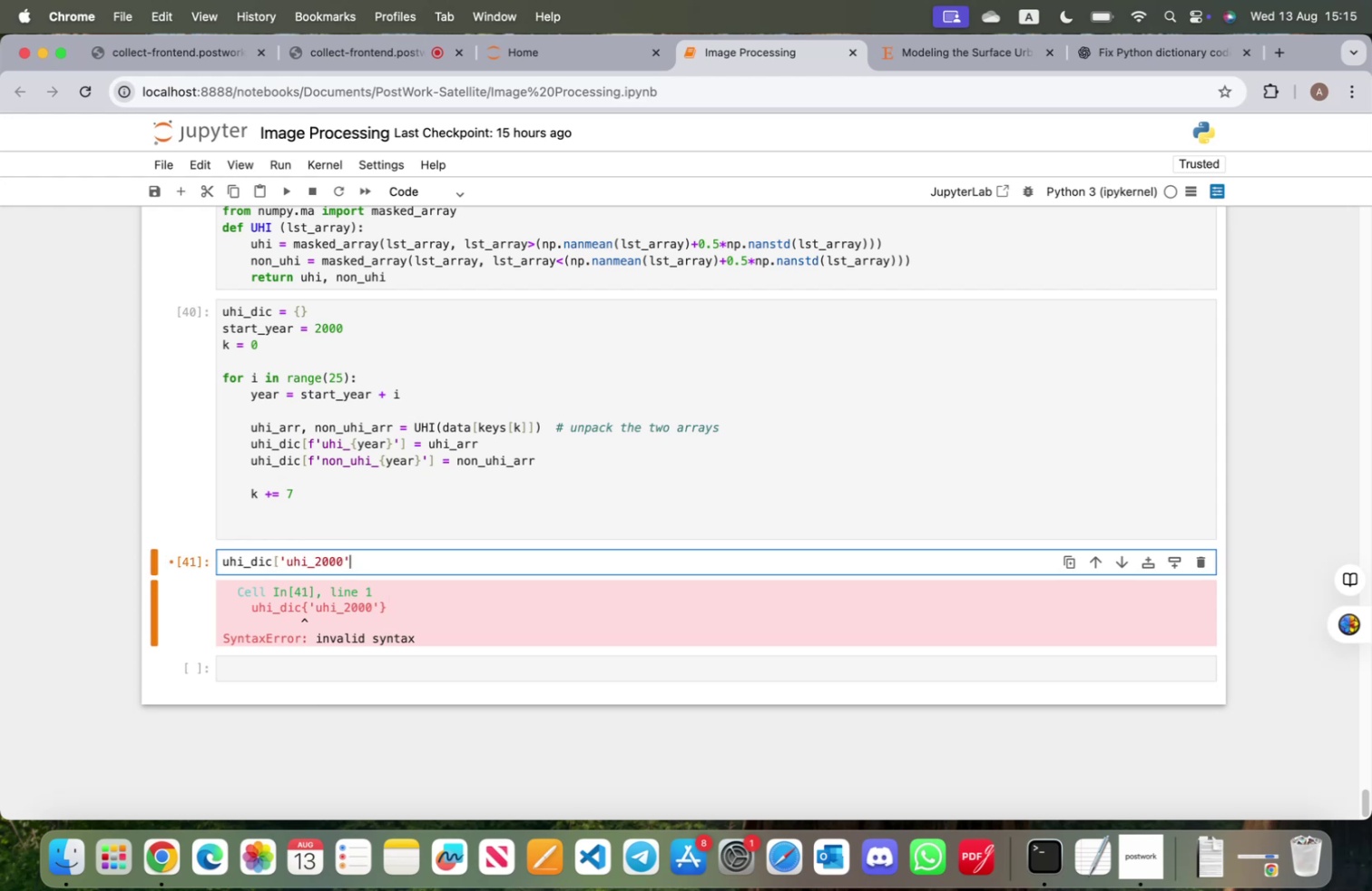 
key(BracketRight)
 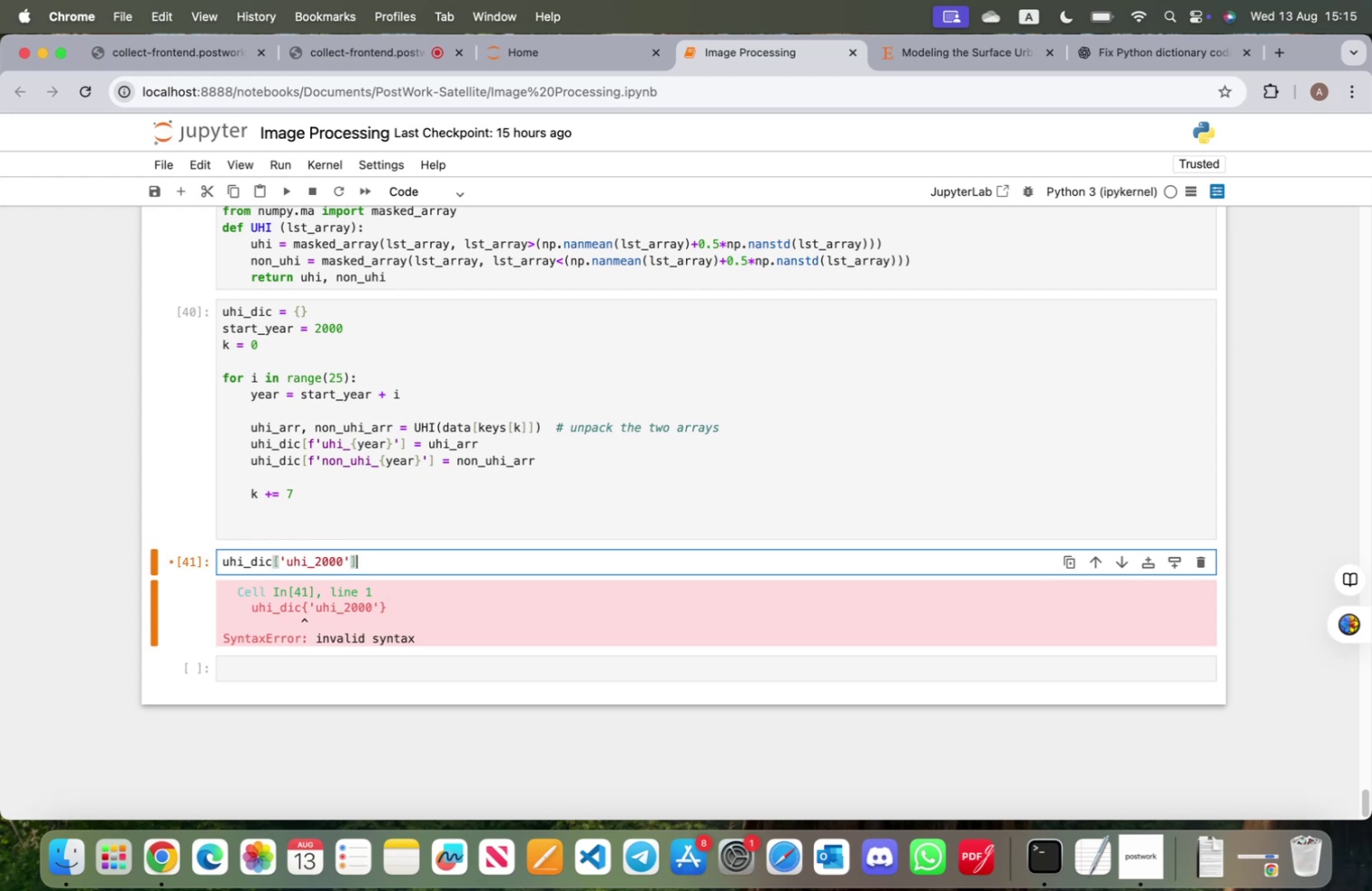 
key(Shift+ShiftRight)
 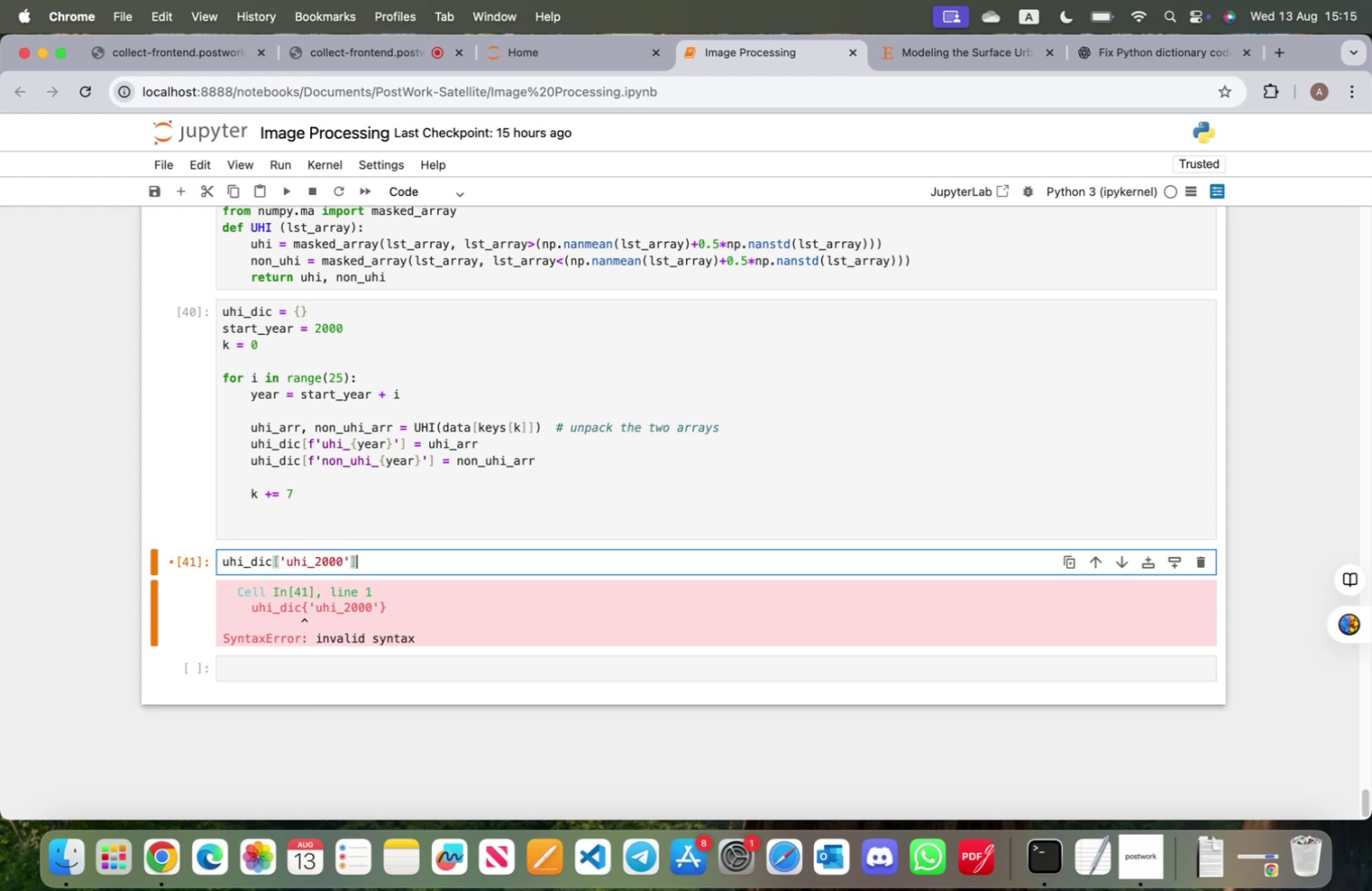 
key(Shift+Enter)
 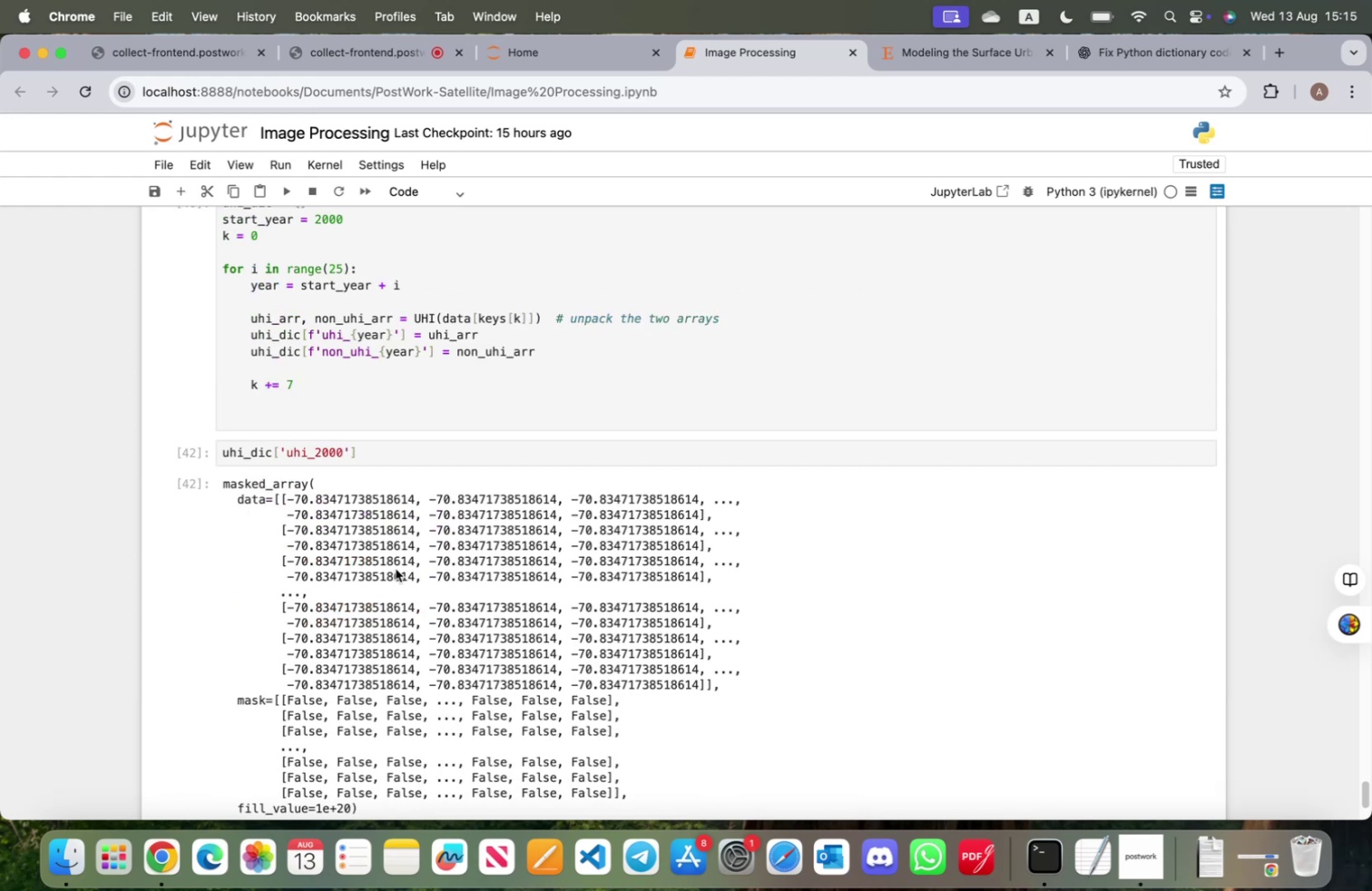 
scroll: coordinate [363, 563], scroll_direction: down, amount: 5.0
 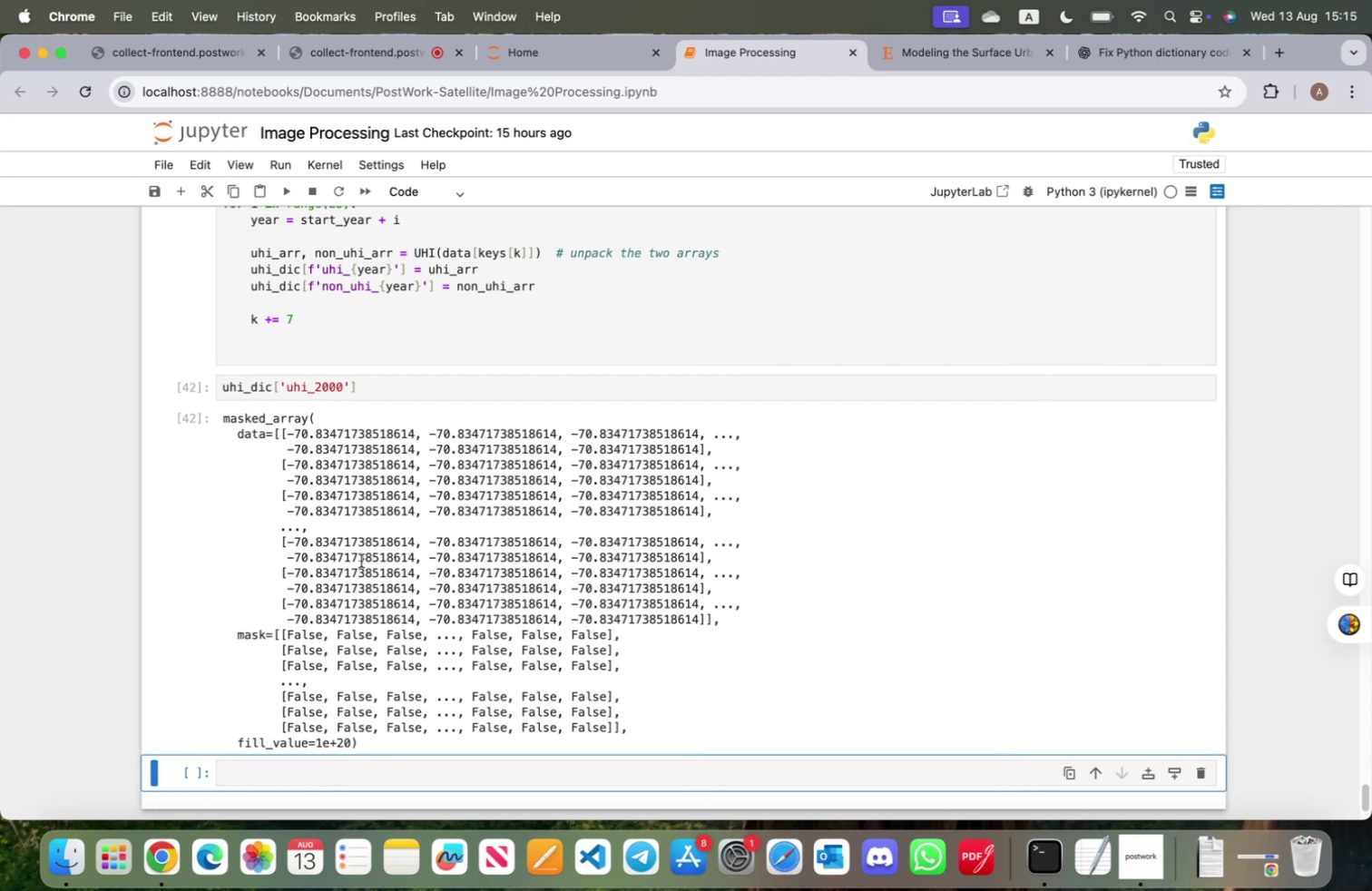 
left_click([377, 388])
 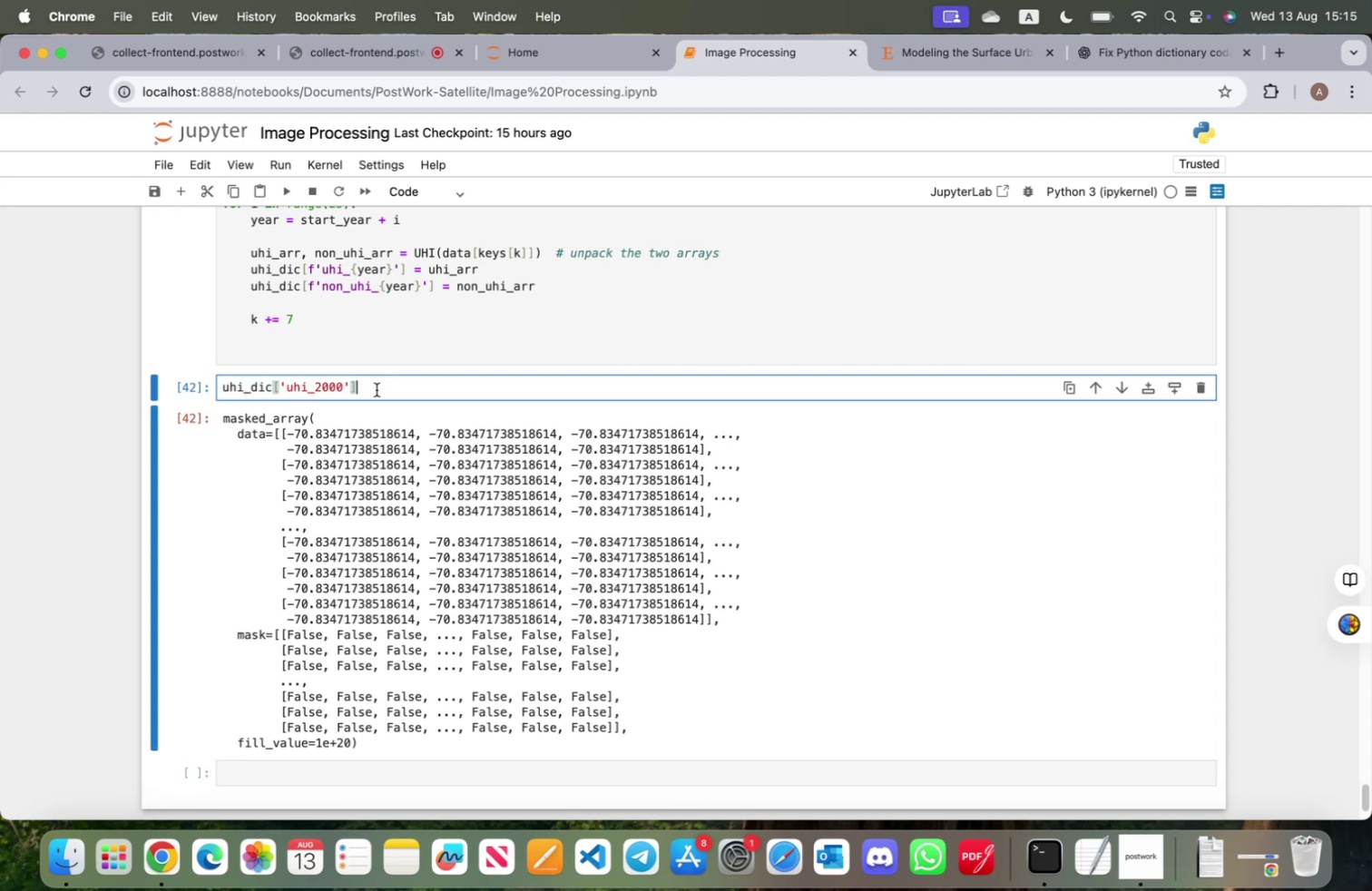 
key(Period)
 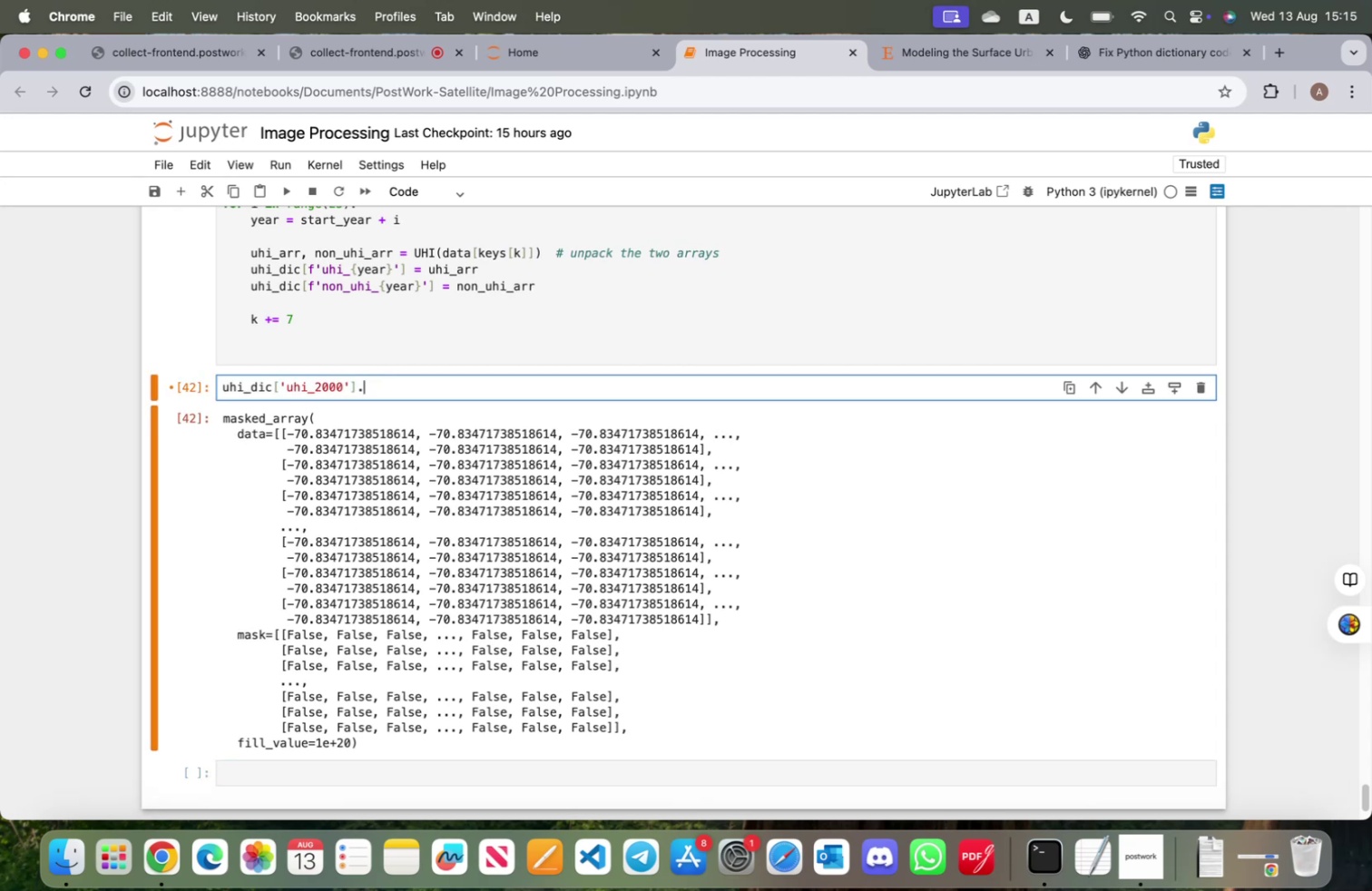 
key(Backspace)
 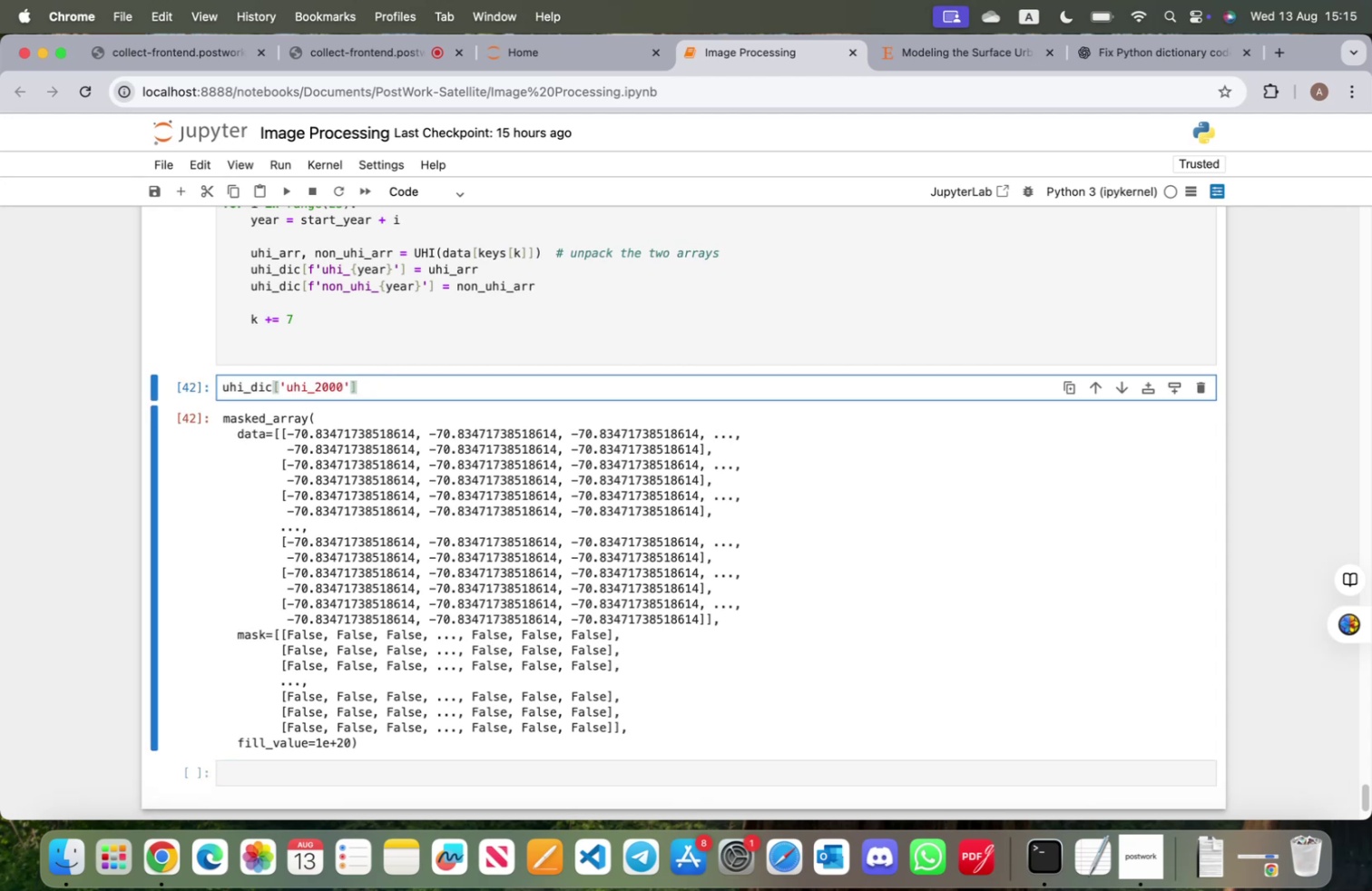 
hold_key(key=ArrowLeft, duration=1.5)
 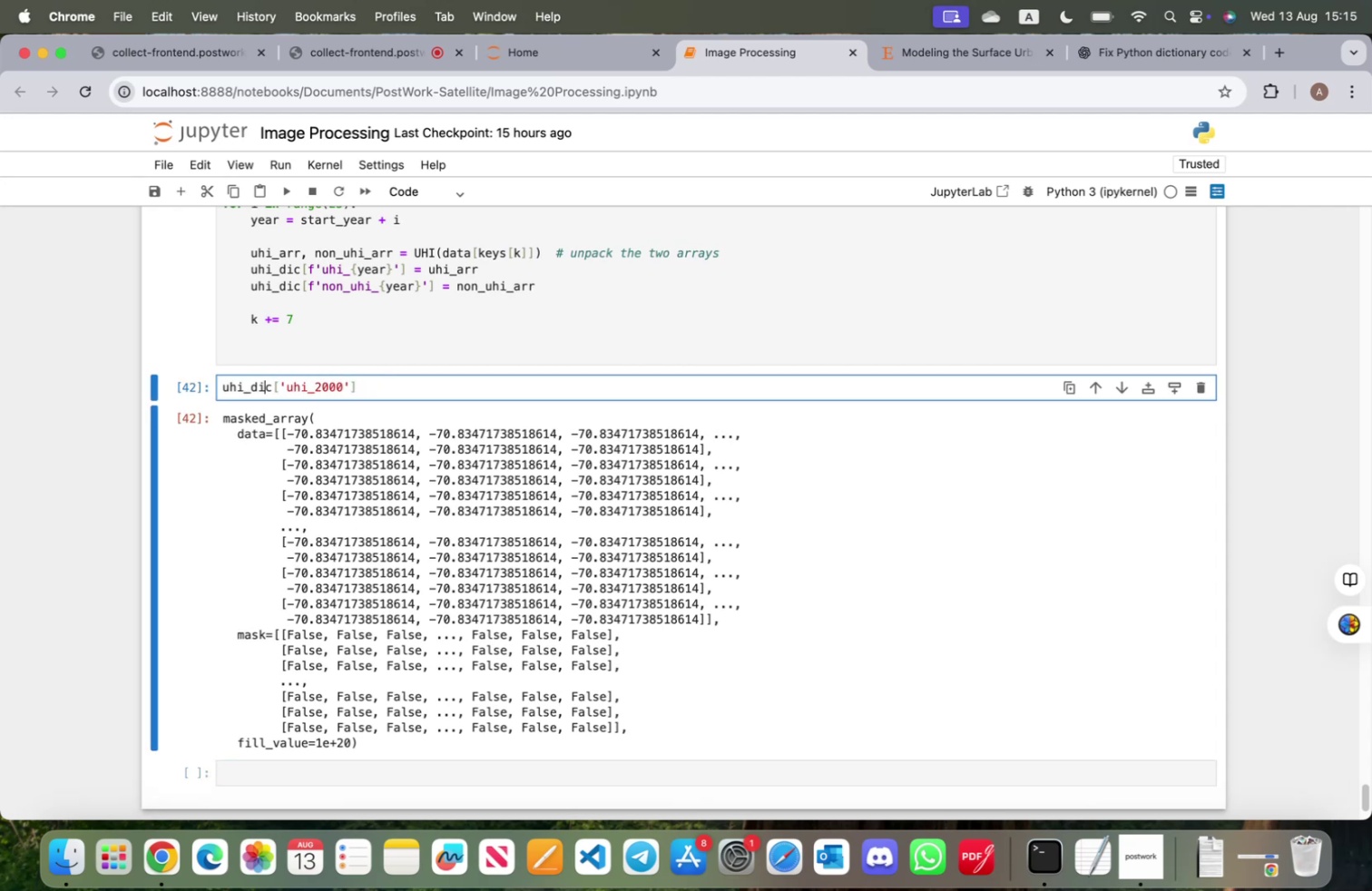 
key(ArrowLeft)
 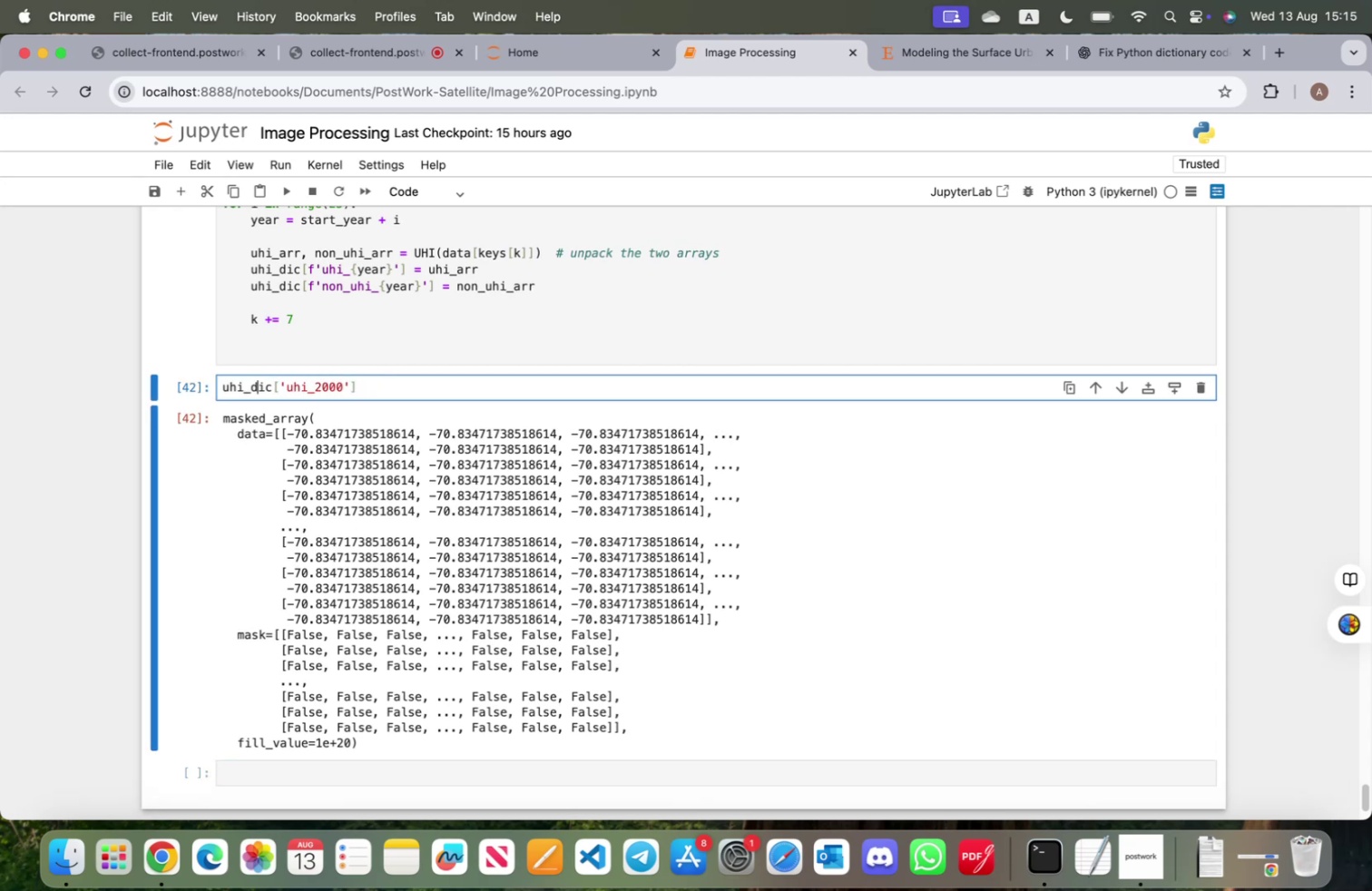 
key(ArrowLeft)
 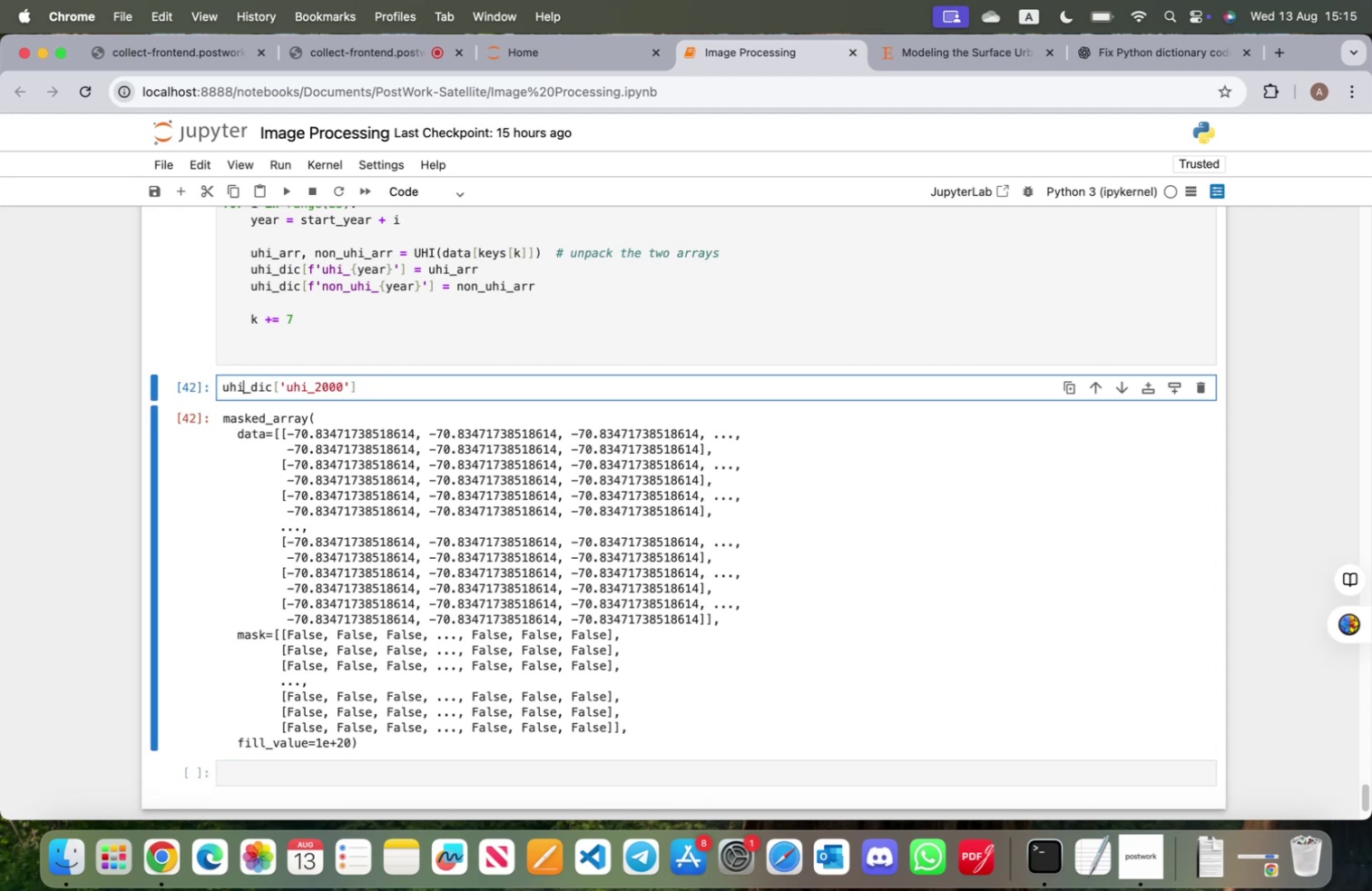 
key(ArrowLeft)
 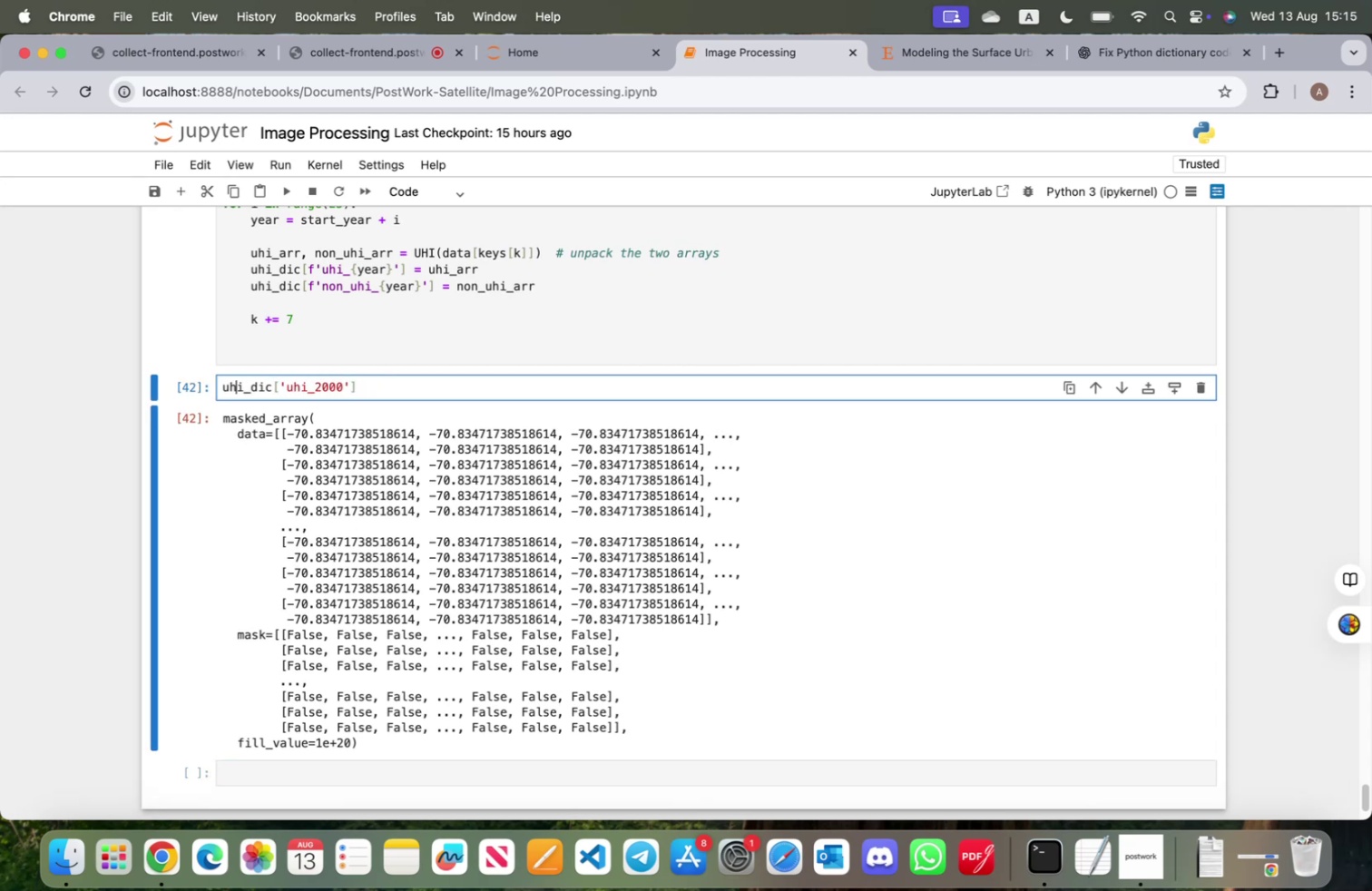 
key(ArrowLeft)
 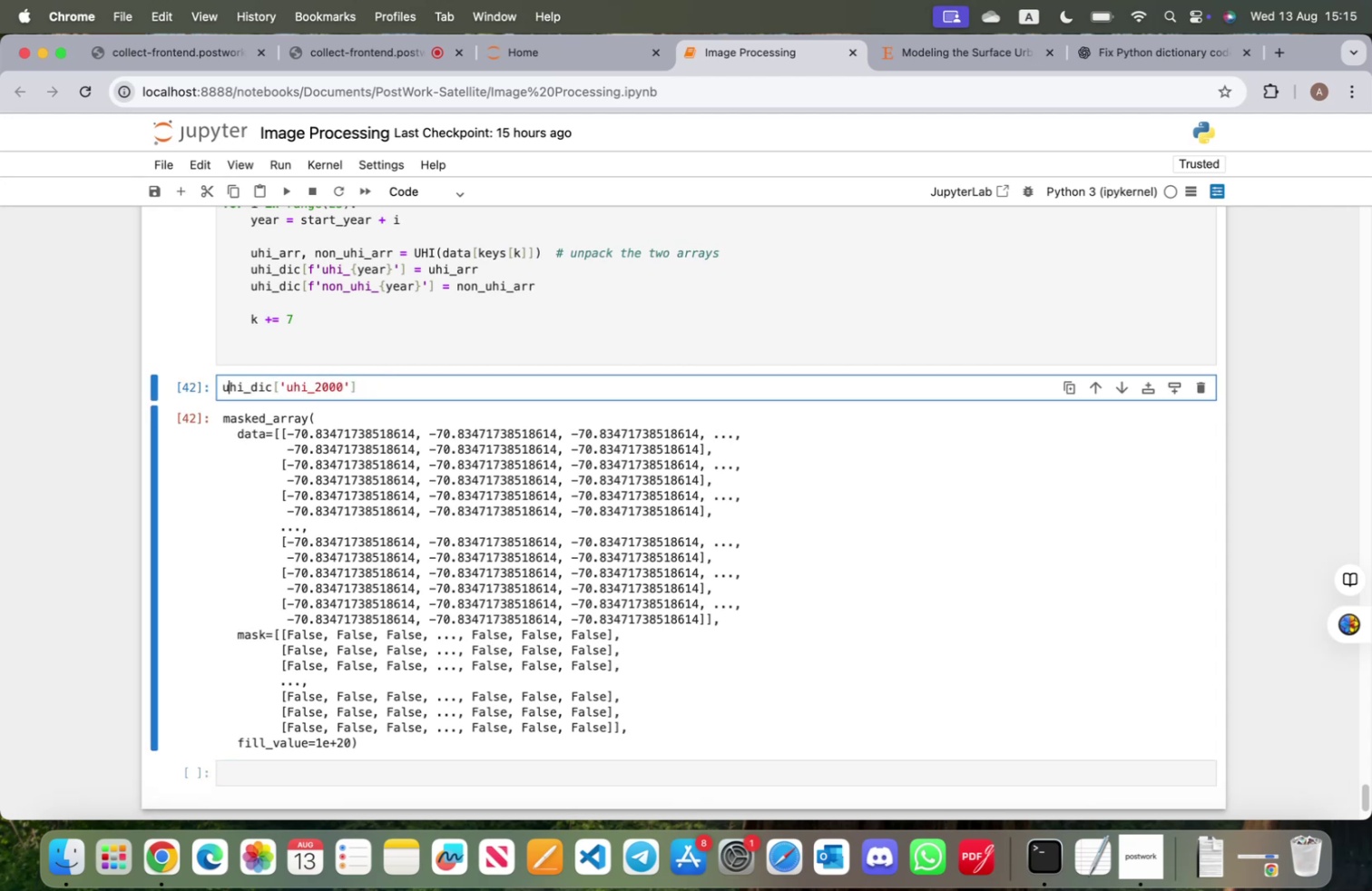 
key(ArrowLeft)
 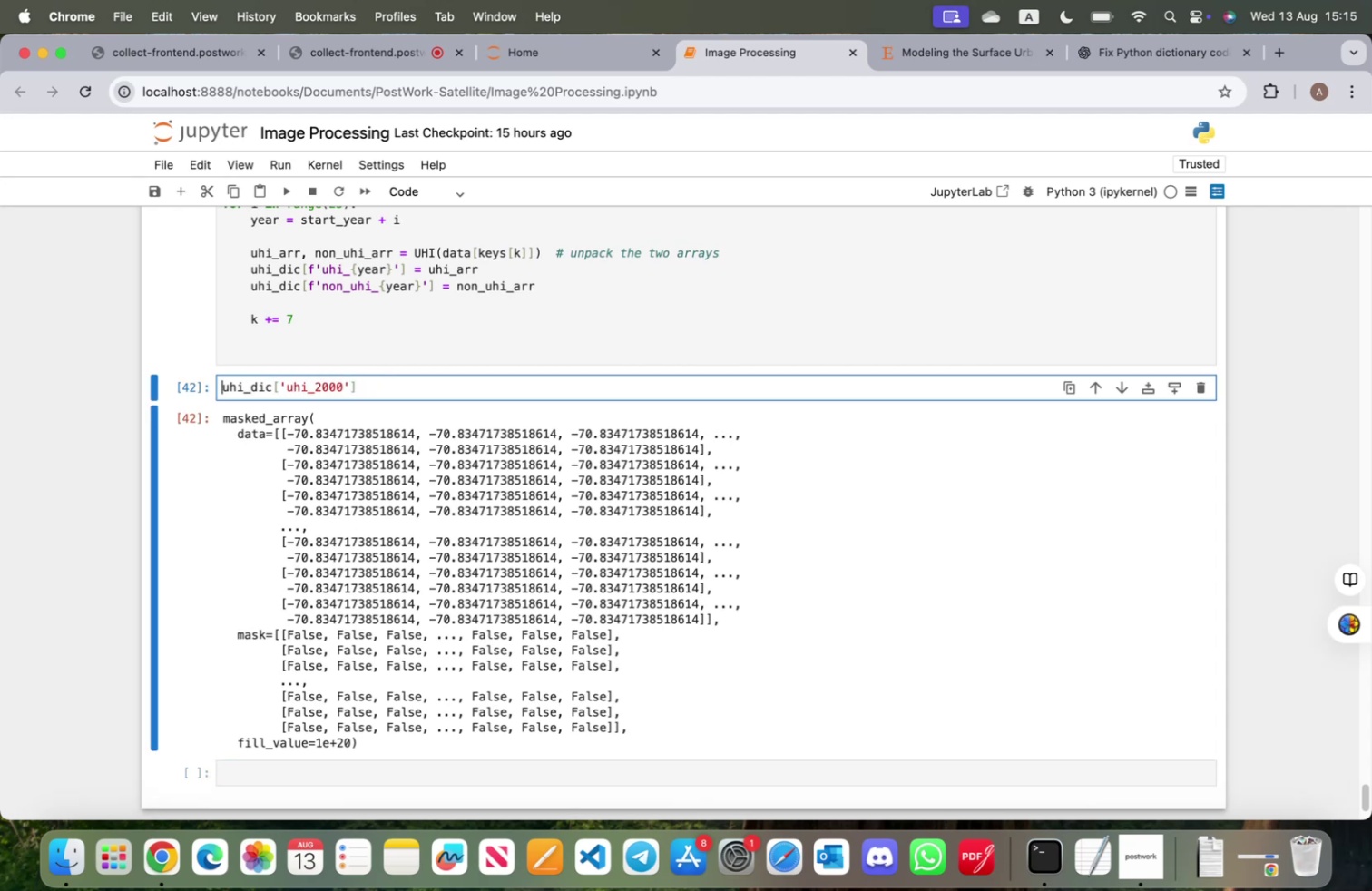 
type(np.mean()
 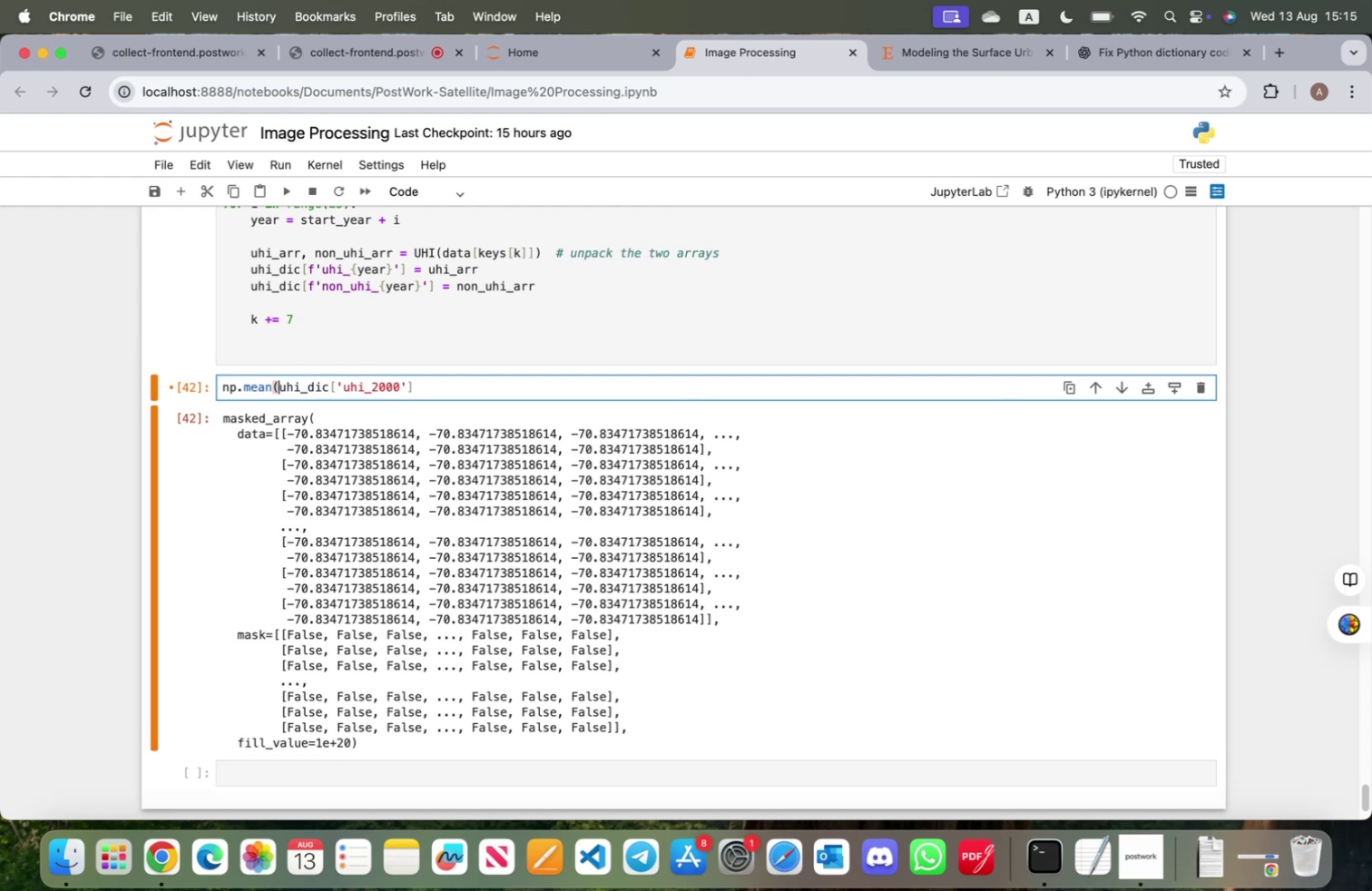 
 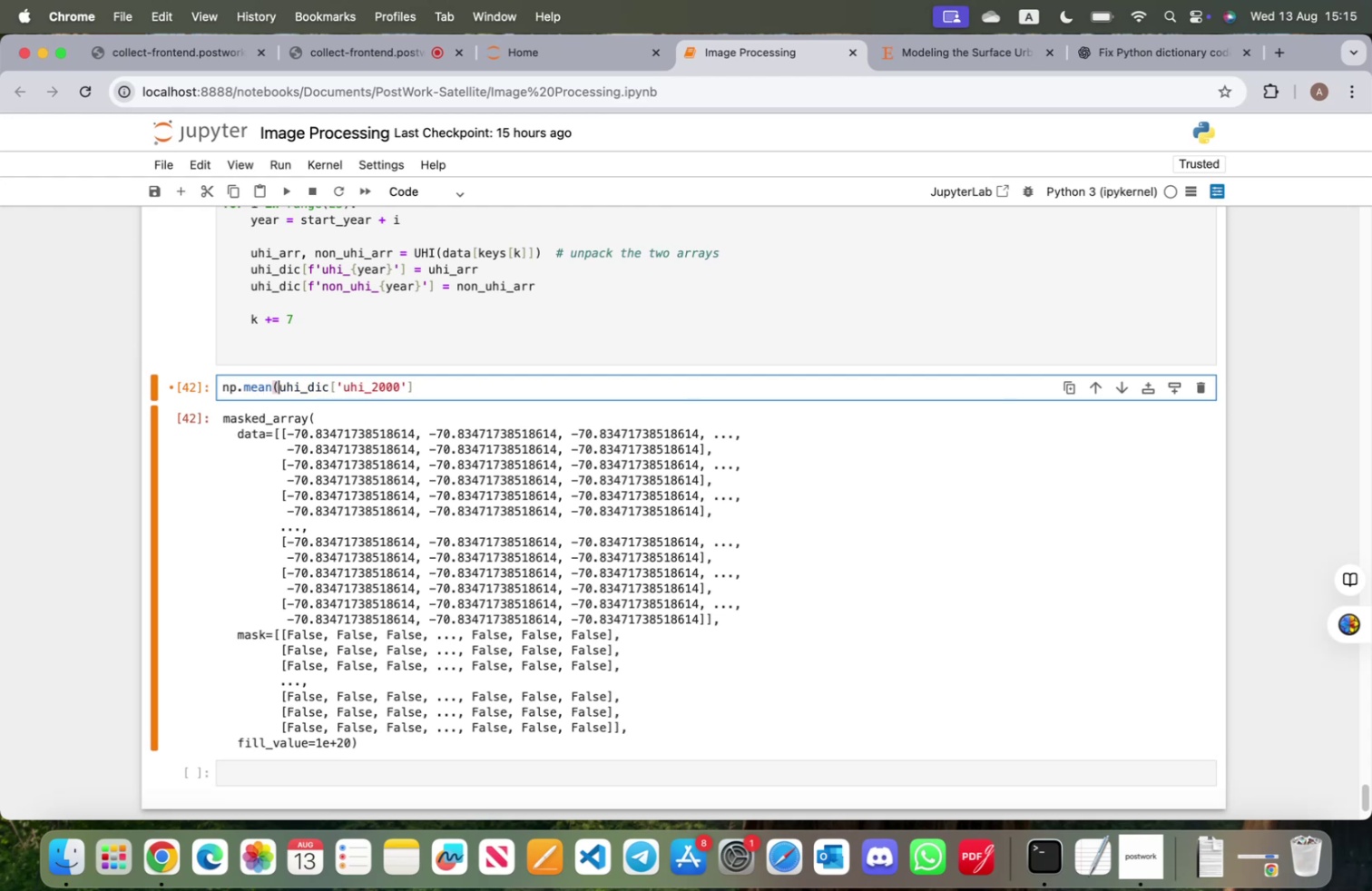 
hold_key(key=ArrowRight, duration=1.51)
 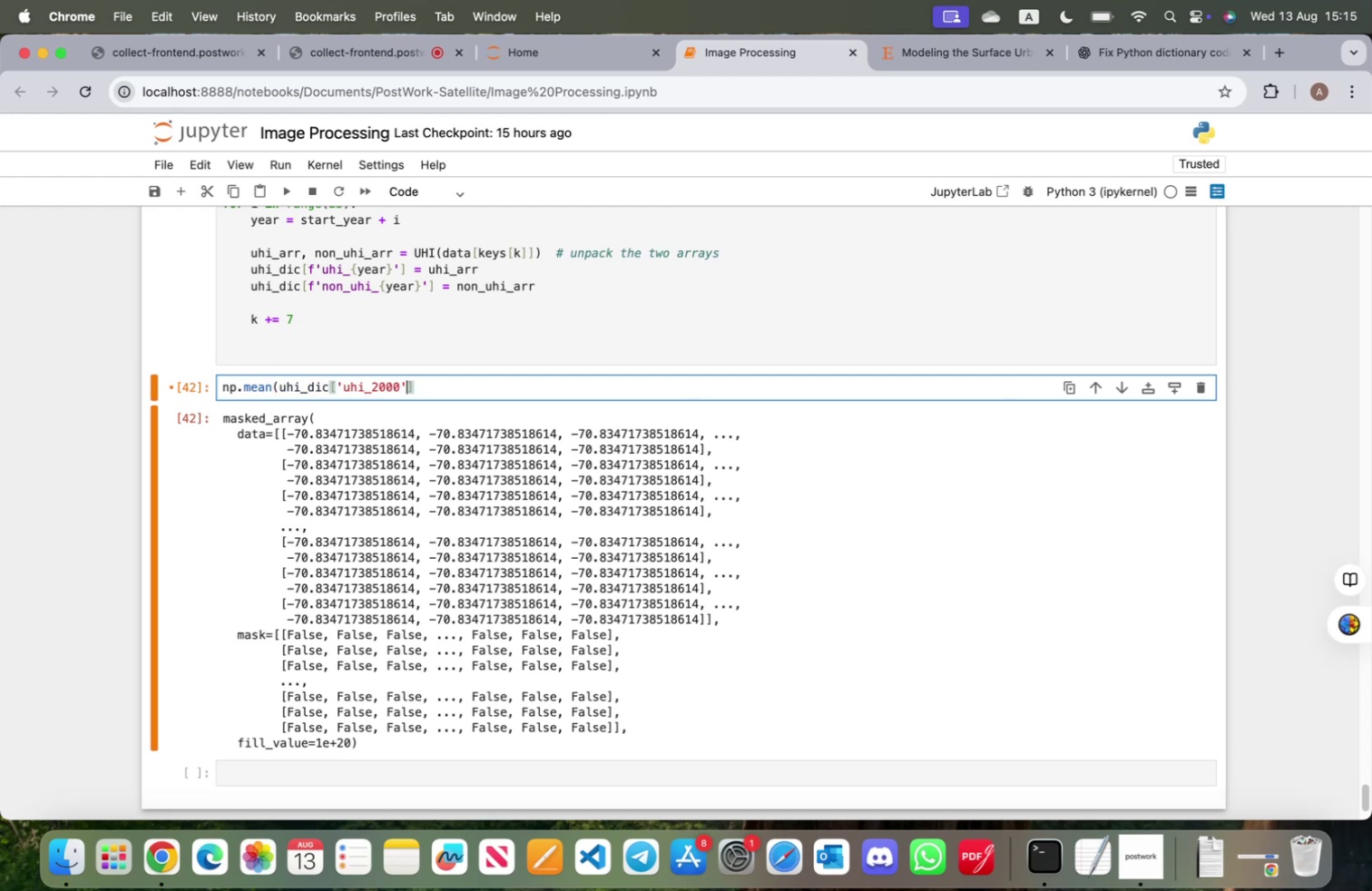 
hold_key(key=ArrowRight, duration=0.42)
 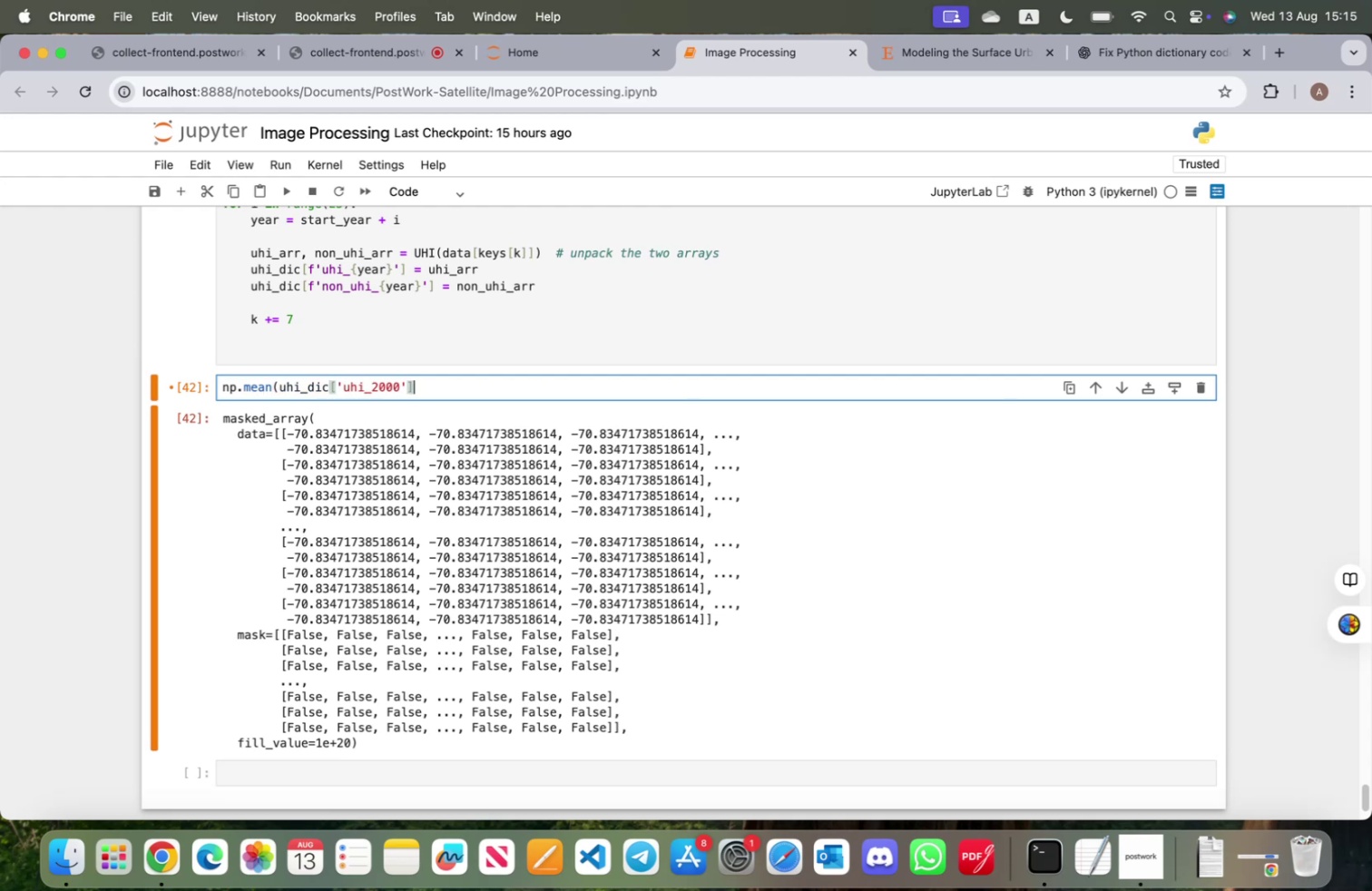 
key(ArrowRight)
 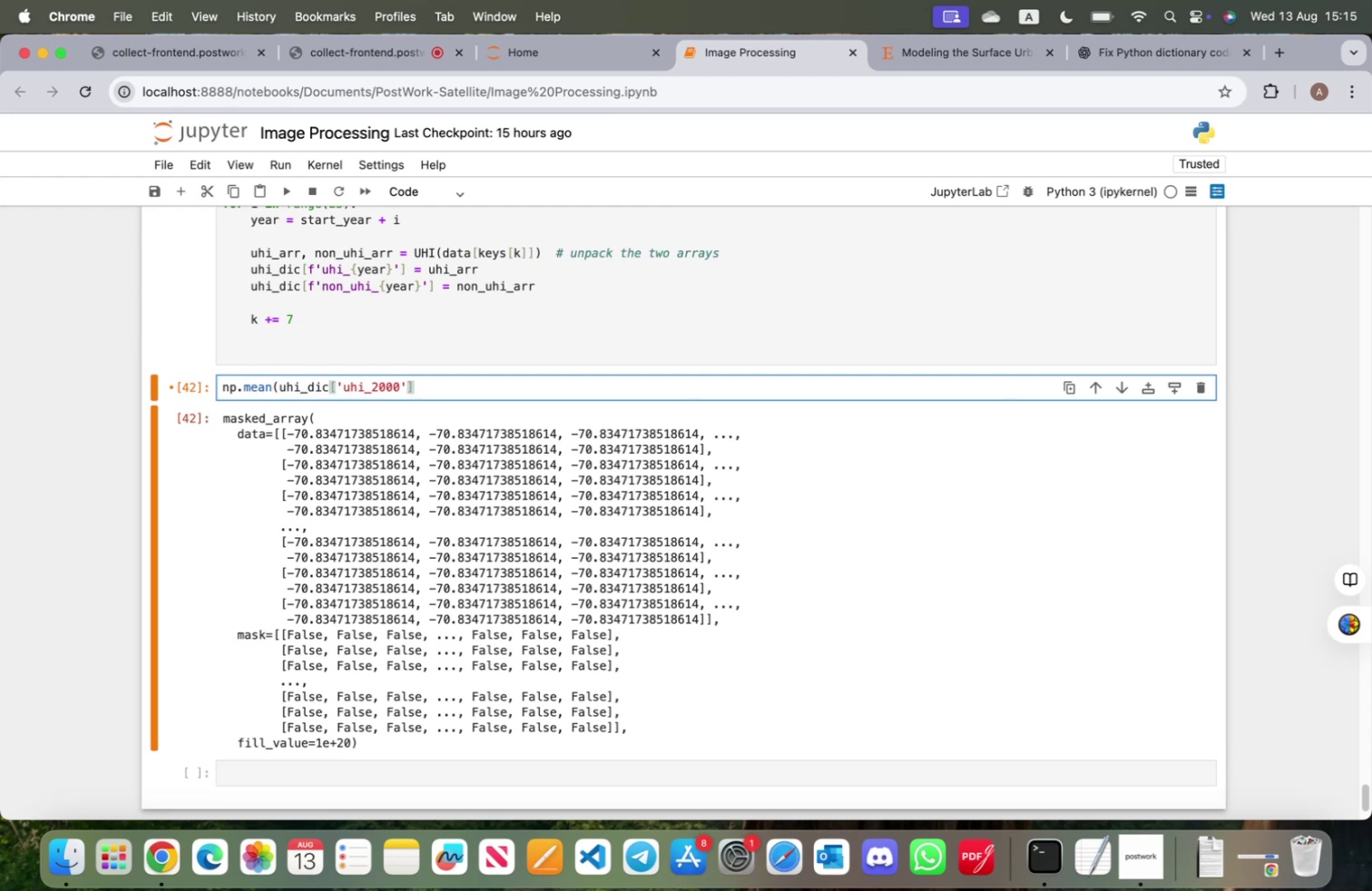 
key(Shift+0)
 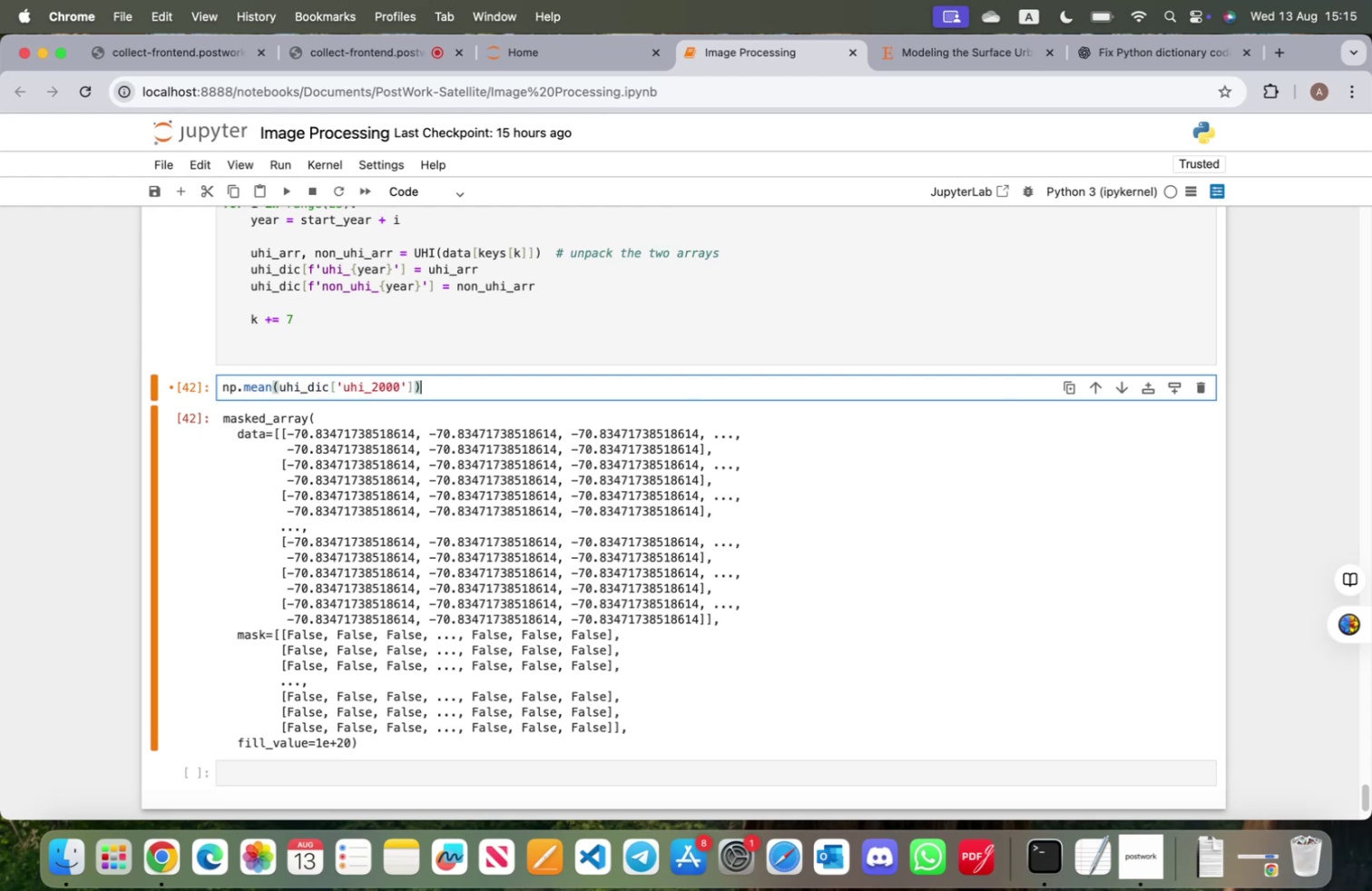 
key(Shift+ShiftRight)
 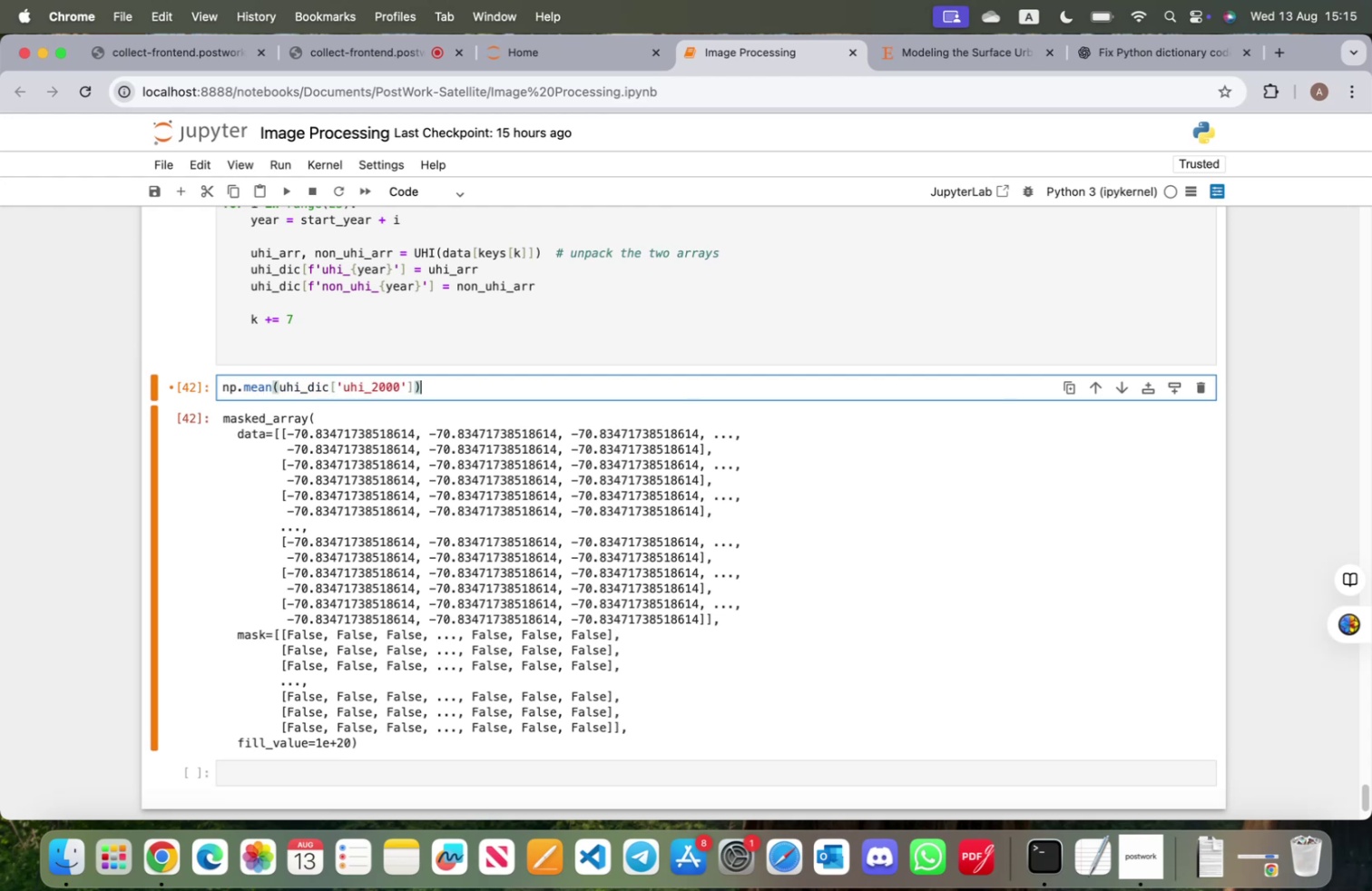 
key(Shift+Enter)
 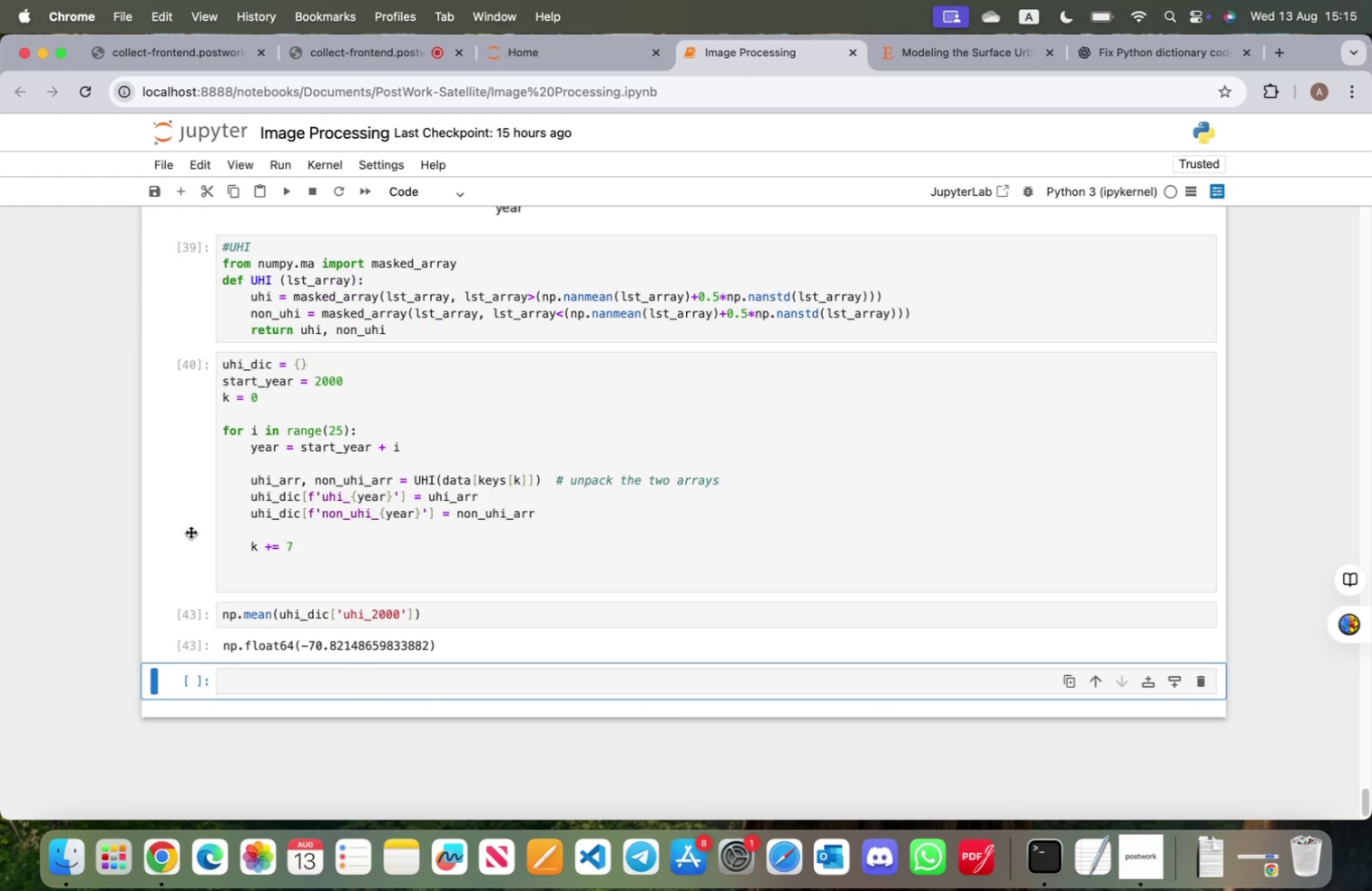 
left_click([264, 611])
 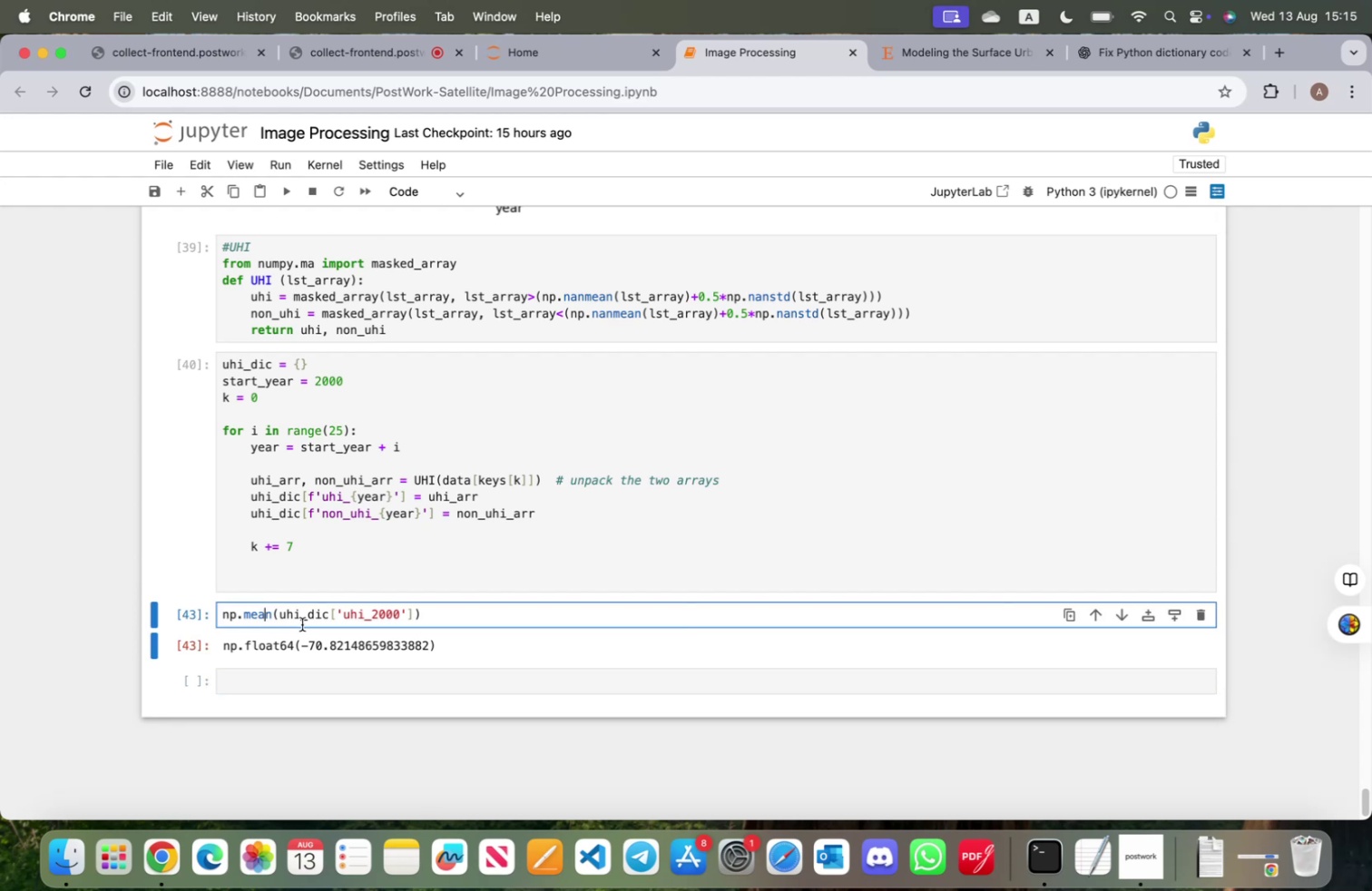 
key(Backspace)
key(Backspace)
type(in)
key(Backspace)
 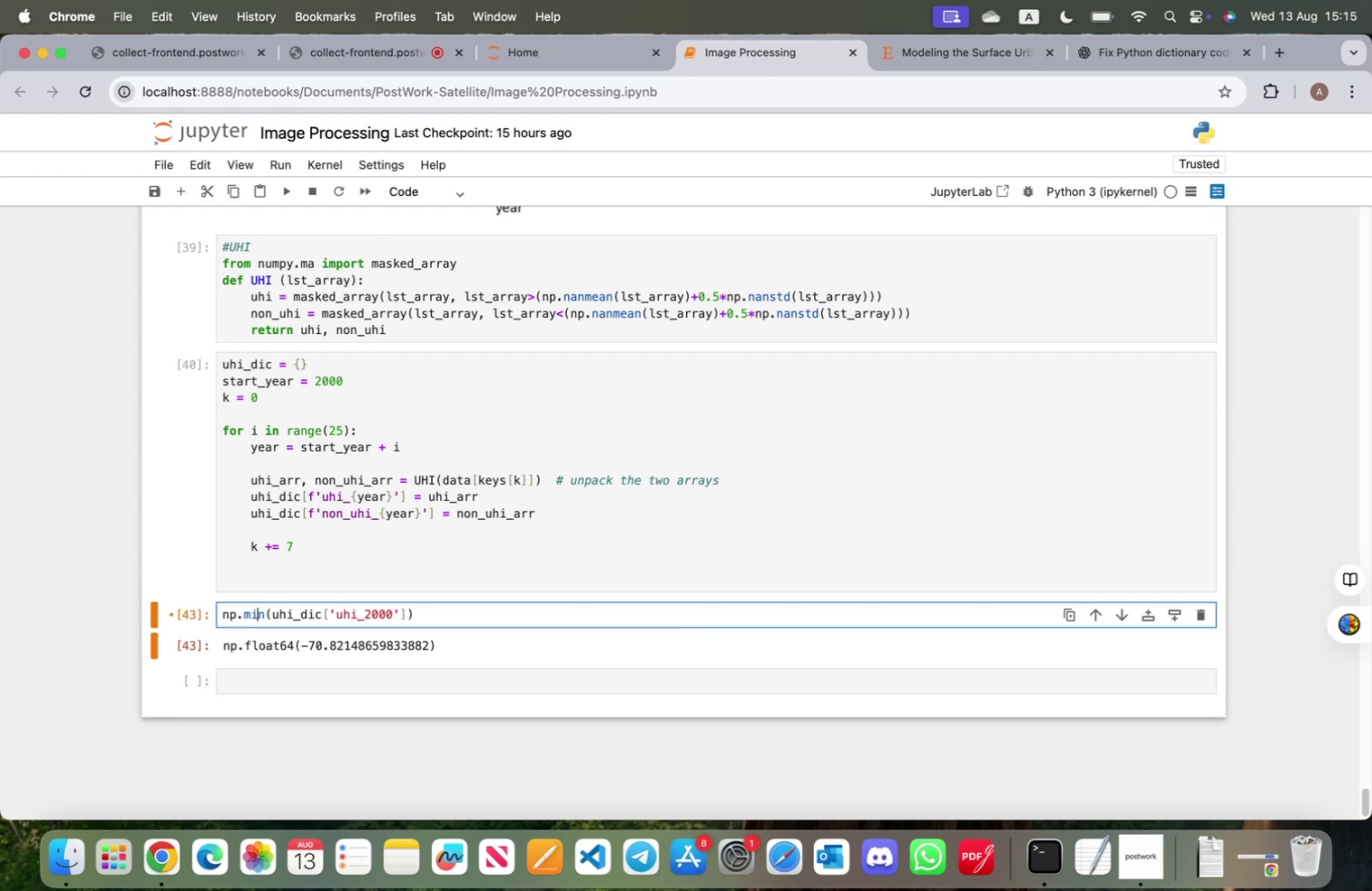 
key(Shift+Enter)
 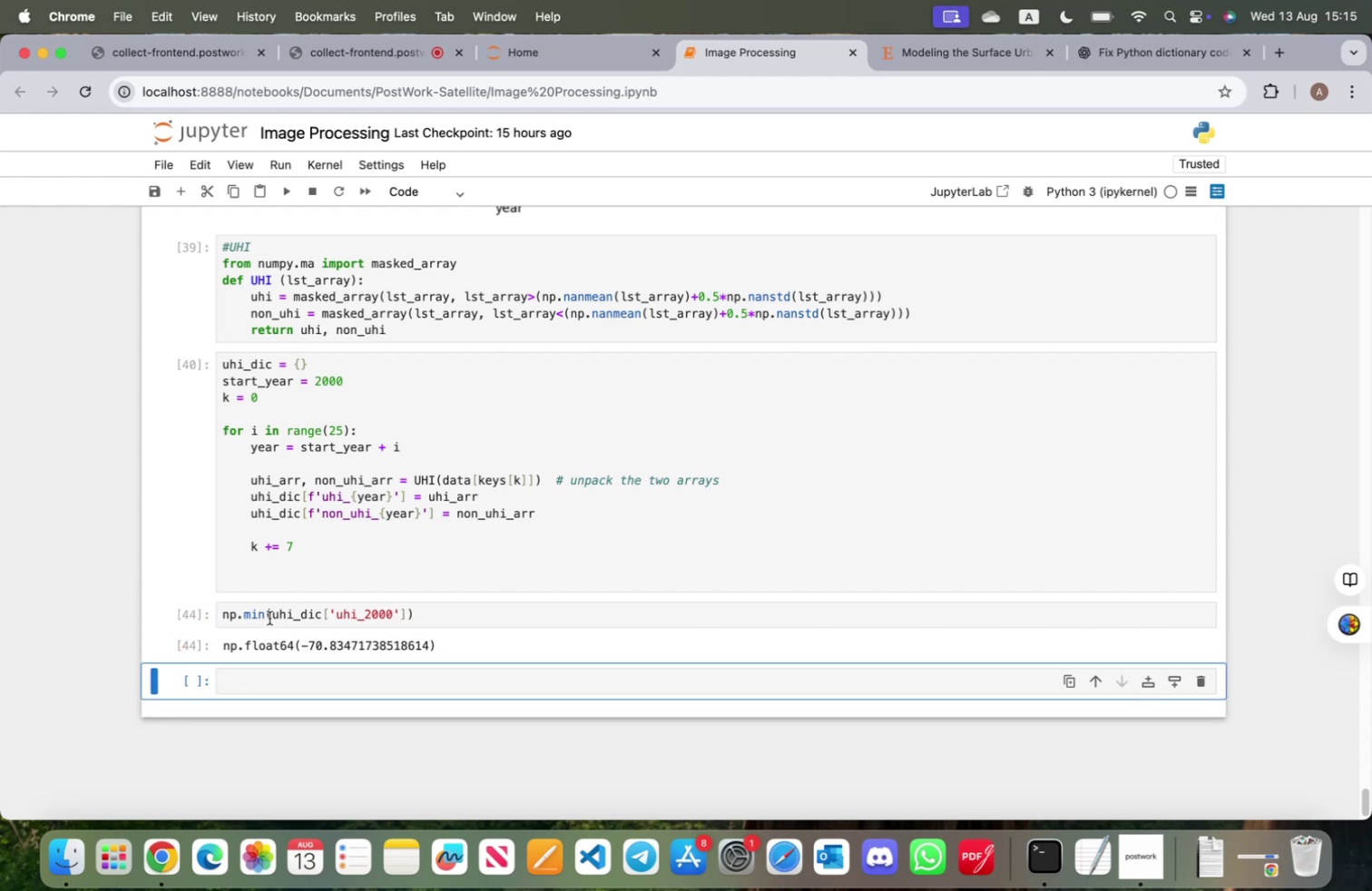 
left_click([264, 614])
 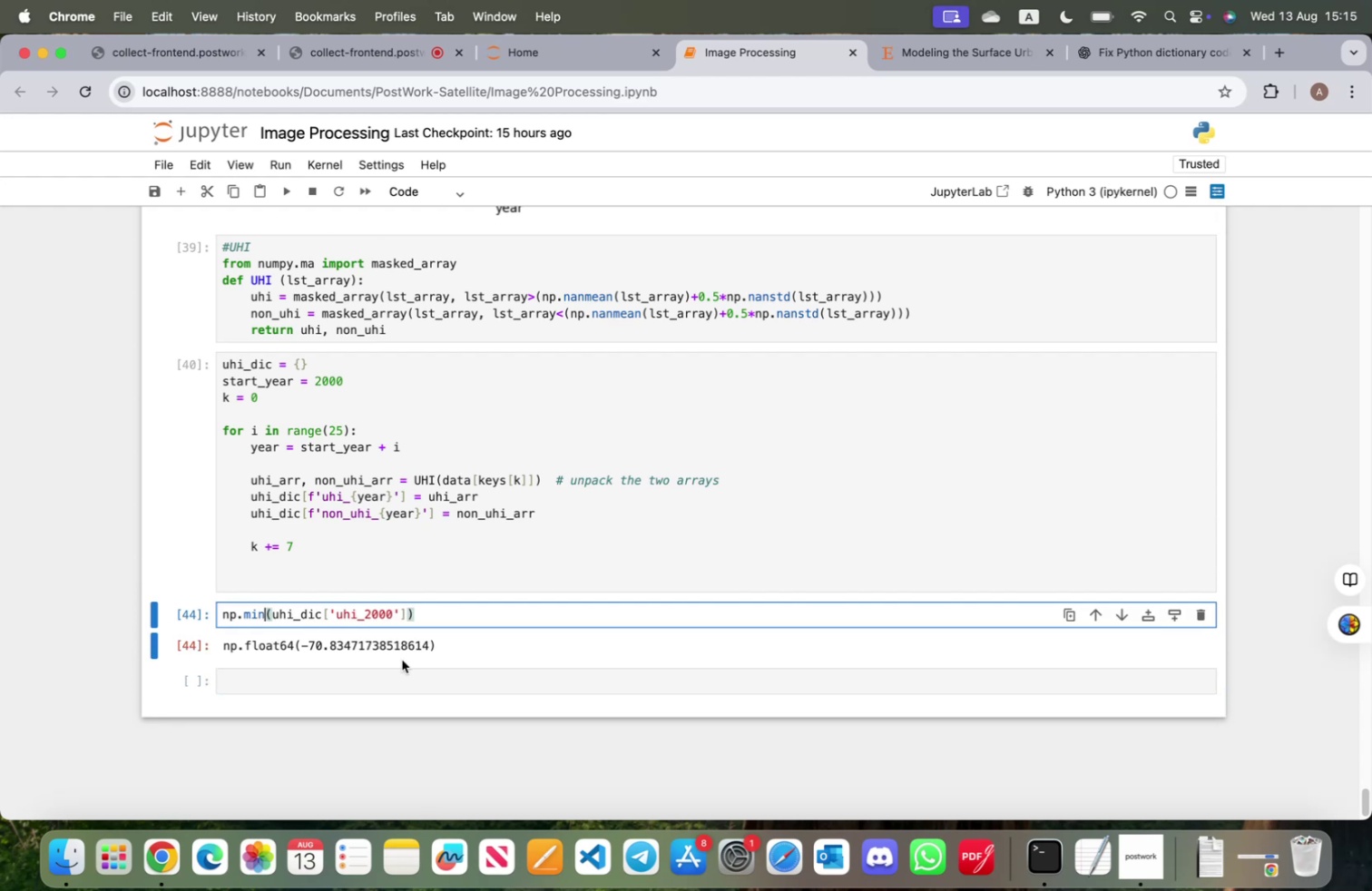 
key(Backspace)
key(Backspace)
type(ax)
 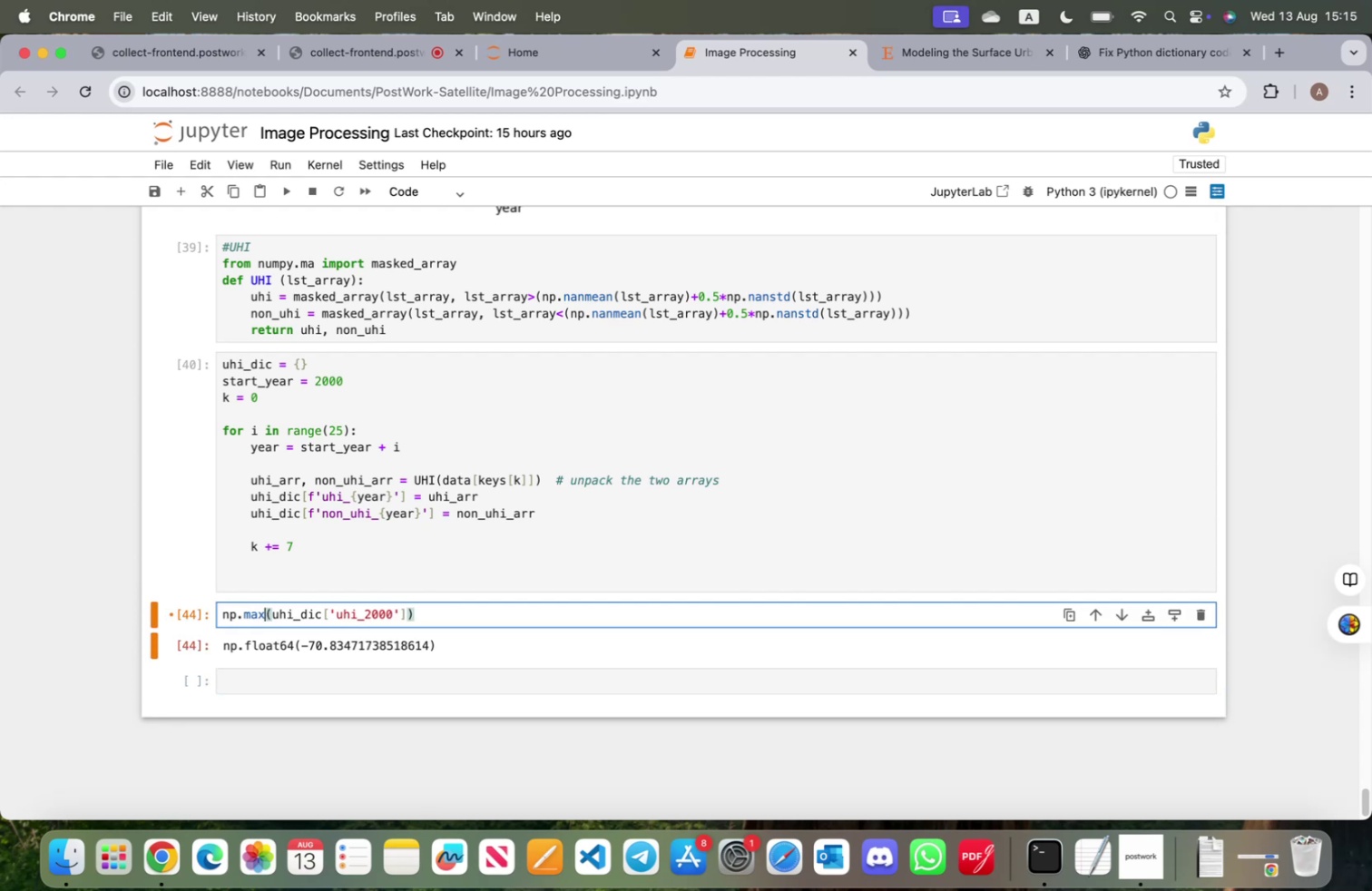 
key(Shift+Enter)
 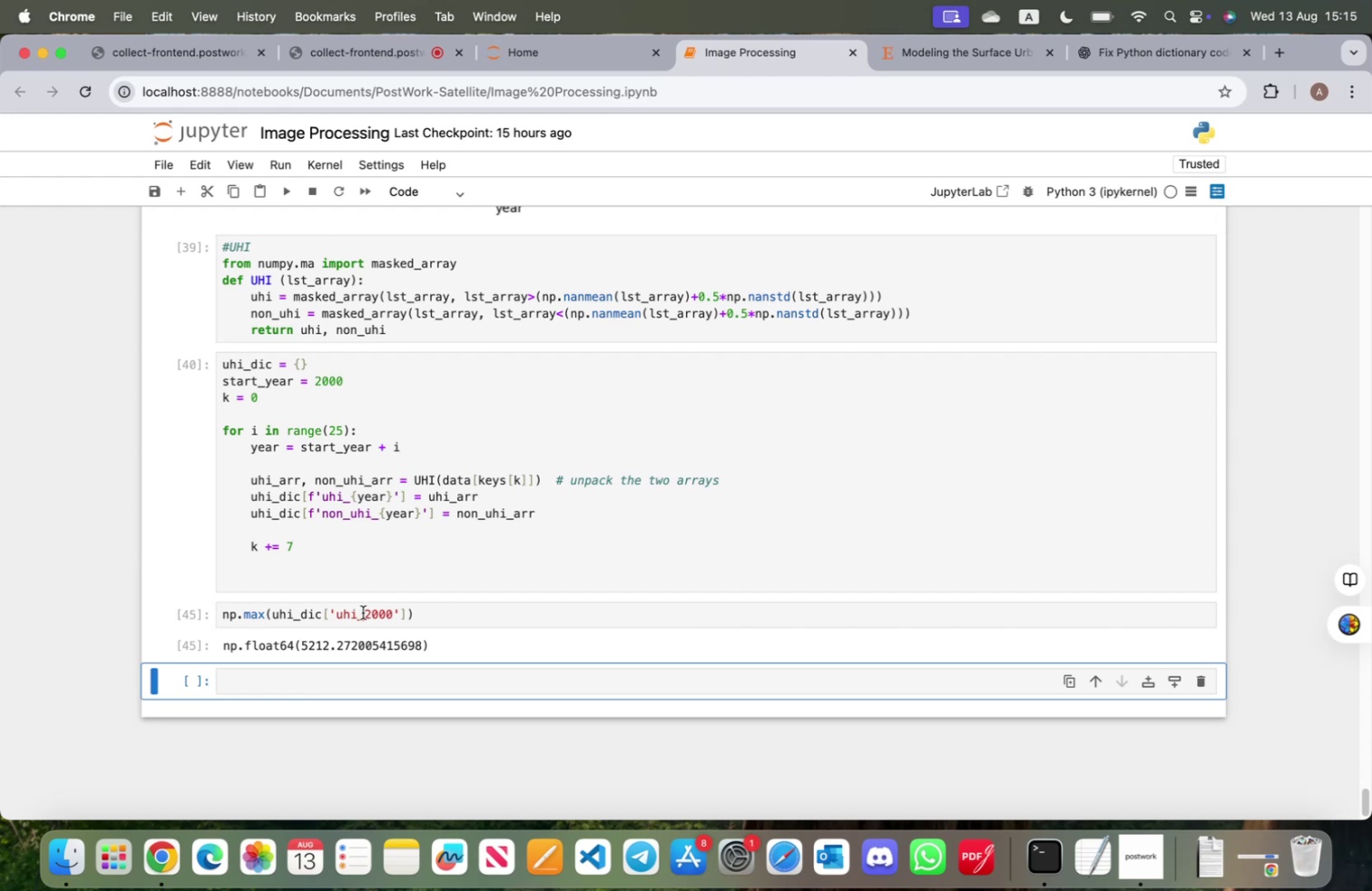 
left_click([338, 614])
 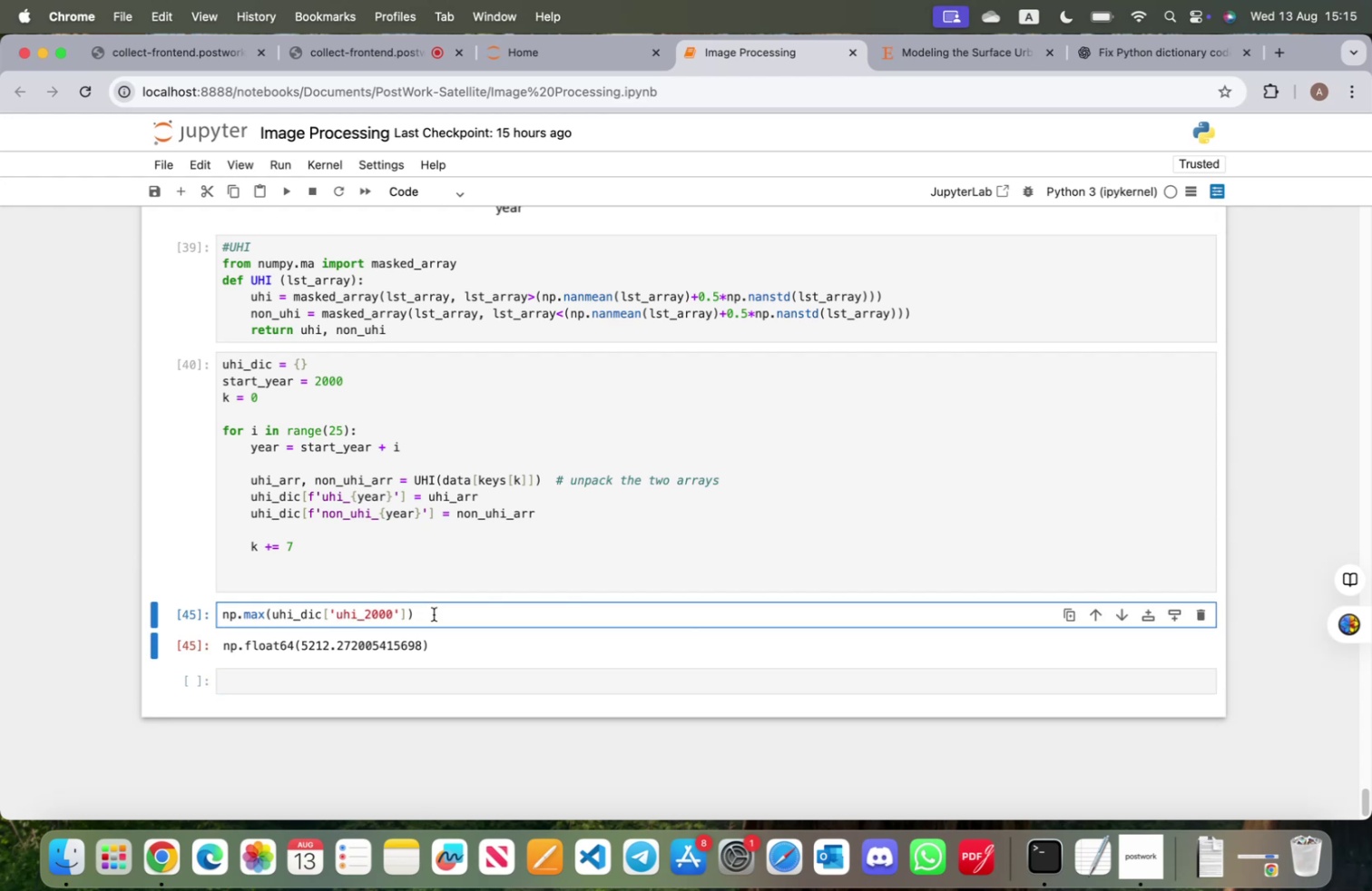 
type(non_)
 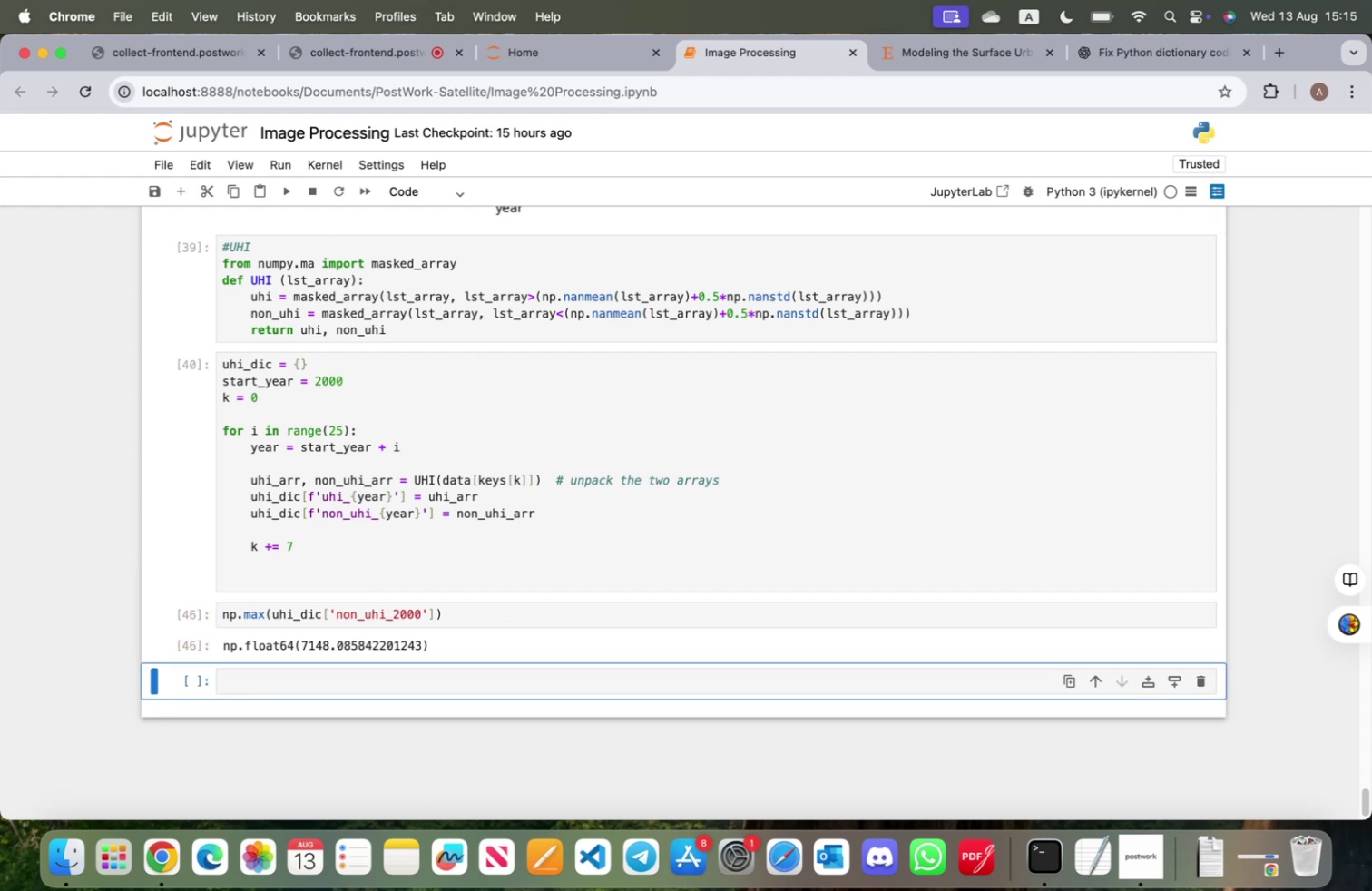 
 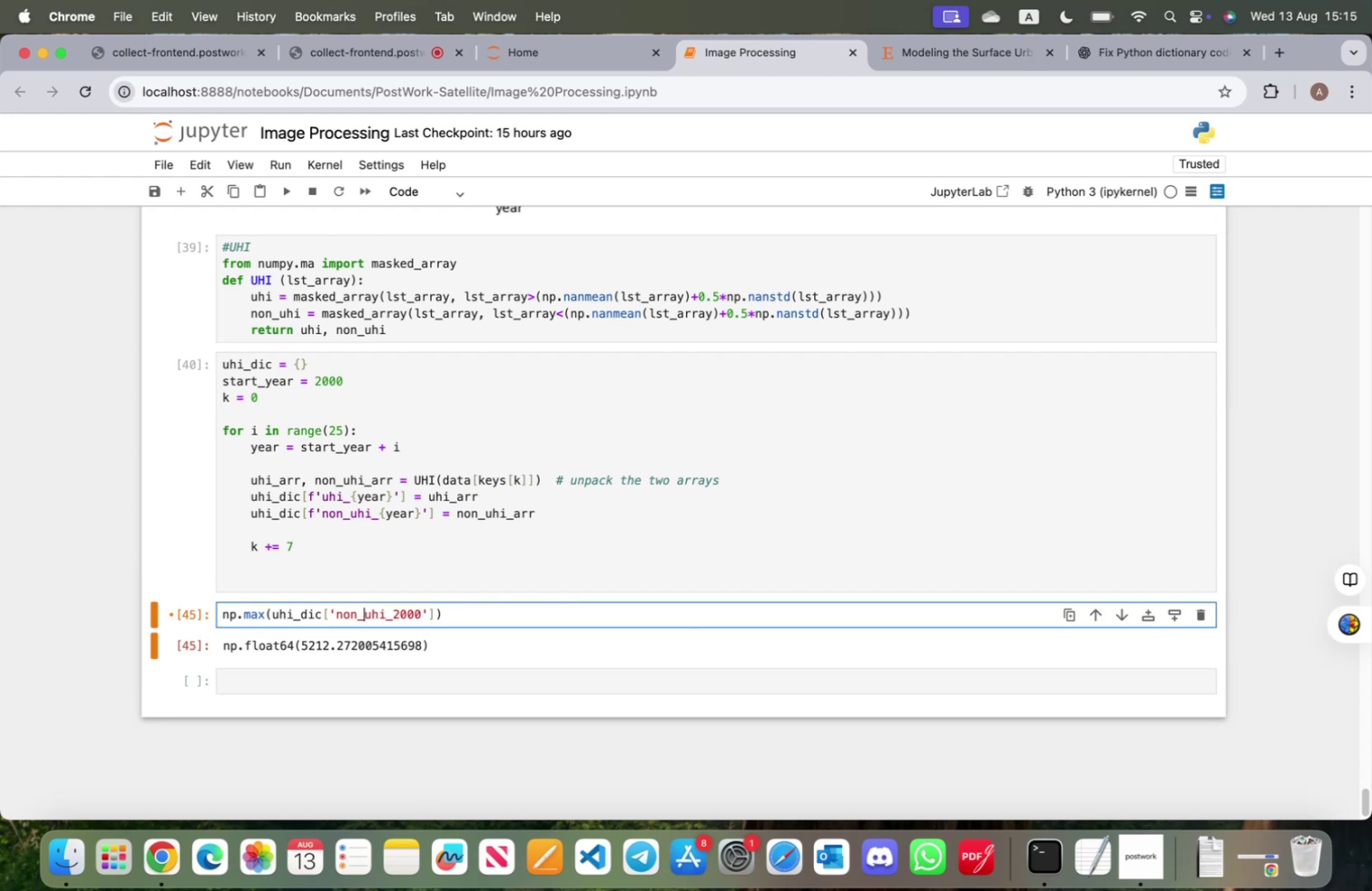 
key(Shift+Enter)
 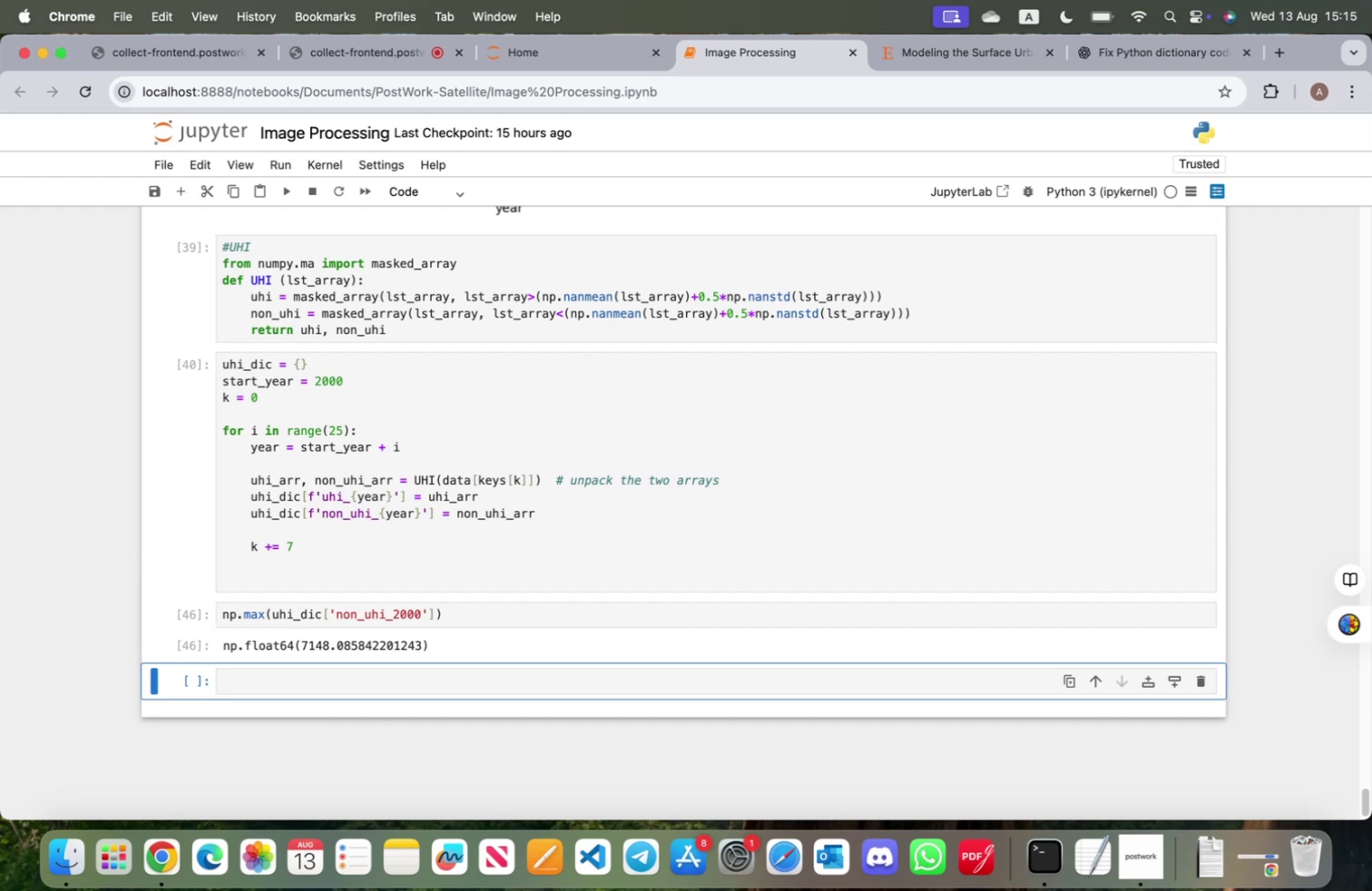 
wait(13.47)
 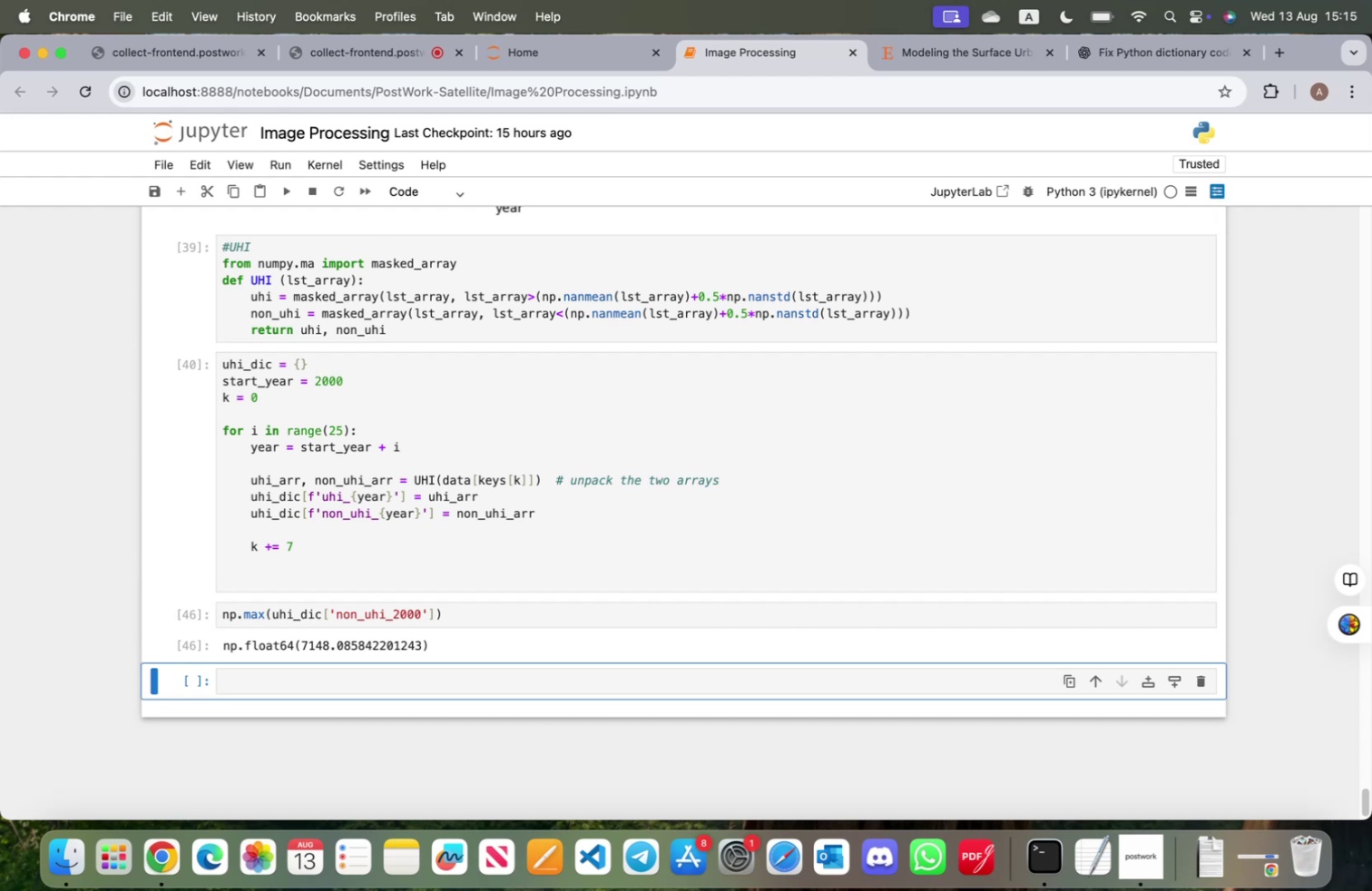 
left_click([534, 293])
 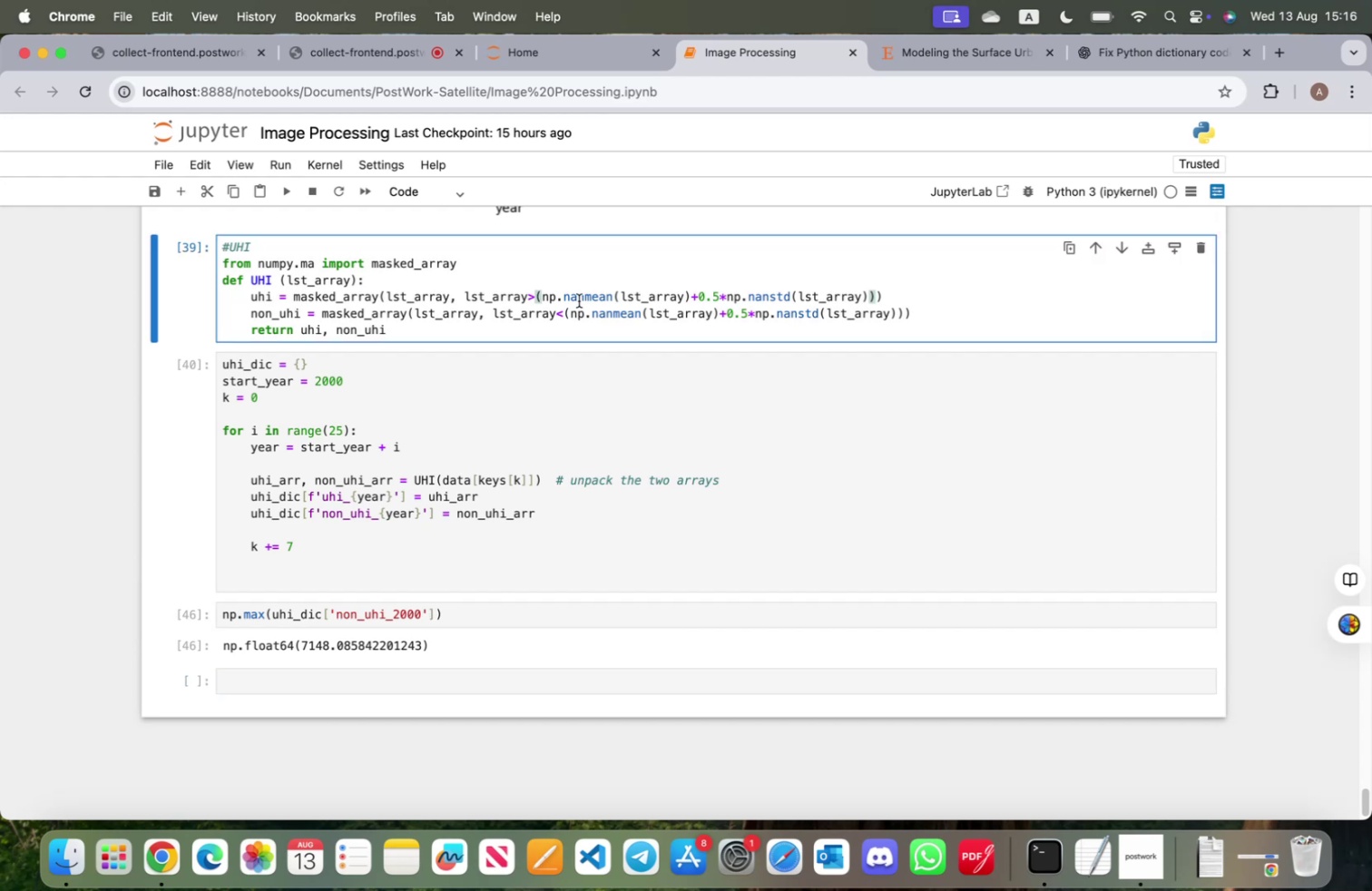 
key(Backspace)
 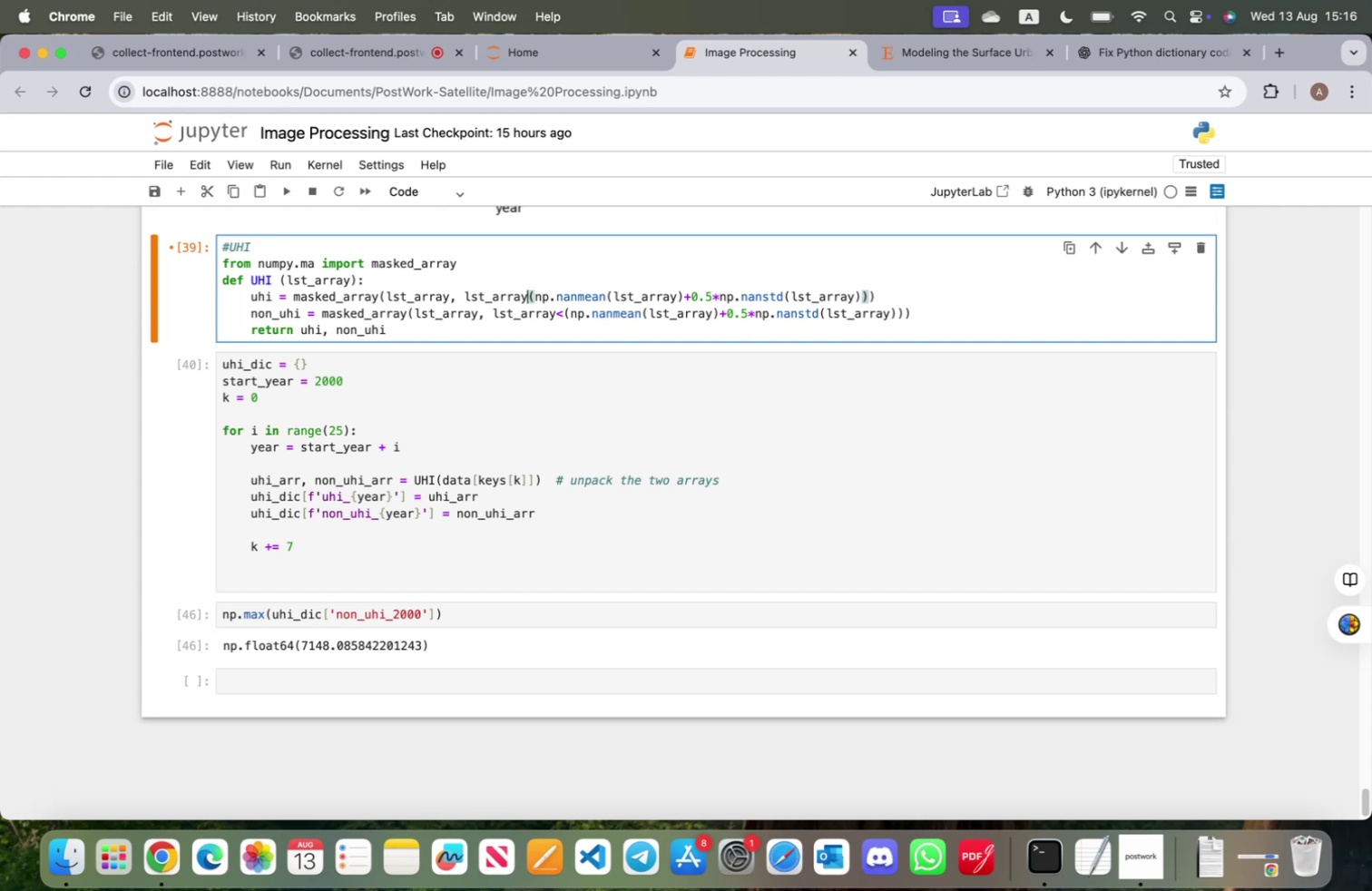 
key(Shift+ShiftRight)
 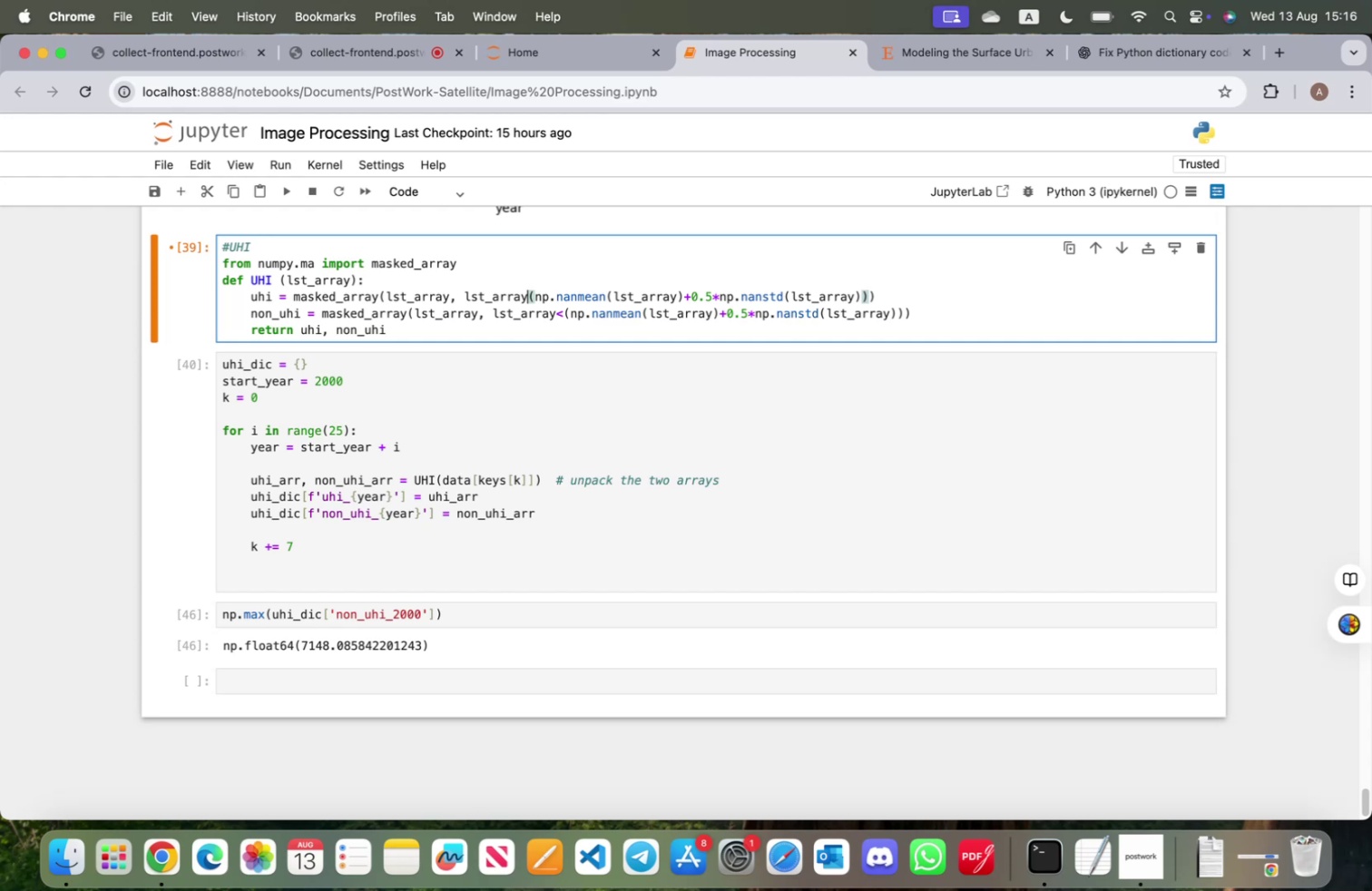 
key(Shift+Comma)
 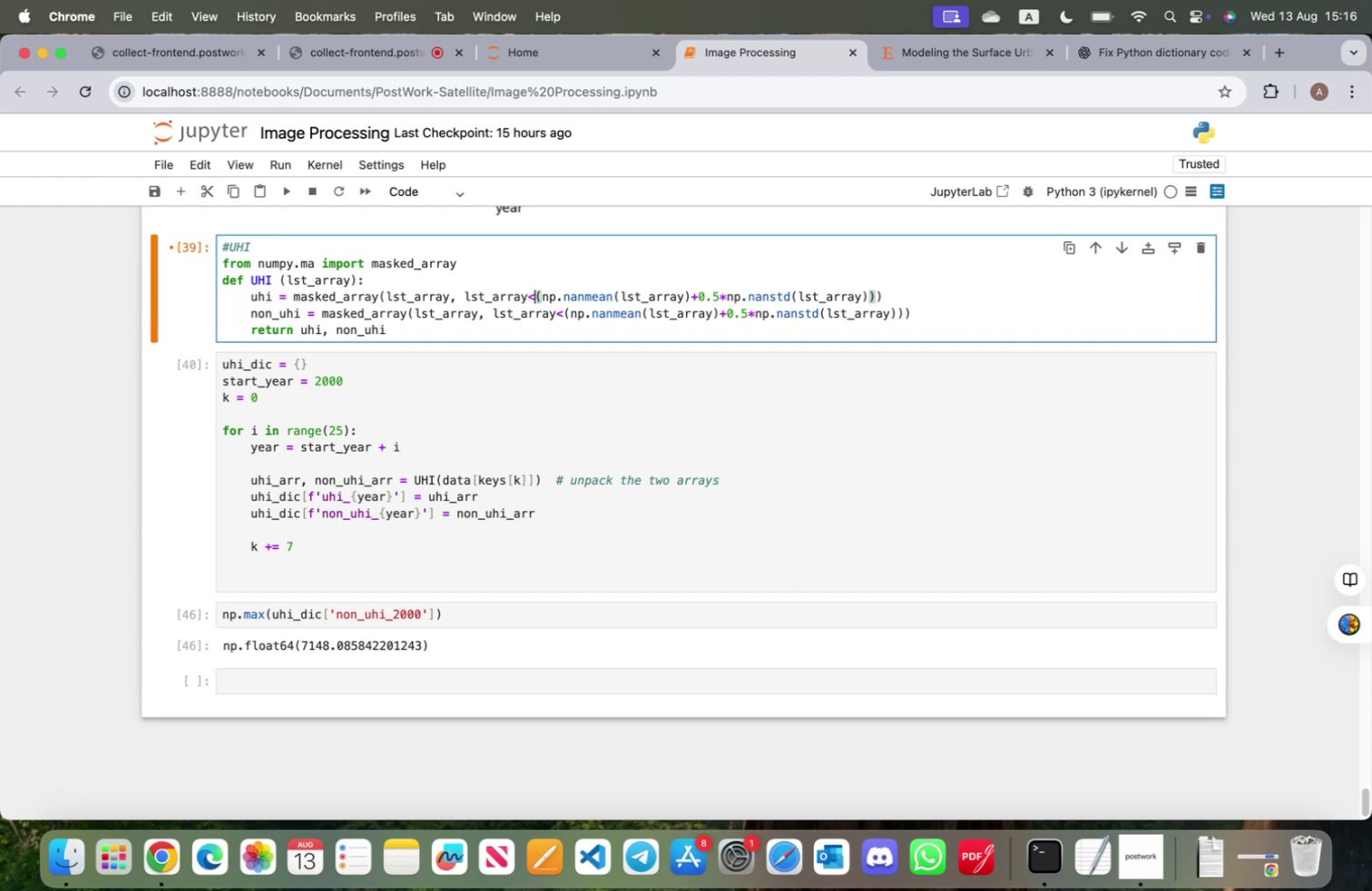 
key(ArrowDown)
 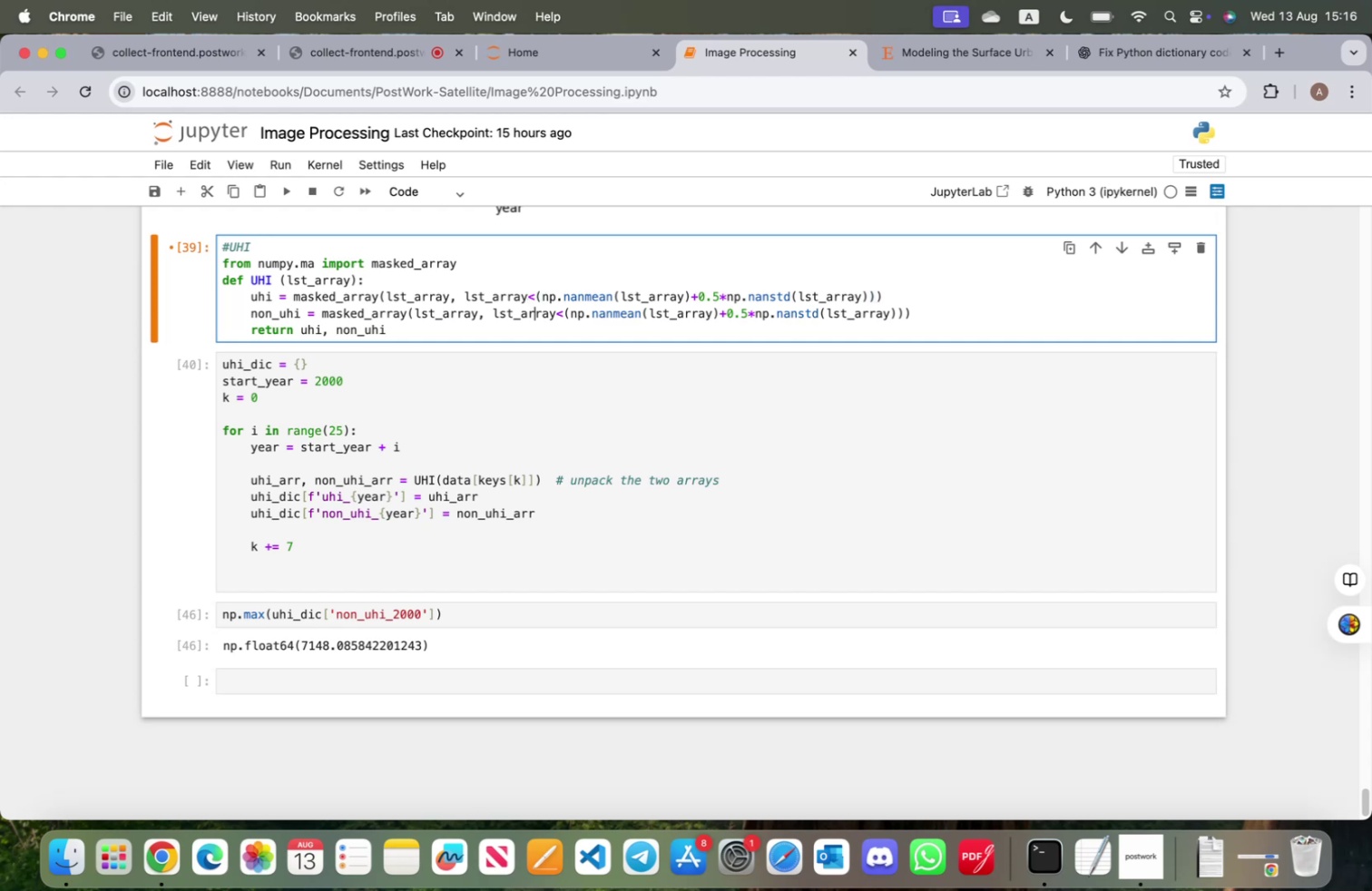 
key(ArrowRight)
 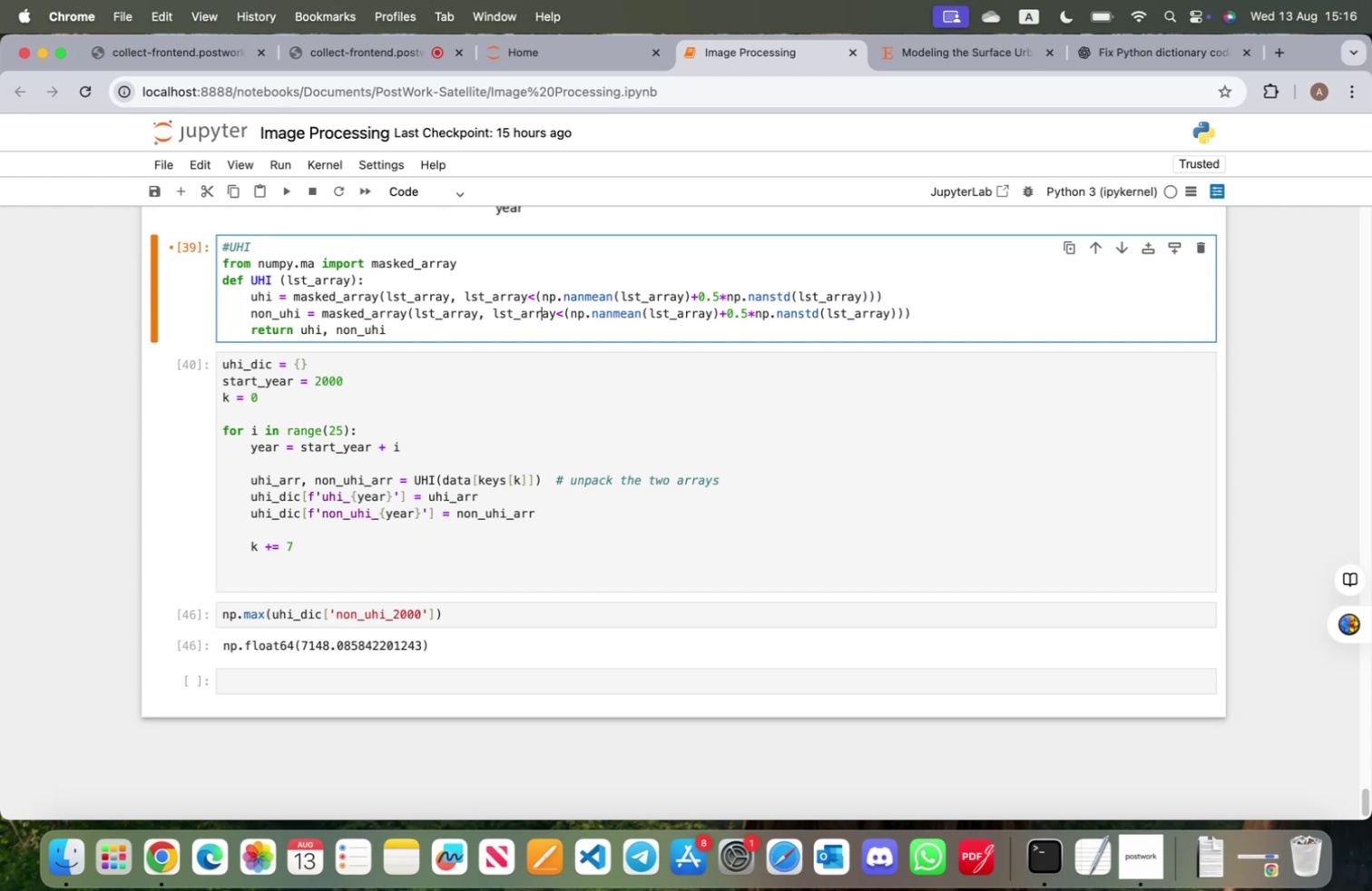 
key(ArrowRight)
 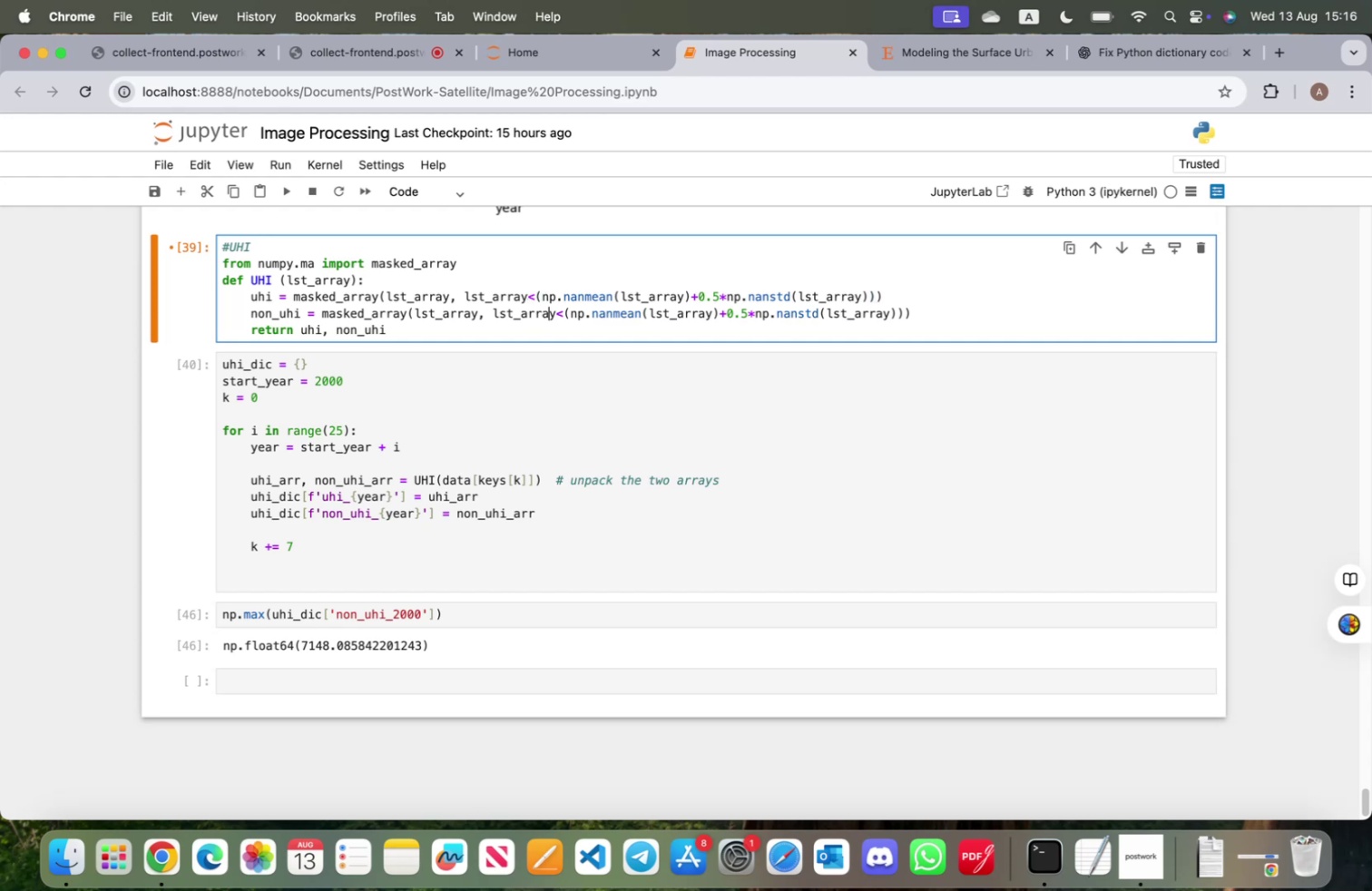 
key(ArrowRight)
 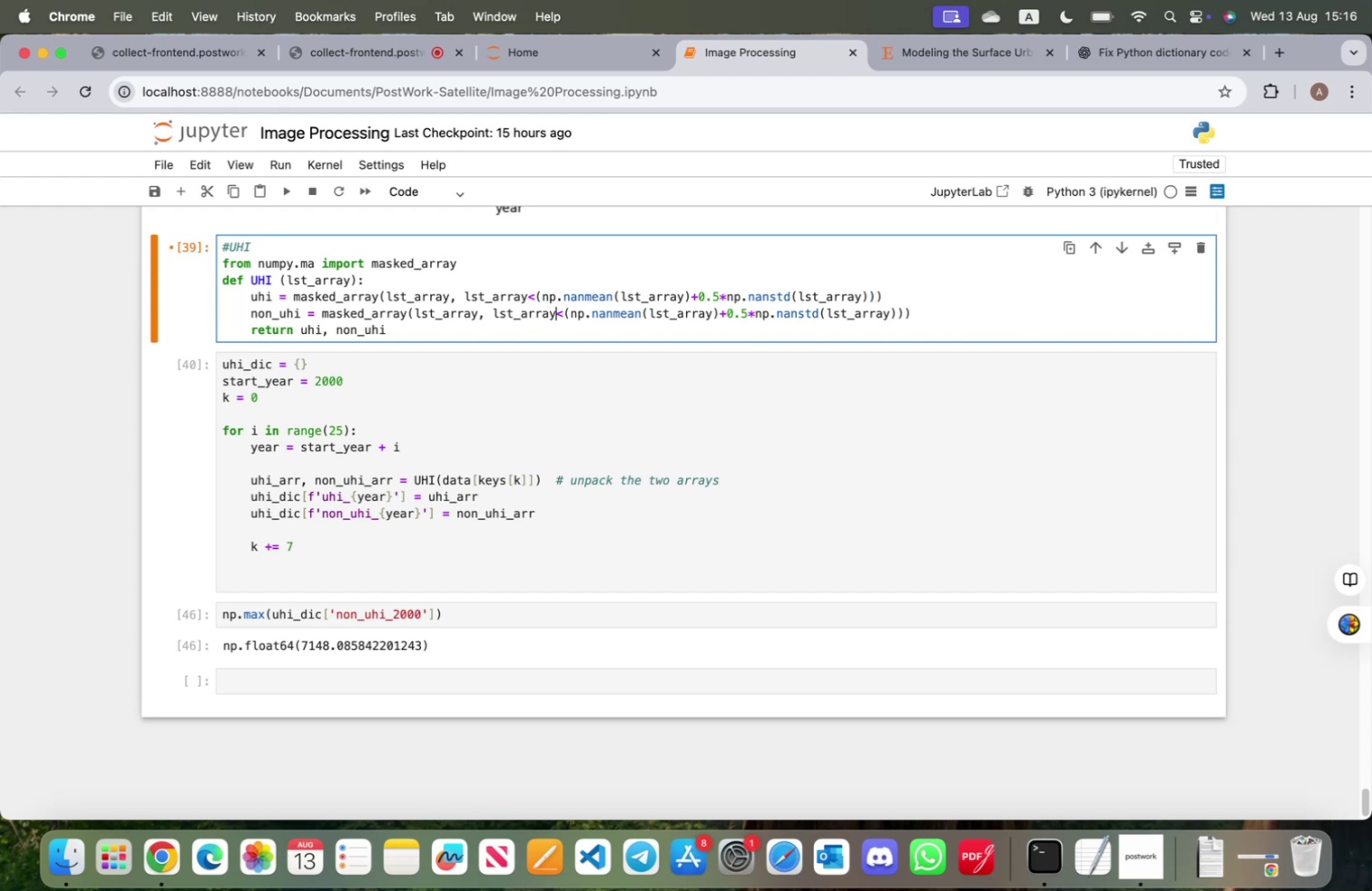 
key(ArrowRight)
 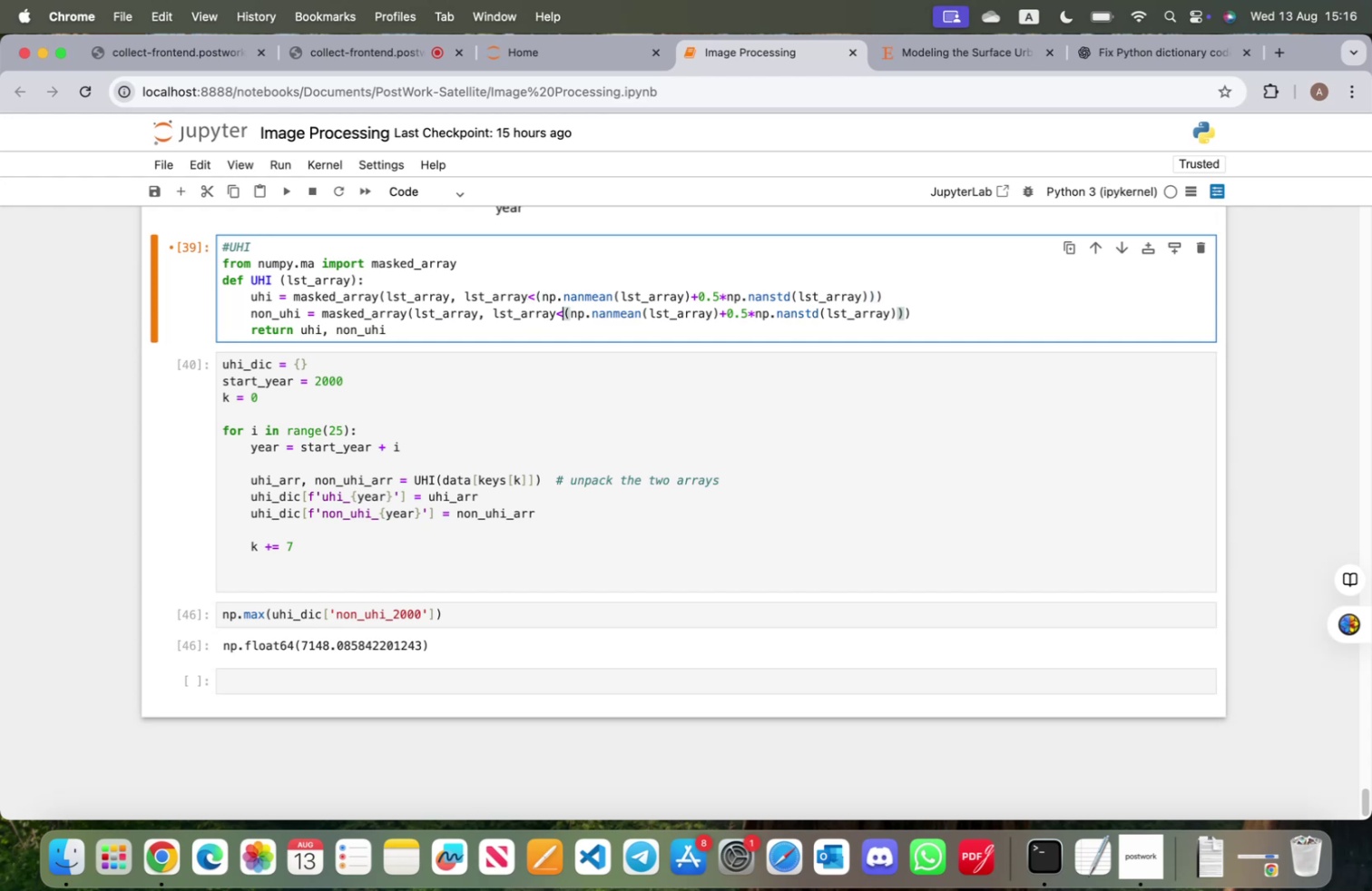 
key(Backspace)
 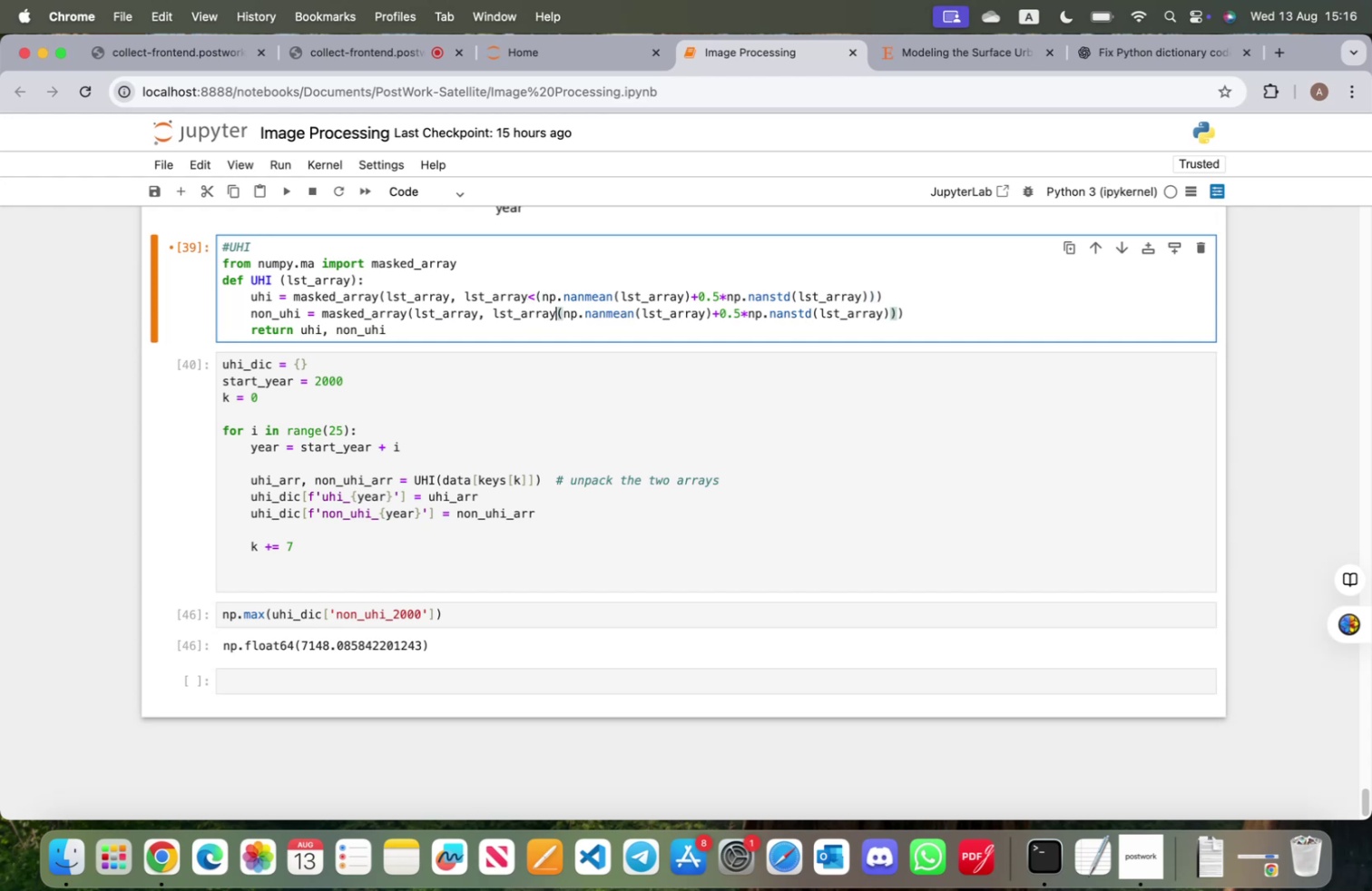 
key(Shift+ShiftRight)
 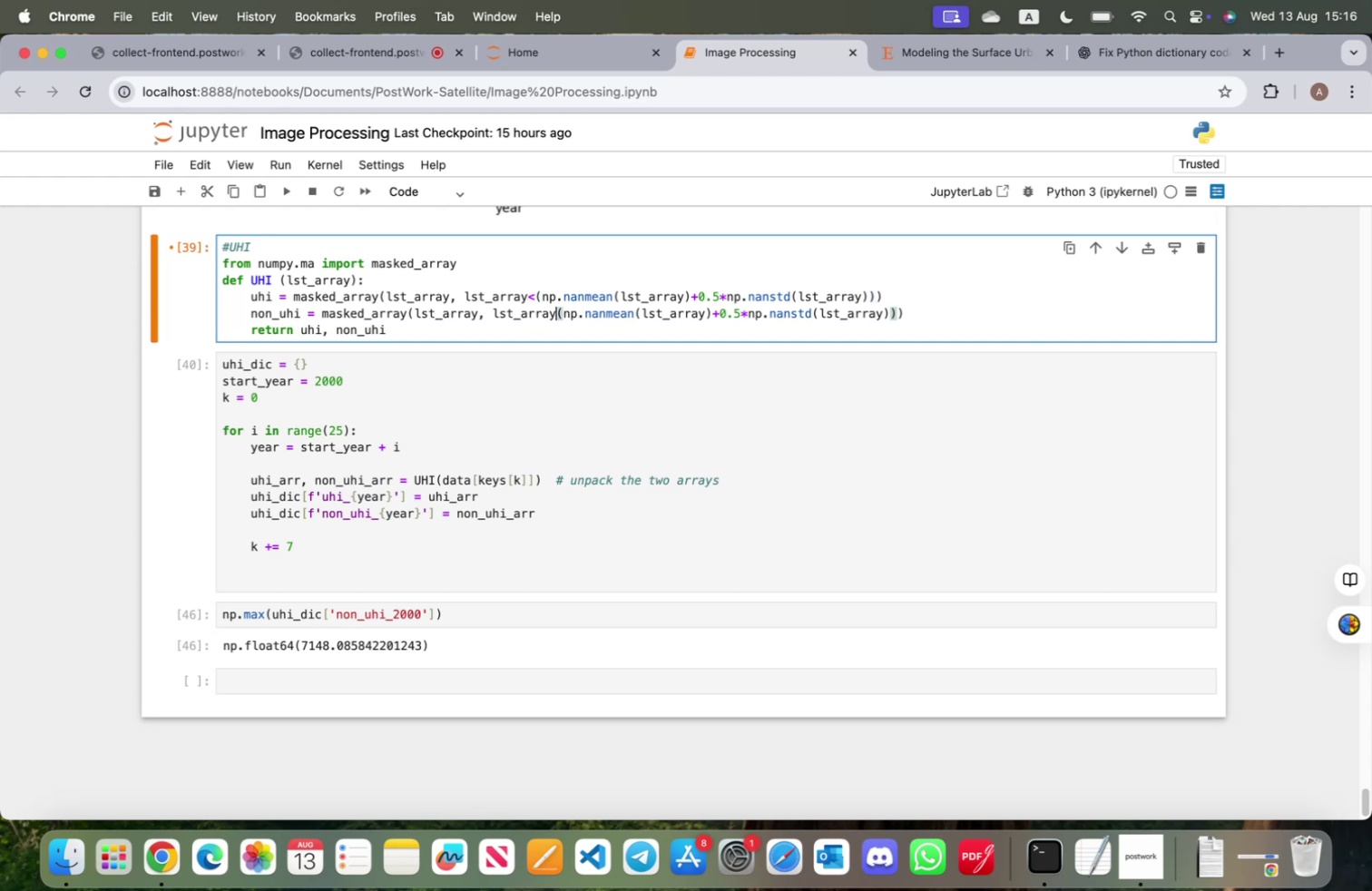 
key(Shift+Period)
 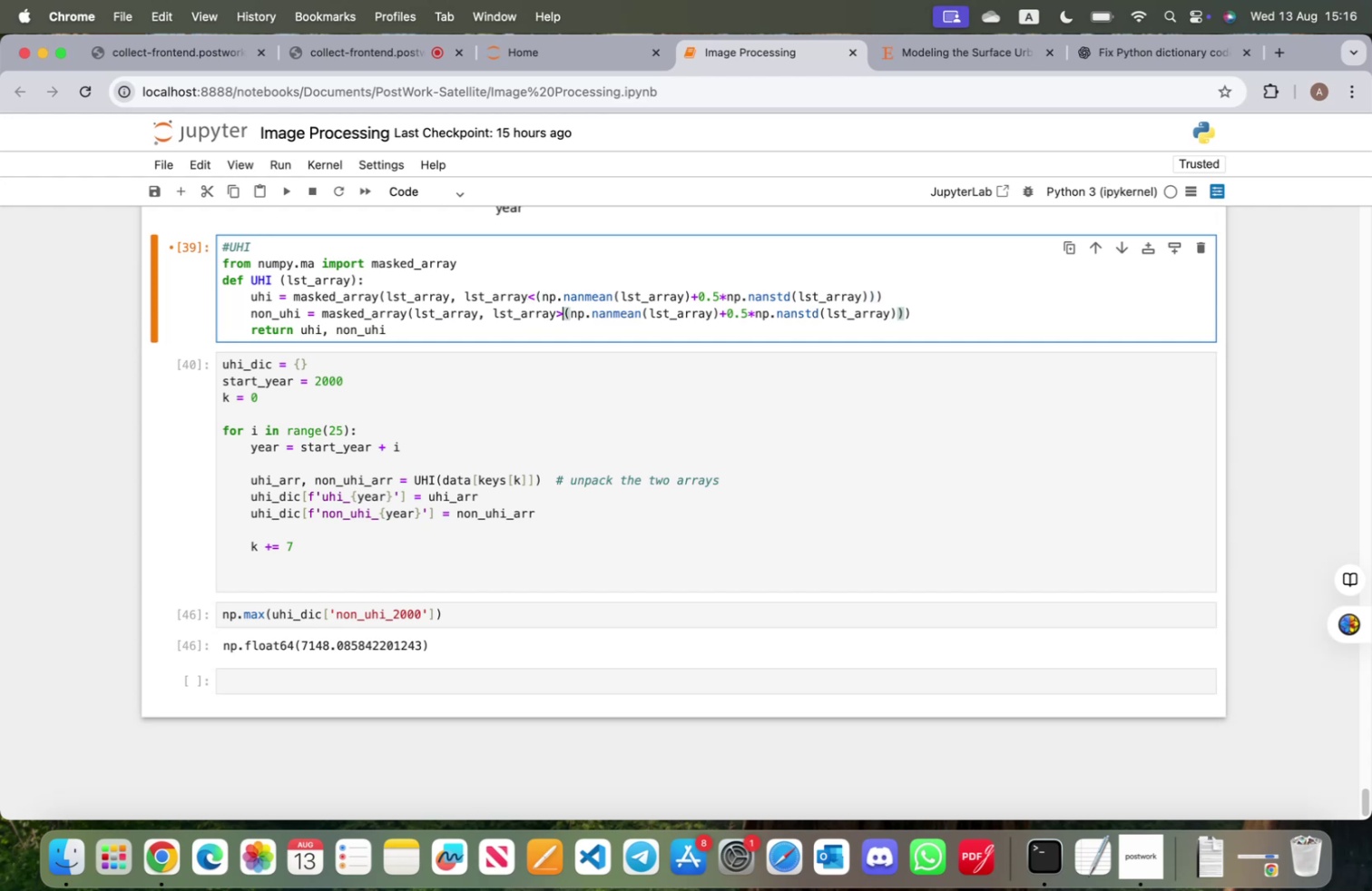 
key(Shift+ShiftRight)
 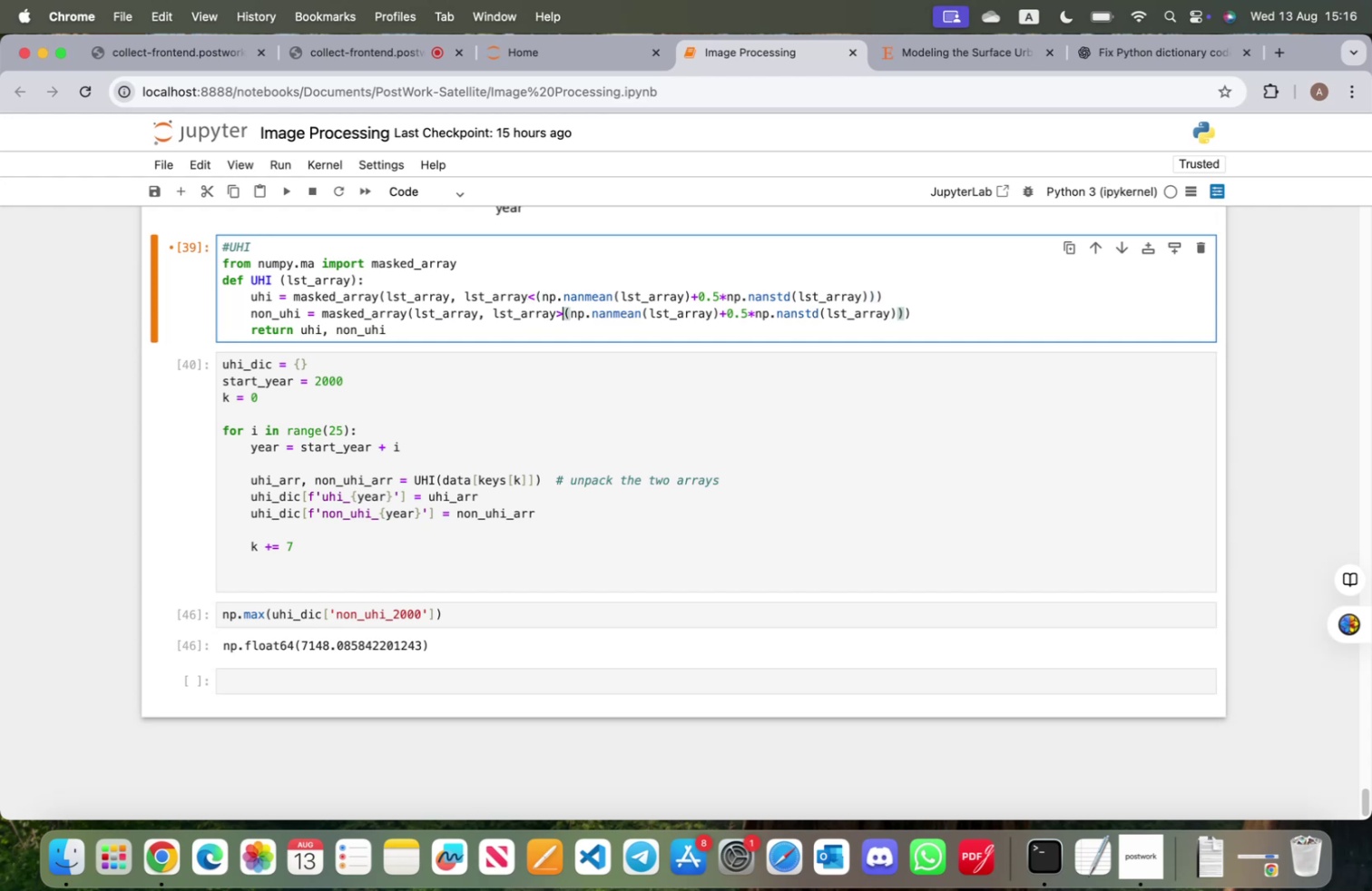 
key(Shift+Enter)
 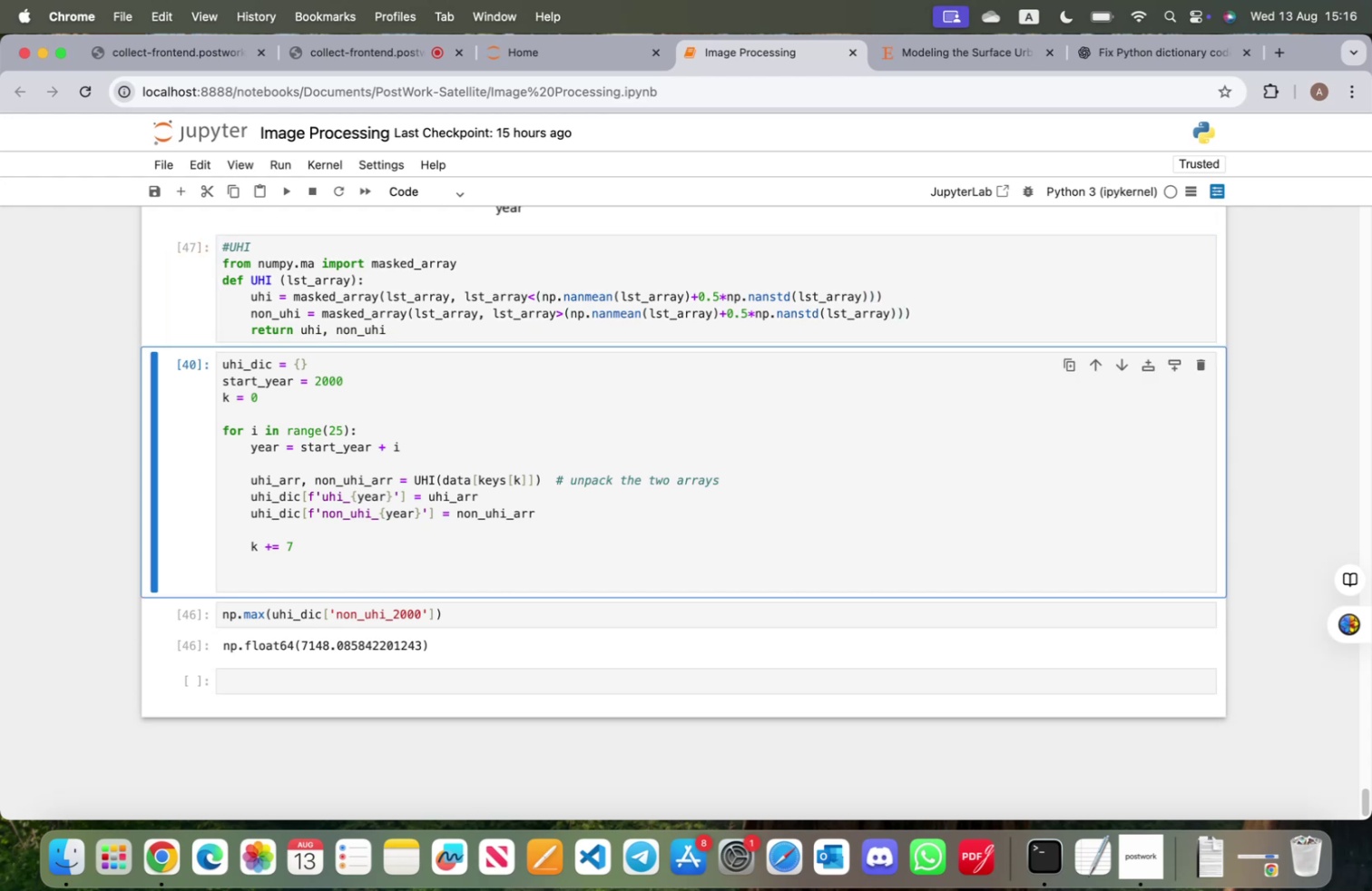 
key(Shift+ShiftRight)
 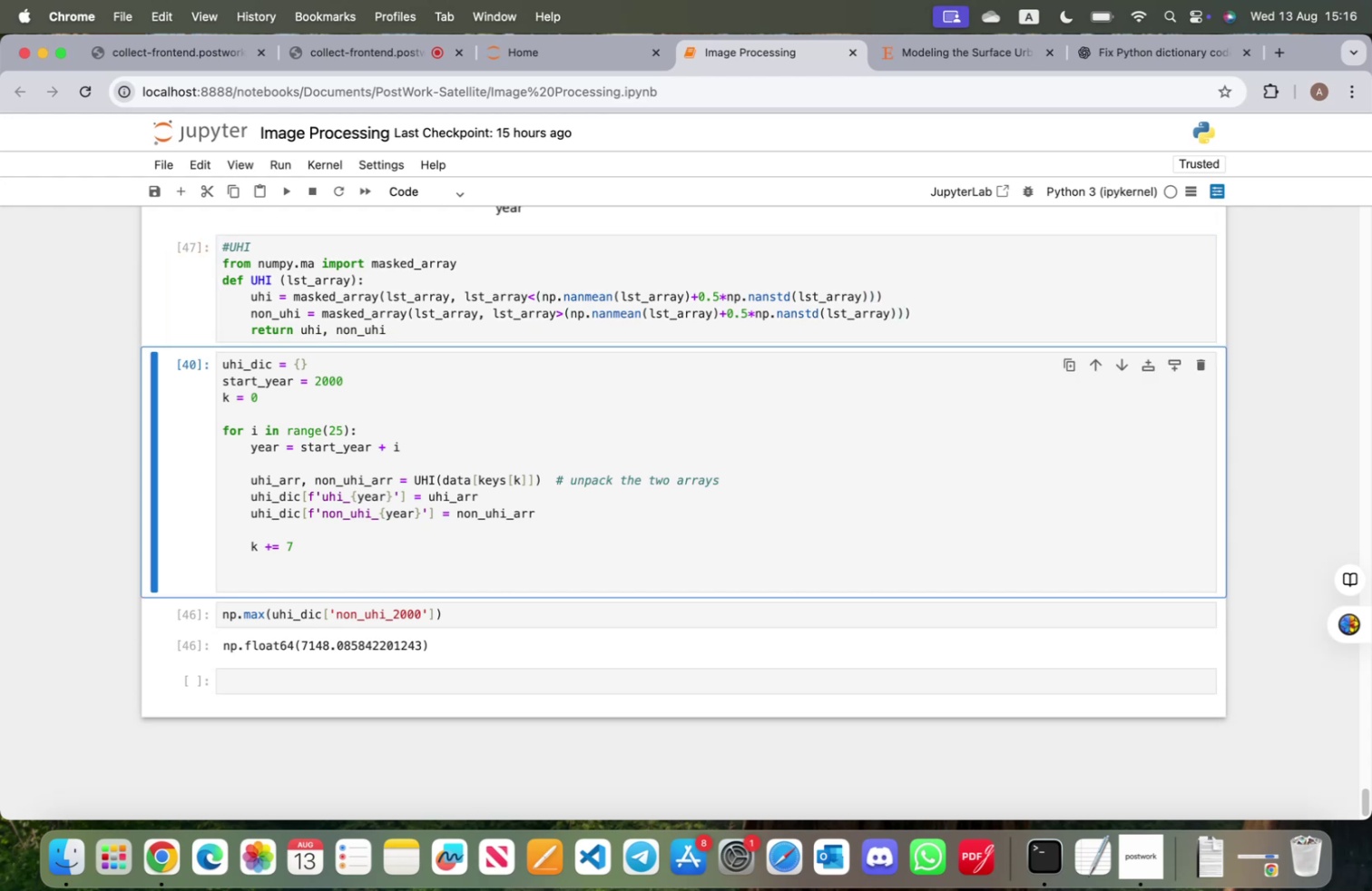 
key(Shift+Enter)
 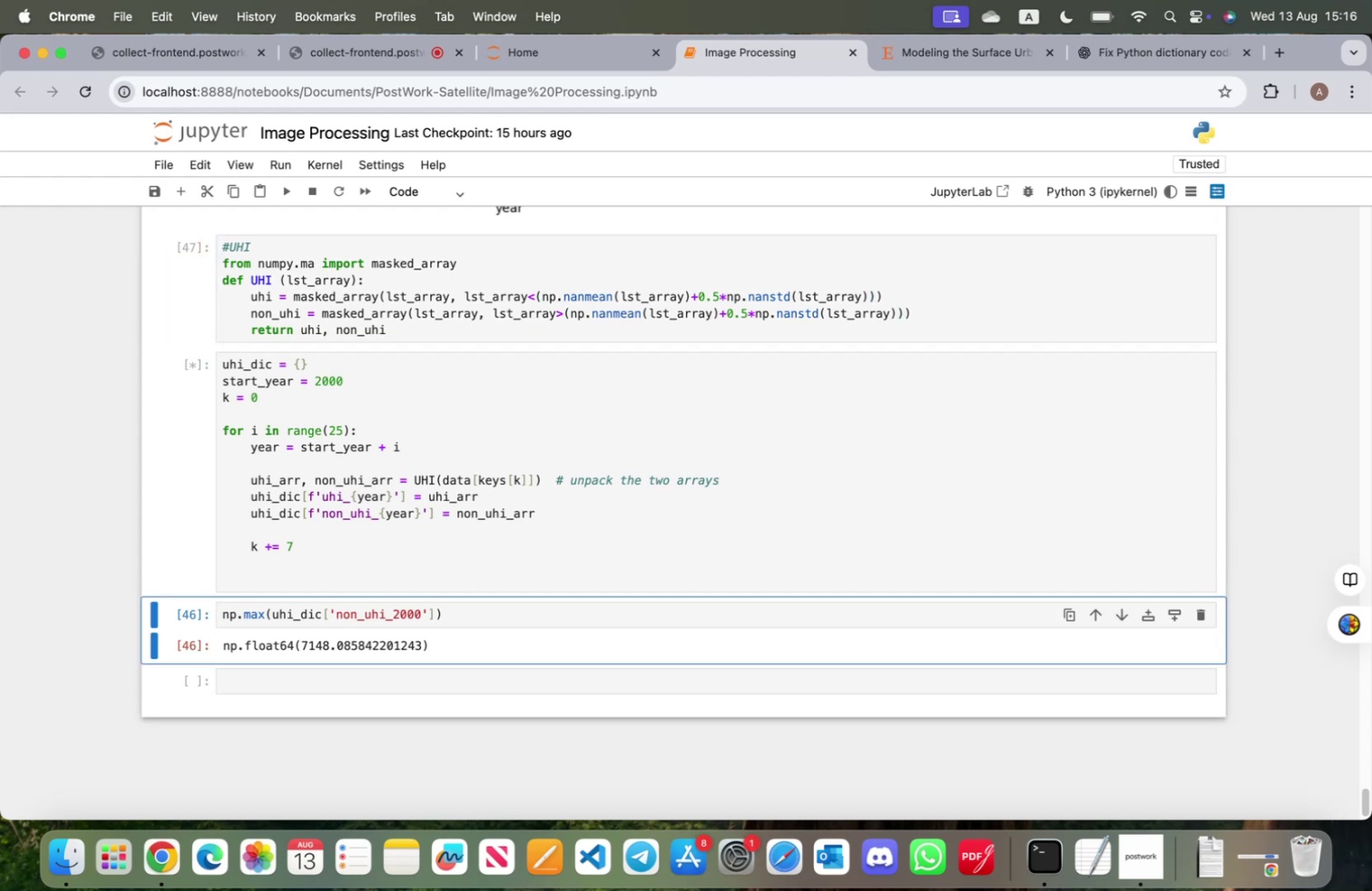 
key(Shift+ShiftRight)
 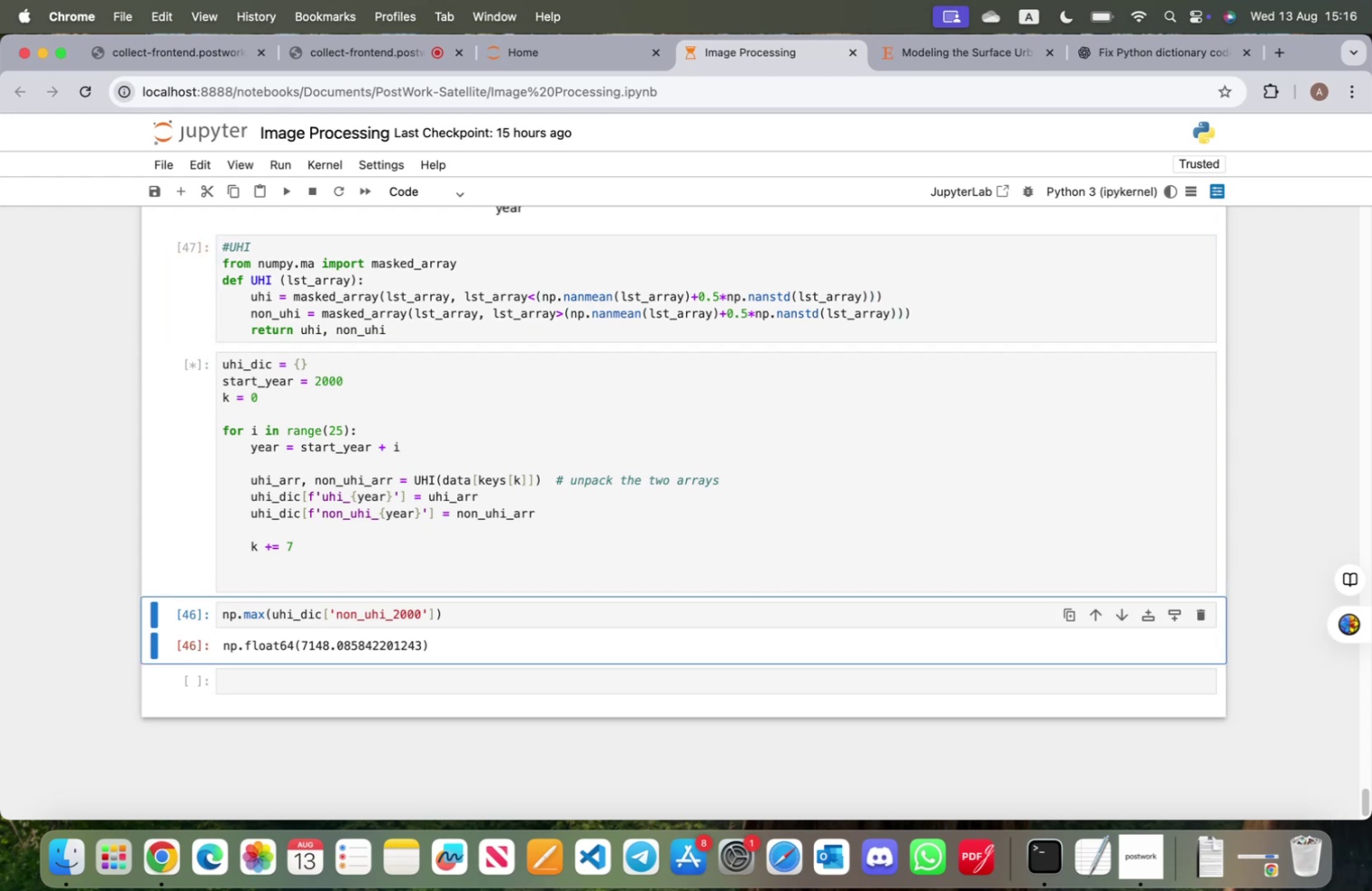 
key(Shift+Enter)
 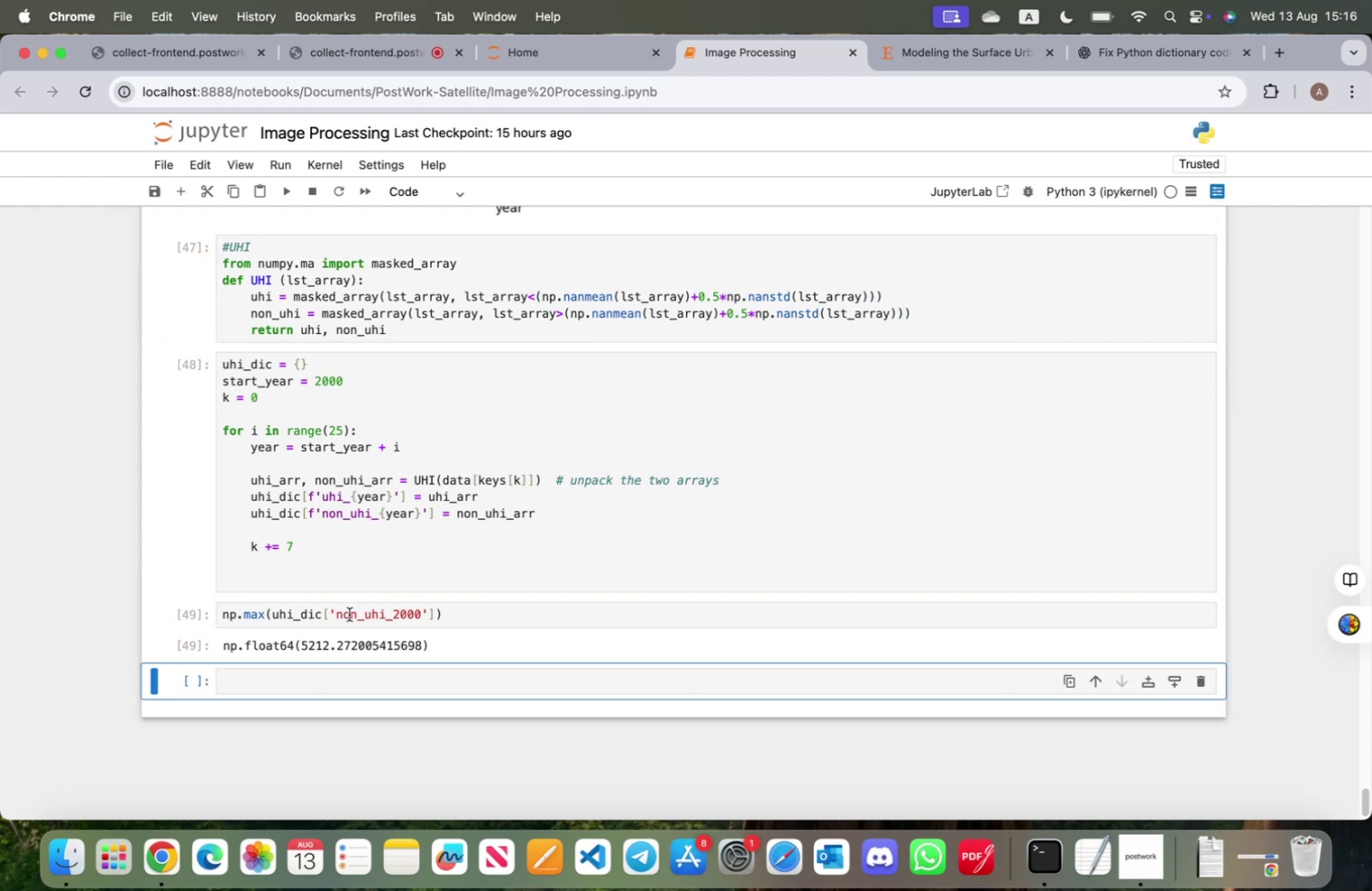 
wait(6.91)
 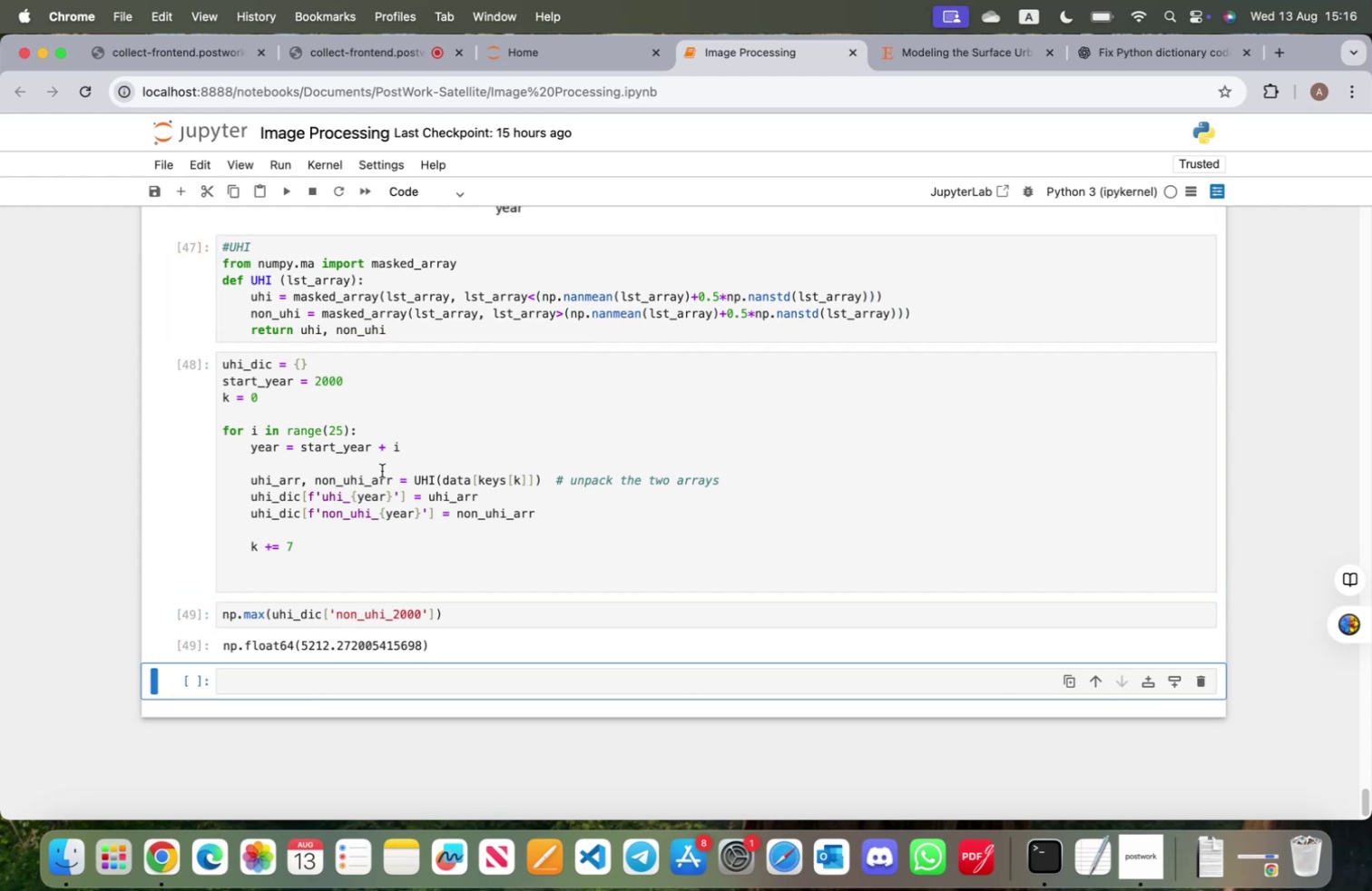 
left_click([367, 615])
 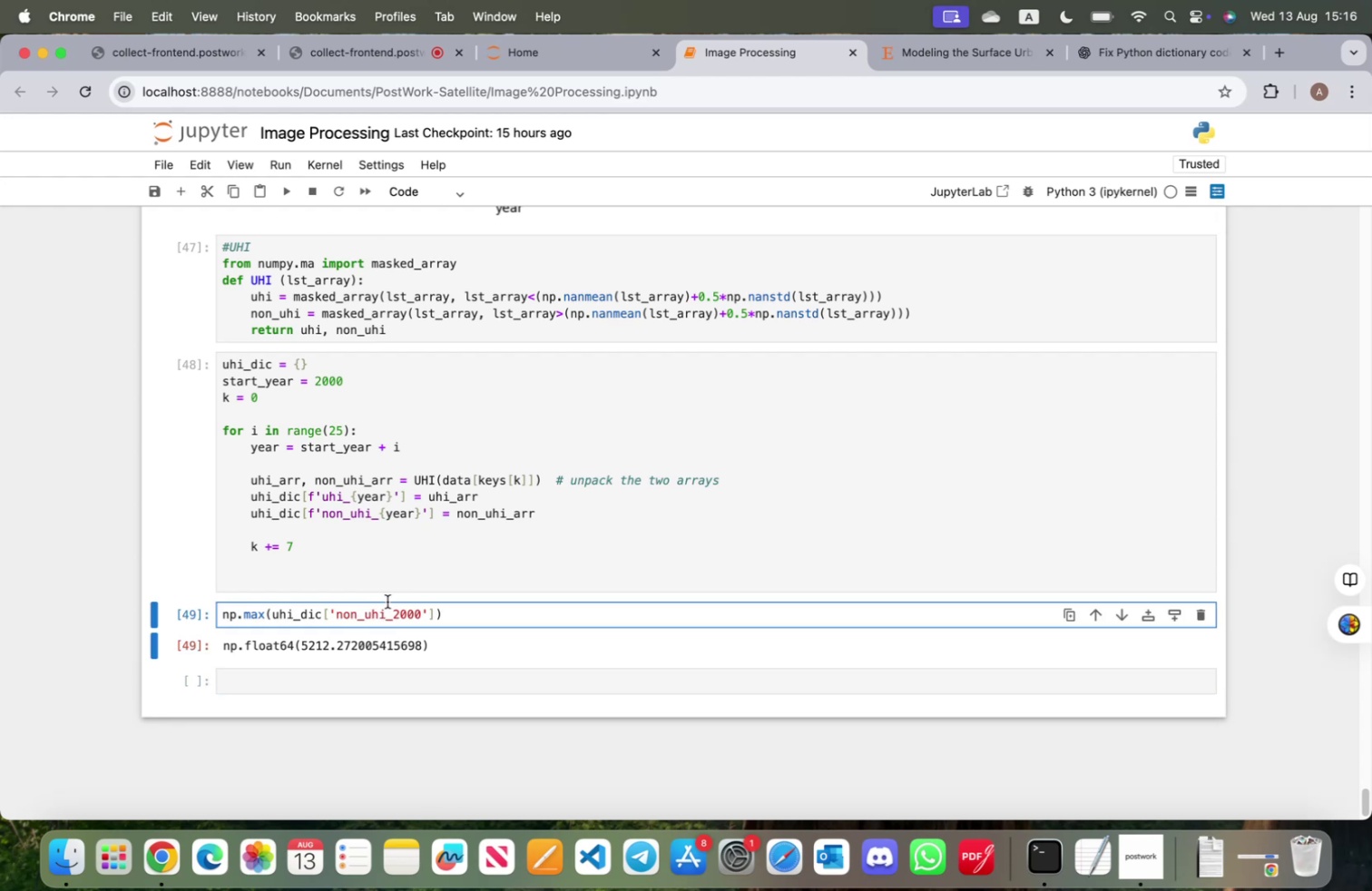 
key(Backspace)
 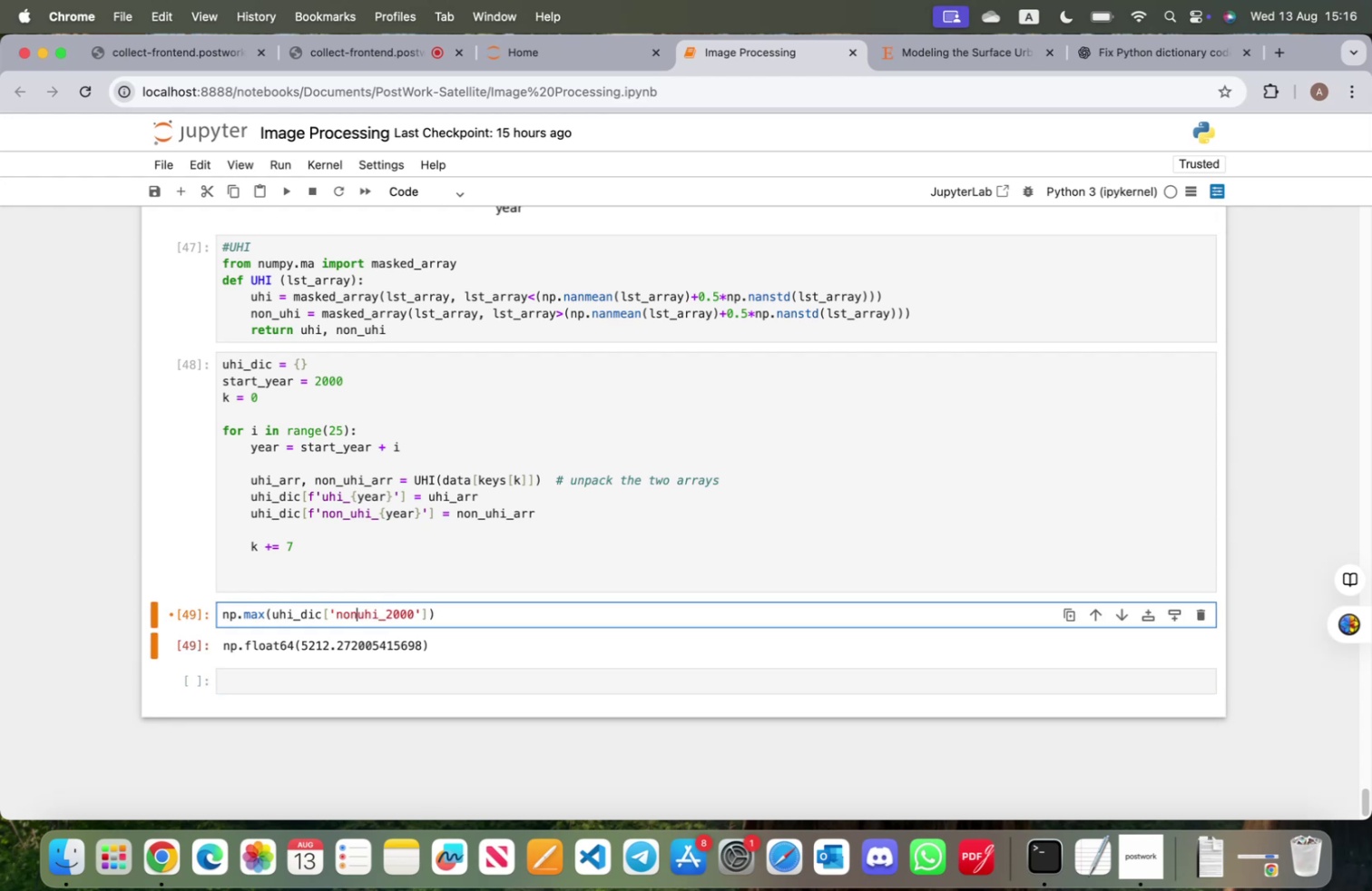 
key(Backspace)
 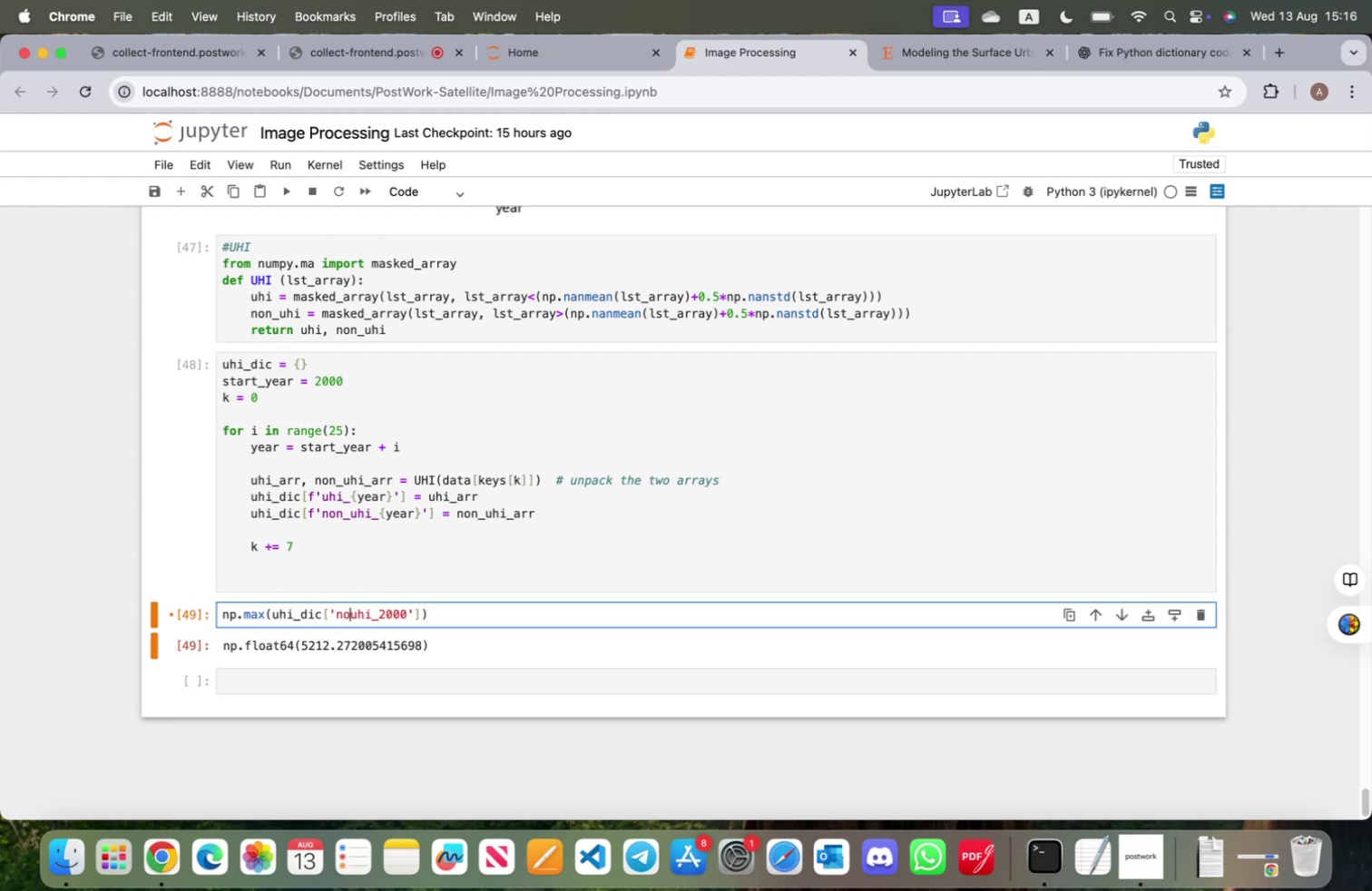 
key(Backspace)
 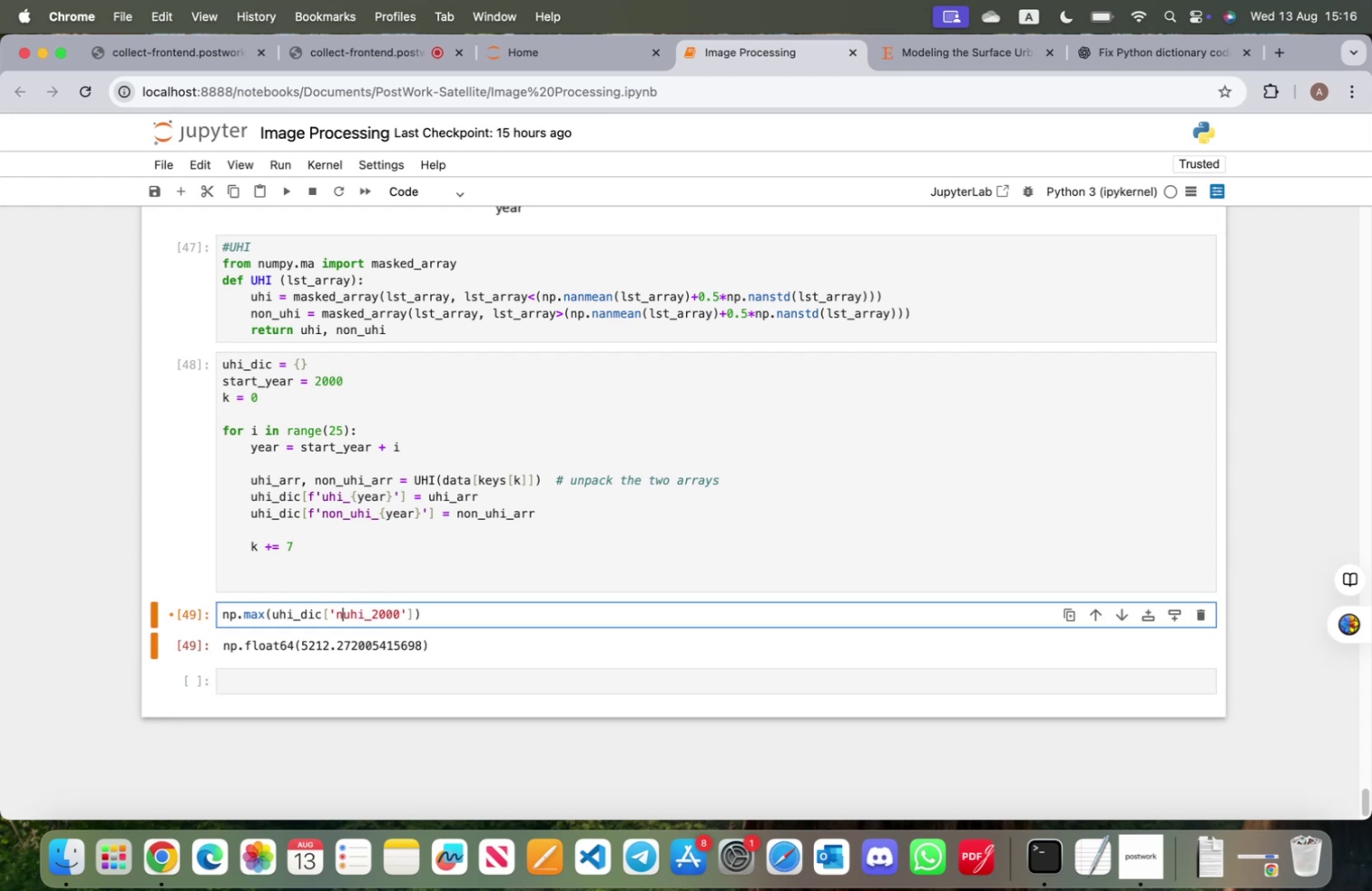 
key(Backspace)
 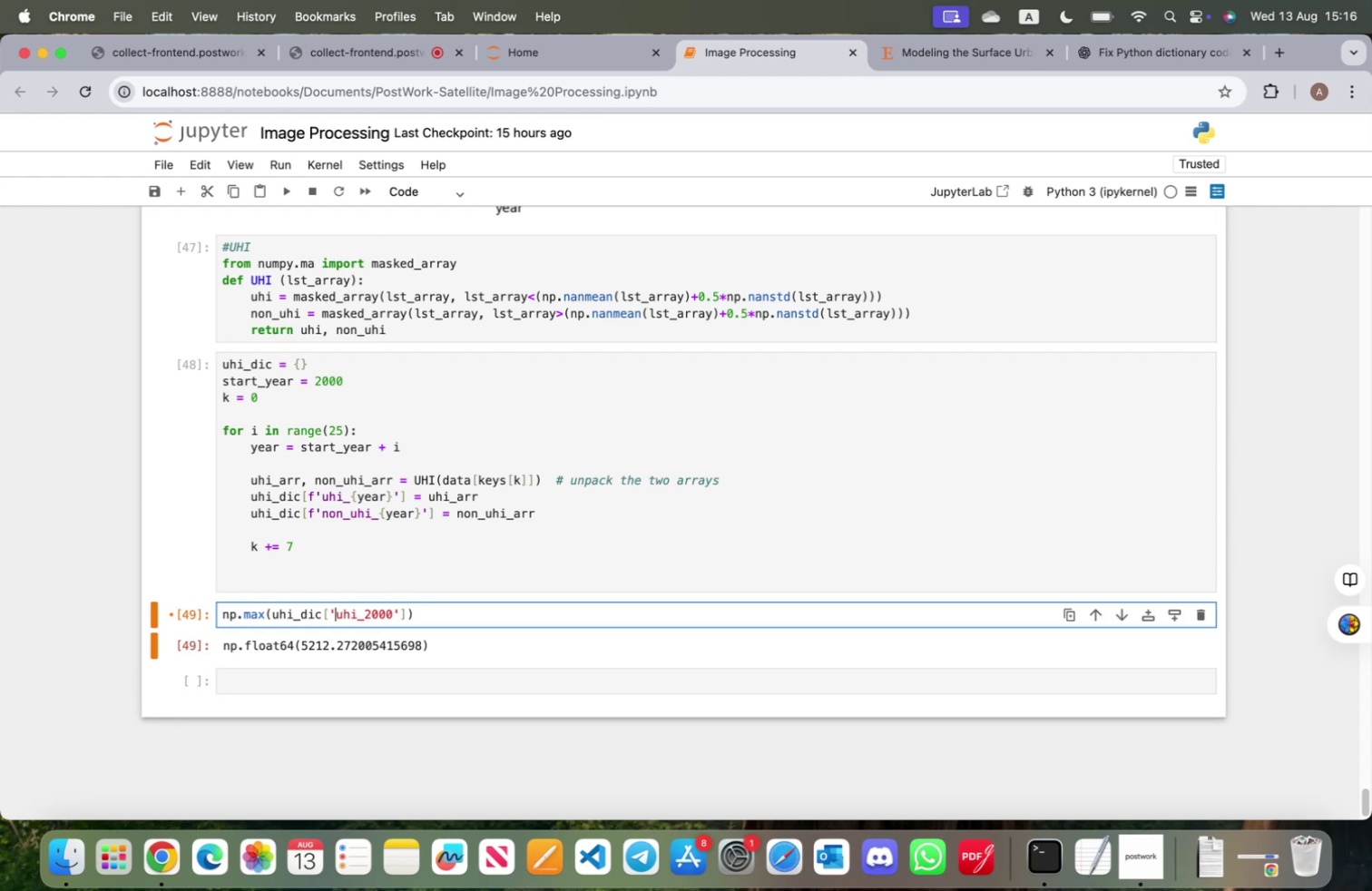 
key(Shift+ShiftRight)
 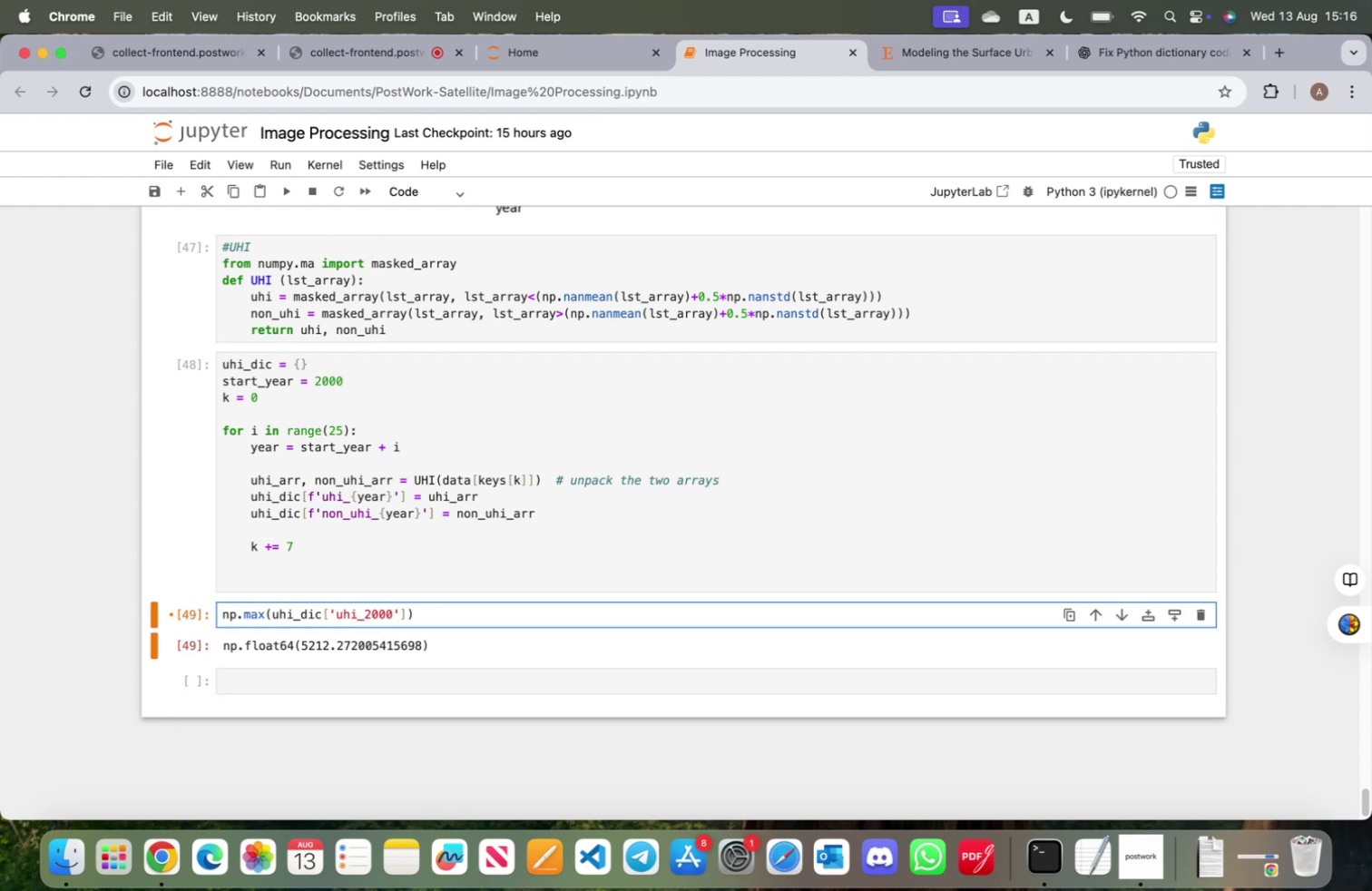 
key(Shift+Enter)
 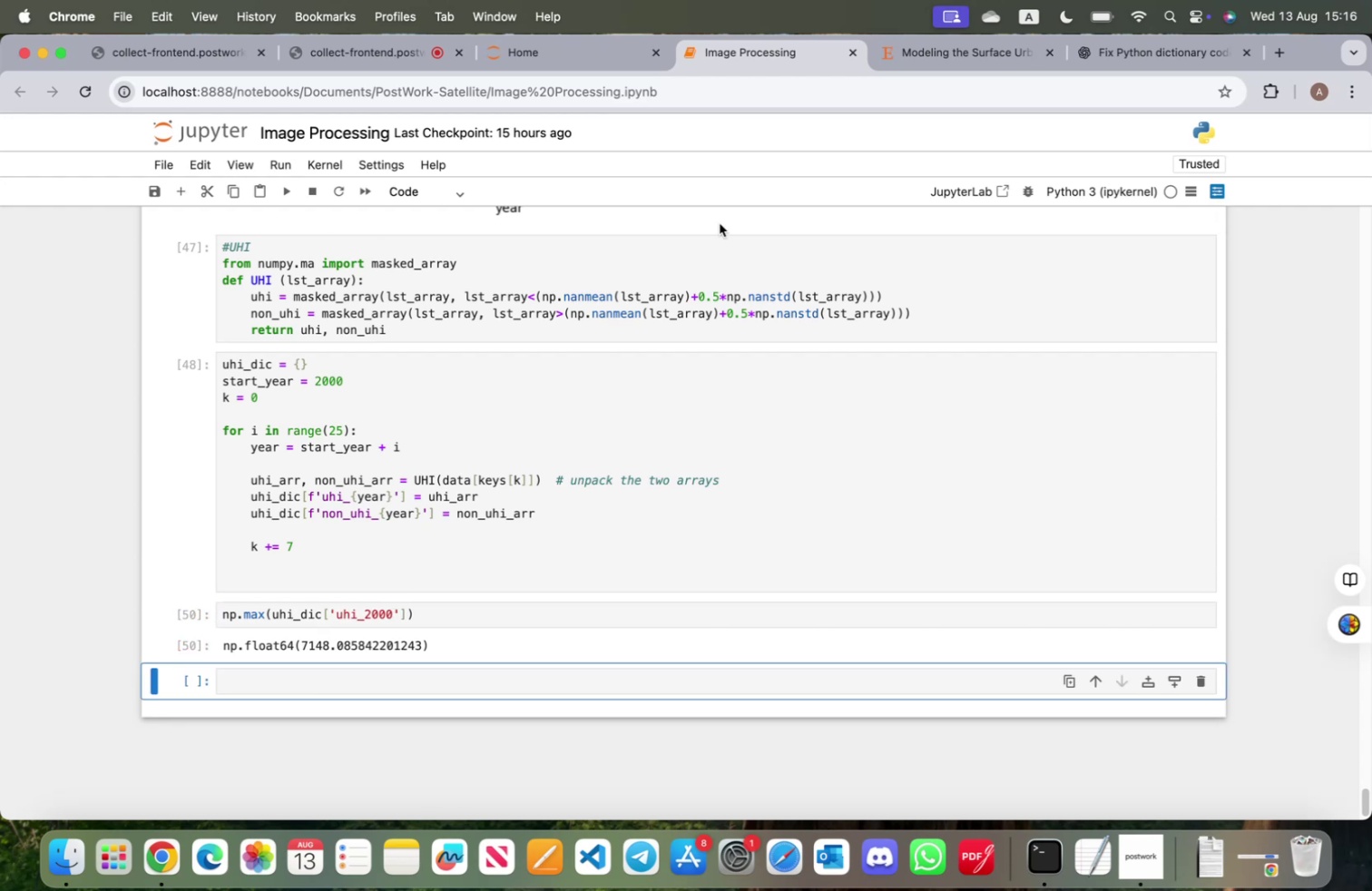 
left_click([946, 62])
 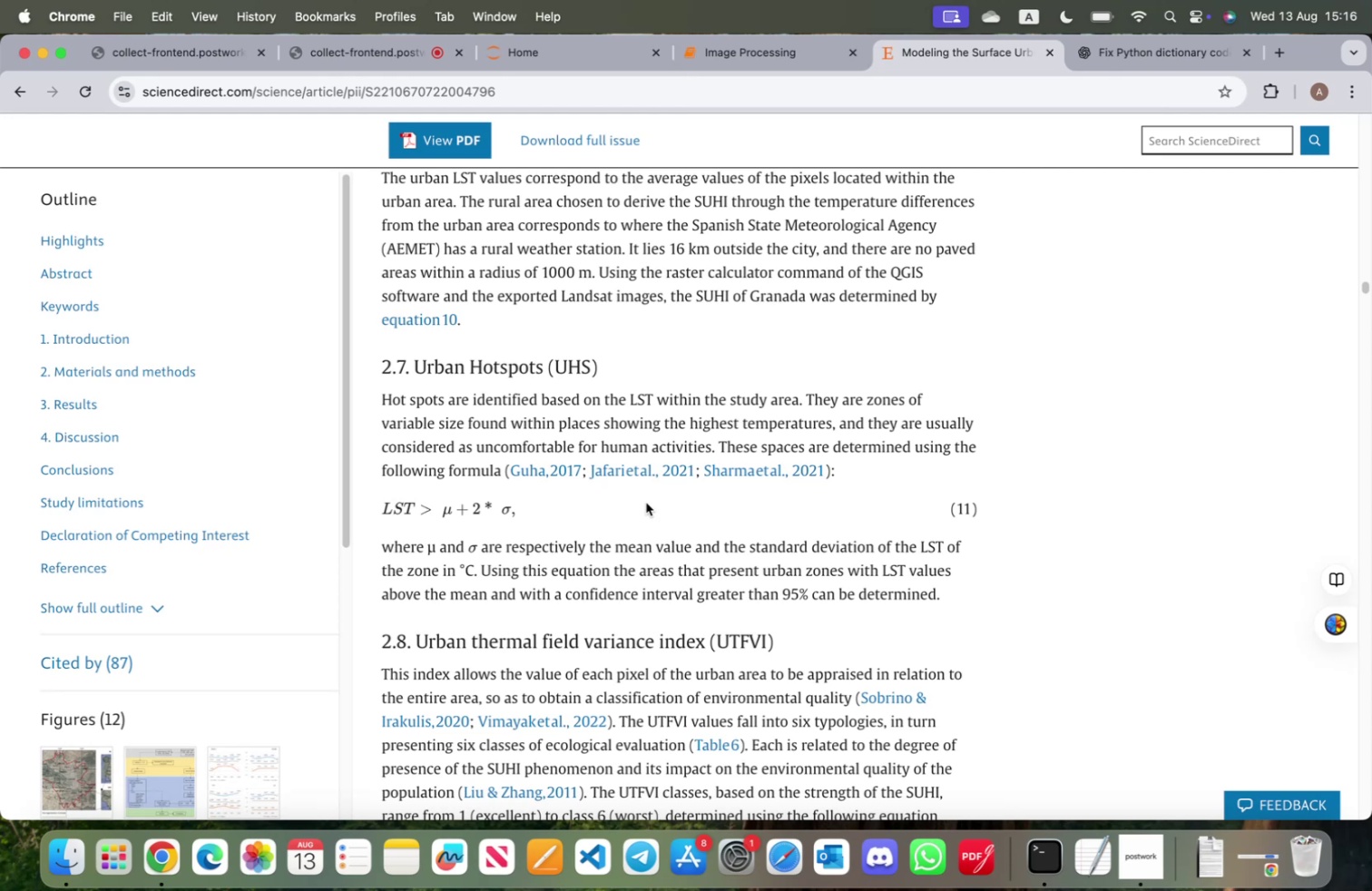 
wait(7.25)
 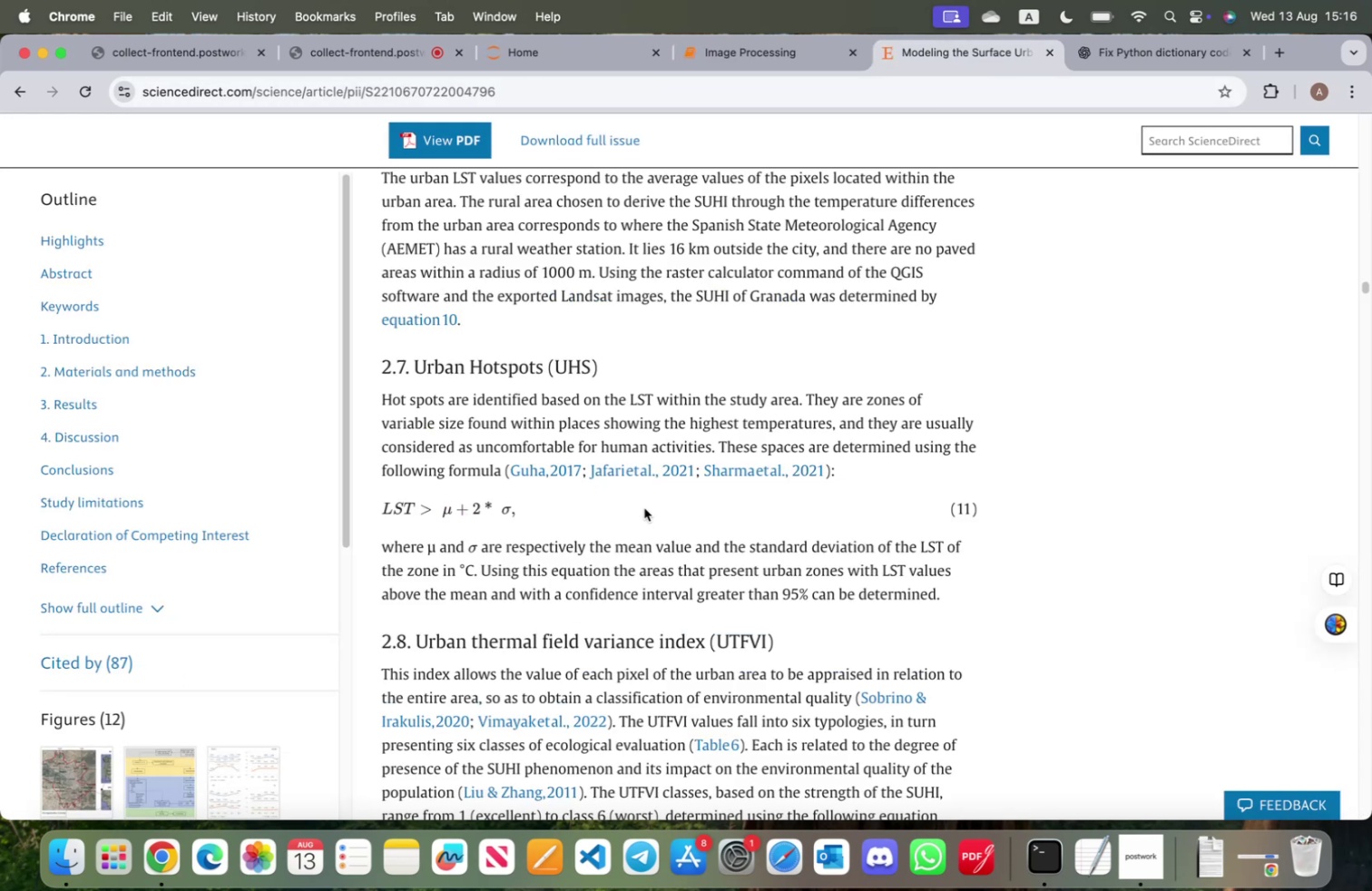 
left_click([755, 56])
 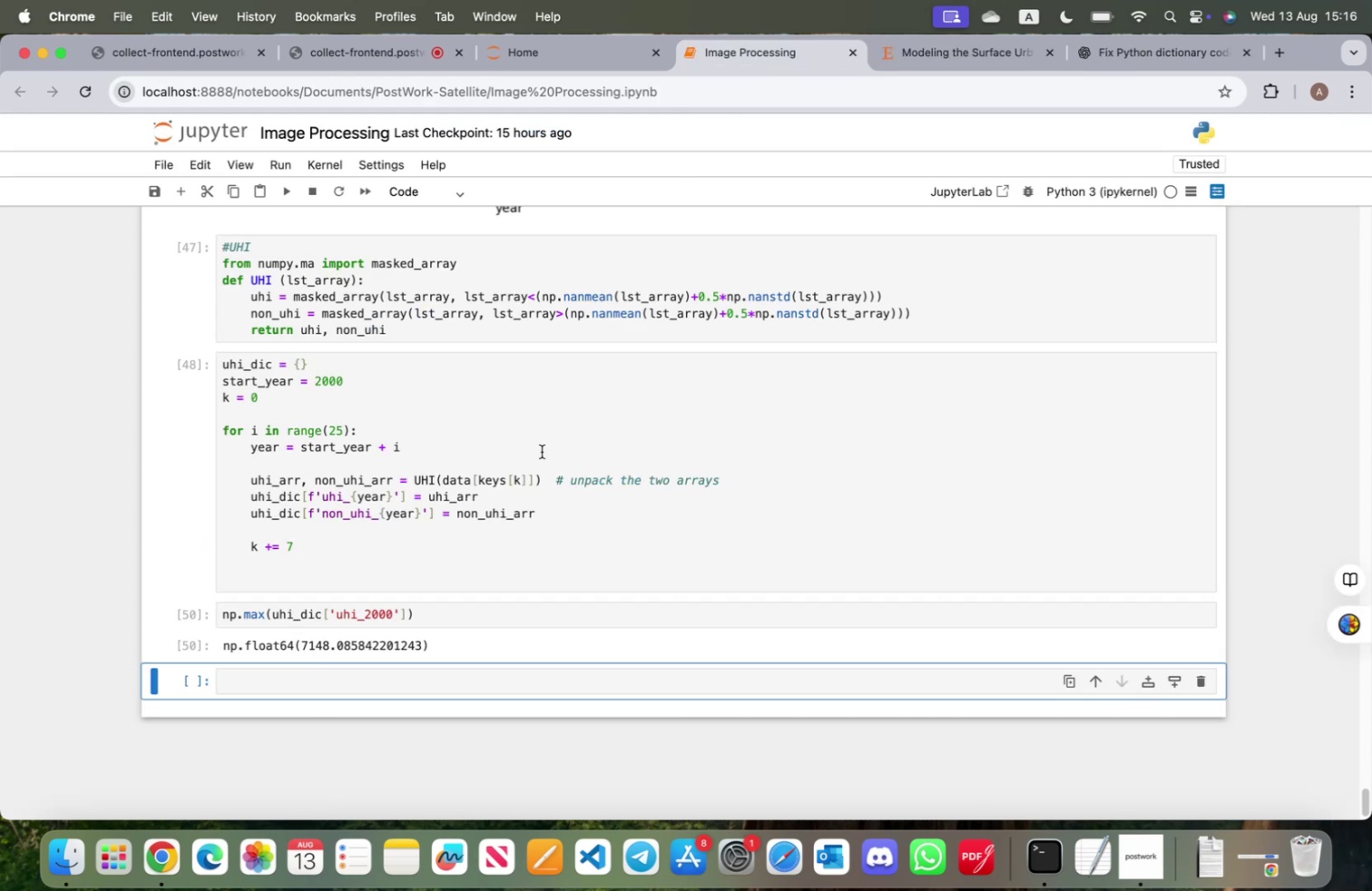 
scroll: coordinate [426, 528], scroll_direction: up, amount: 81.0
 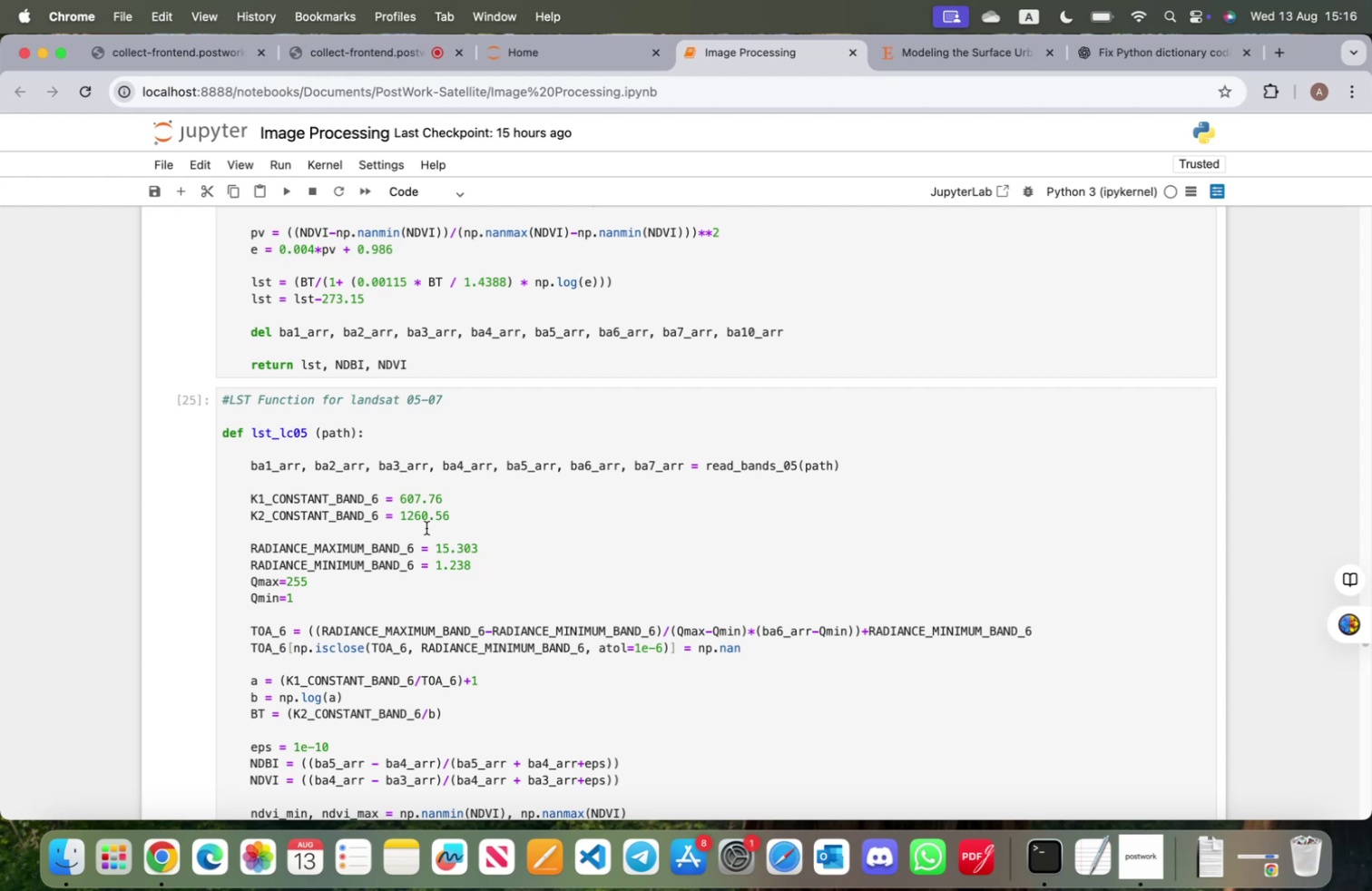 
wait(6.23)
 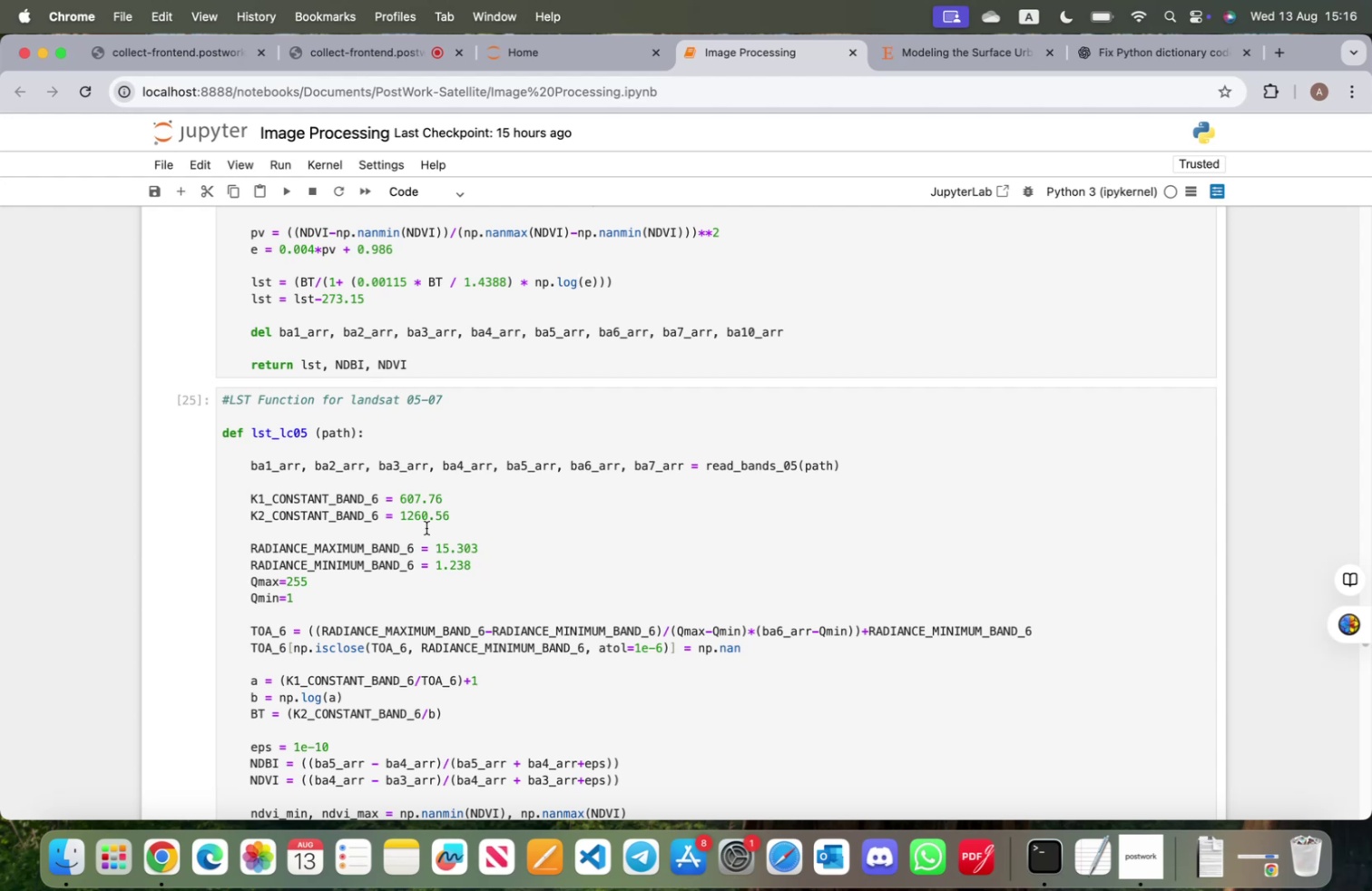 
scroll: coordinate [424, 534], scroll_direction: down, amount: 11.0
 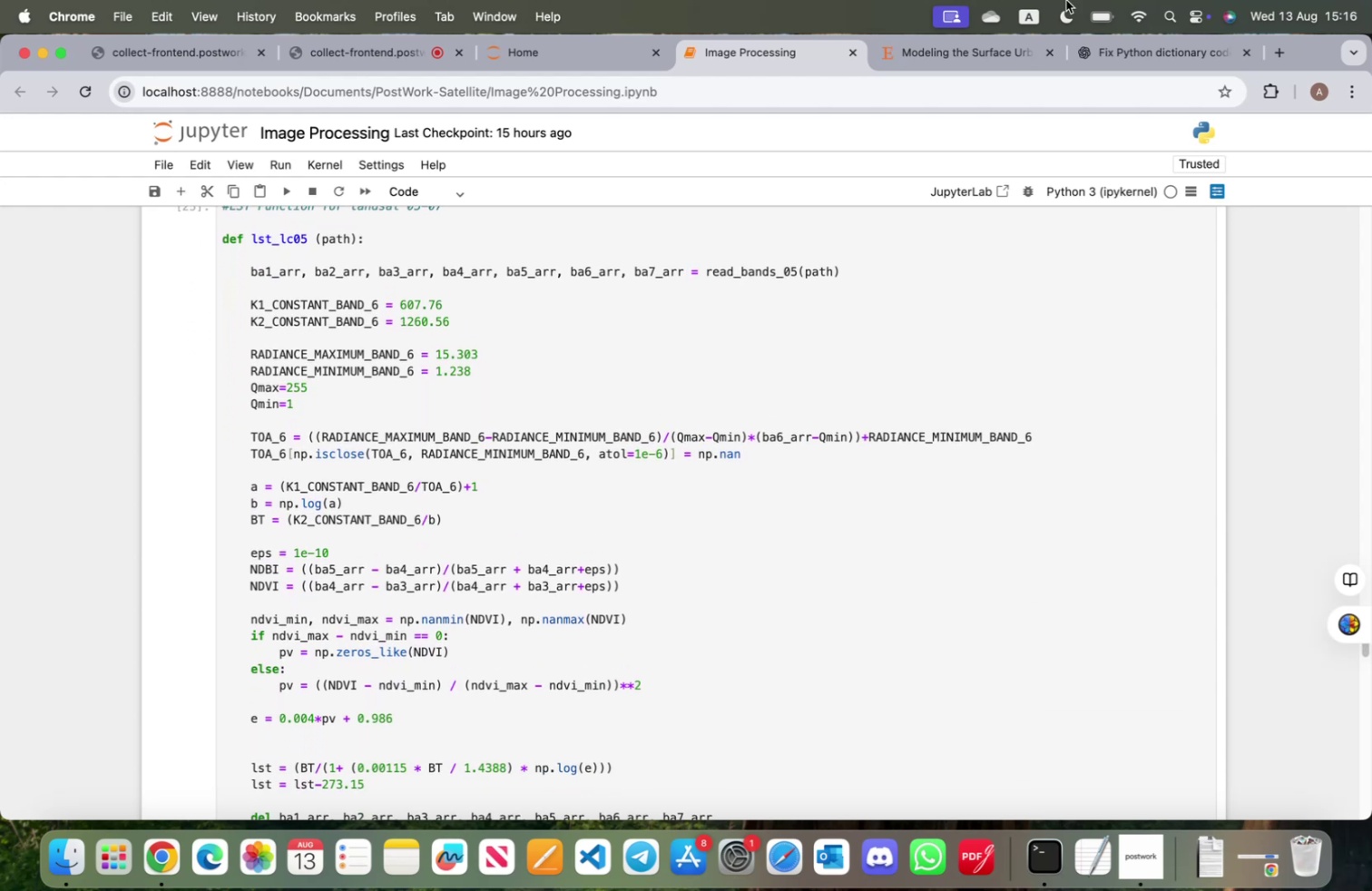 
left_click([936, 61])
 